 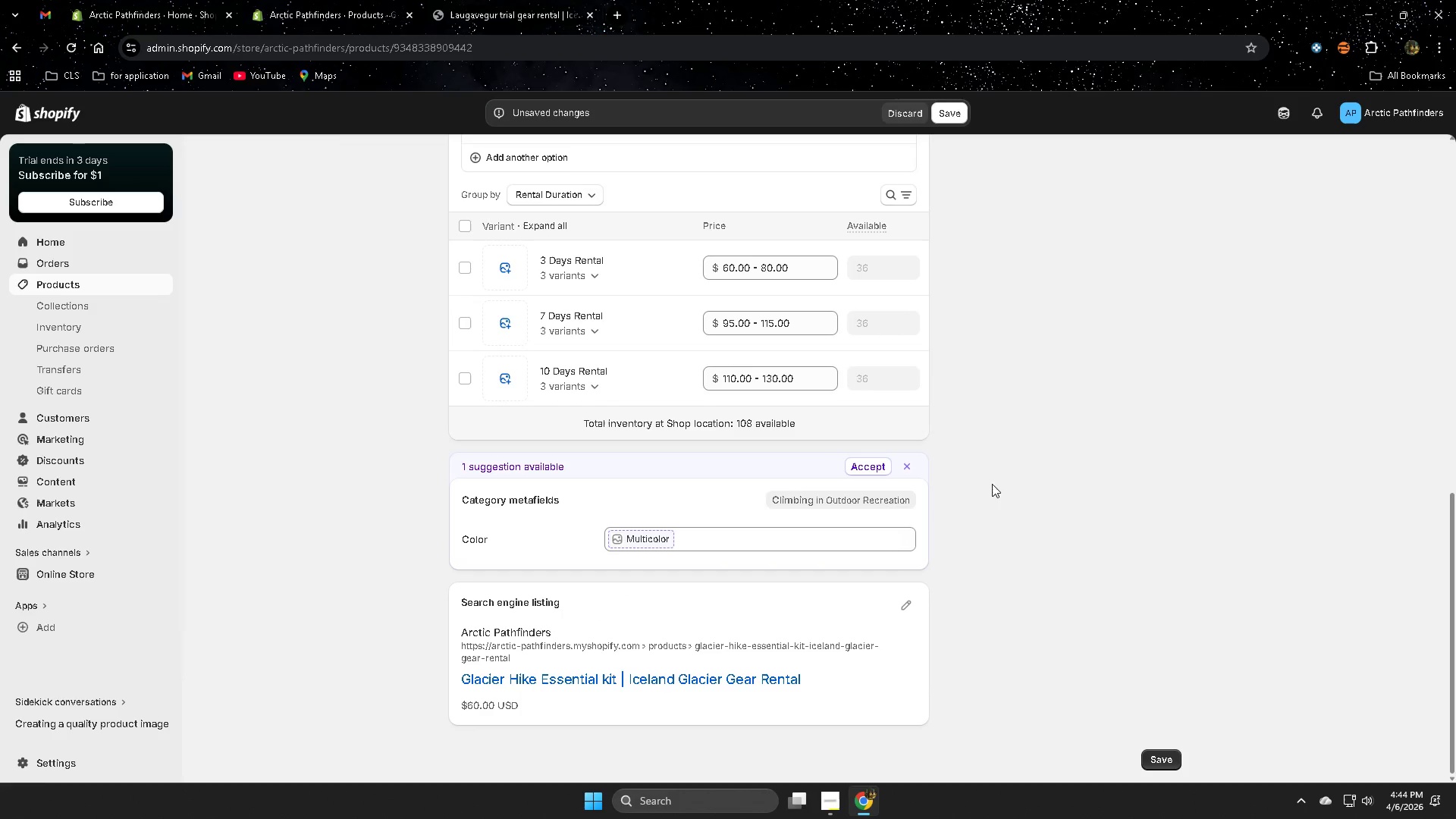 
scroll: coordinate [579, 540], scroll_direction: up, amount: 11.0
 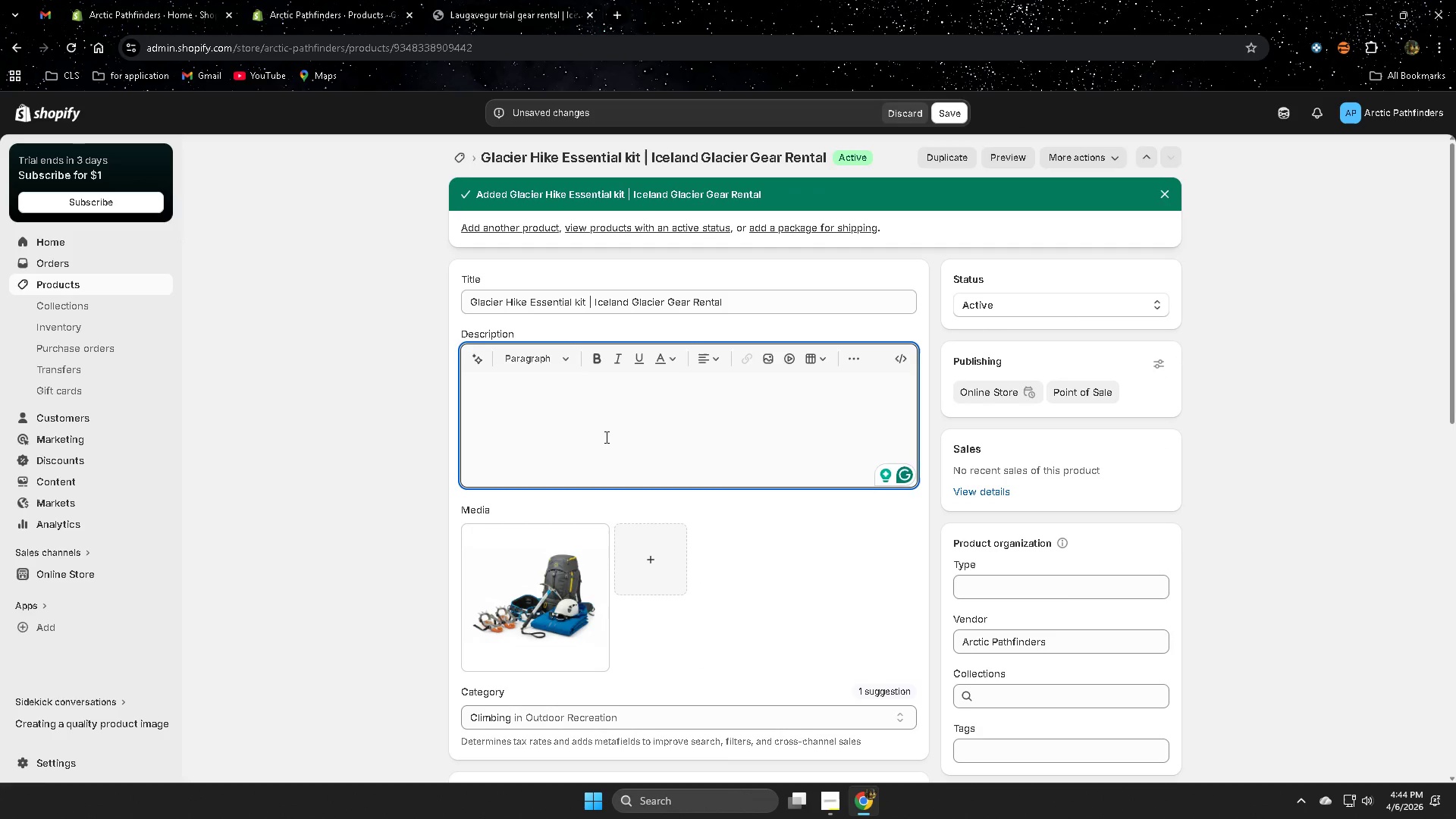 
scroll: coordinate [819, 472], scroll_direction: none, amount: 0.0
 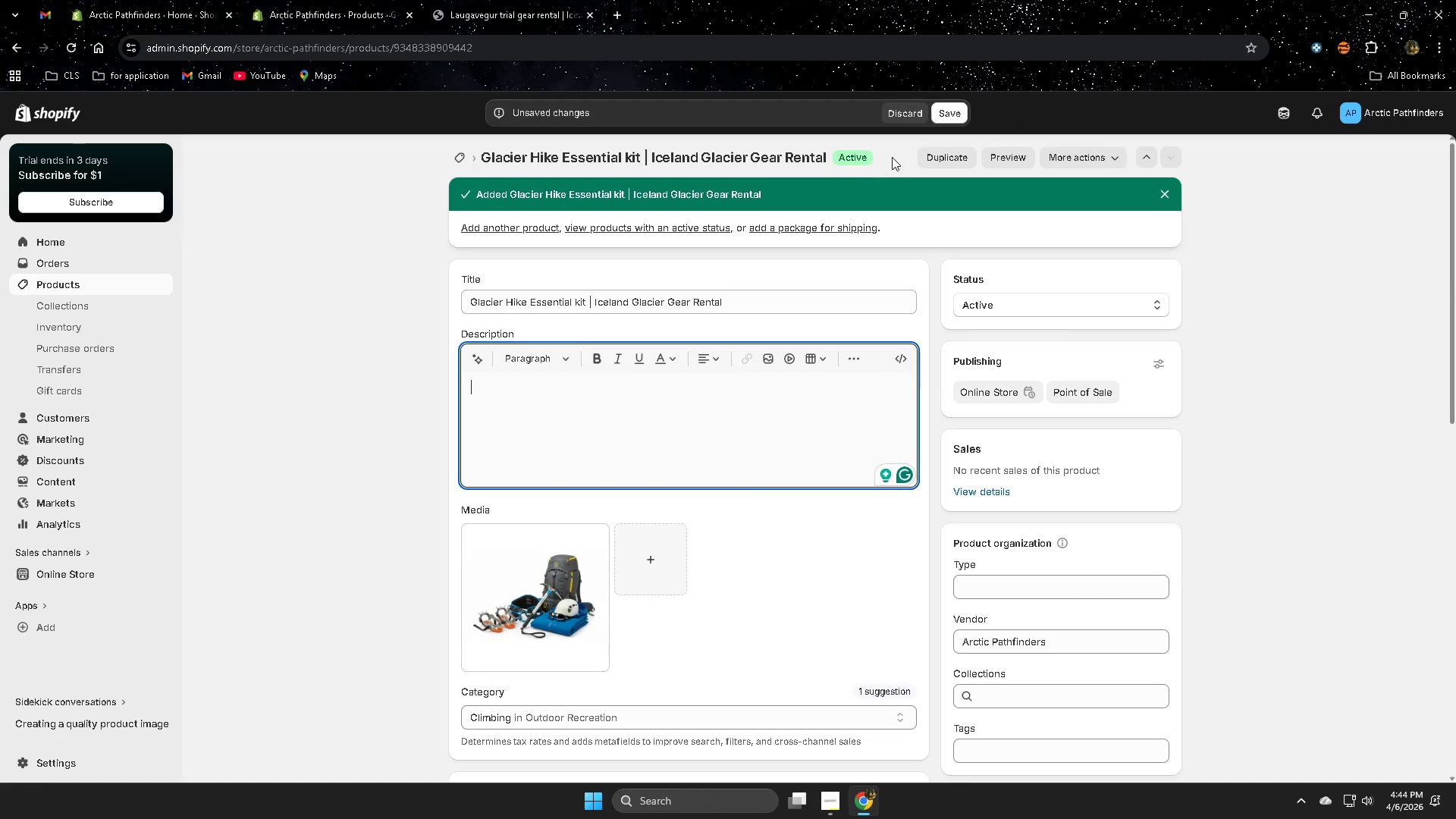 
scroll: coordinate [598, 606], scroll_direction: down, amount: 3.0
 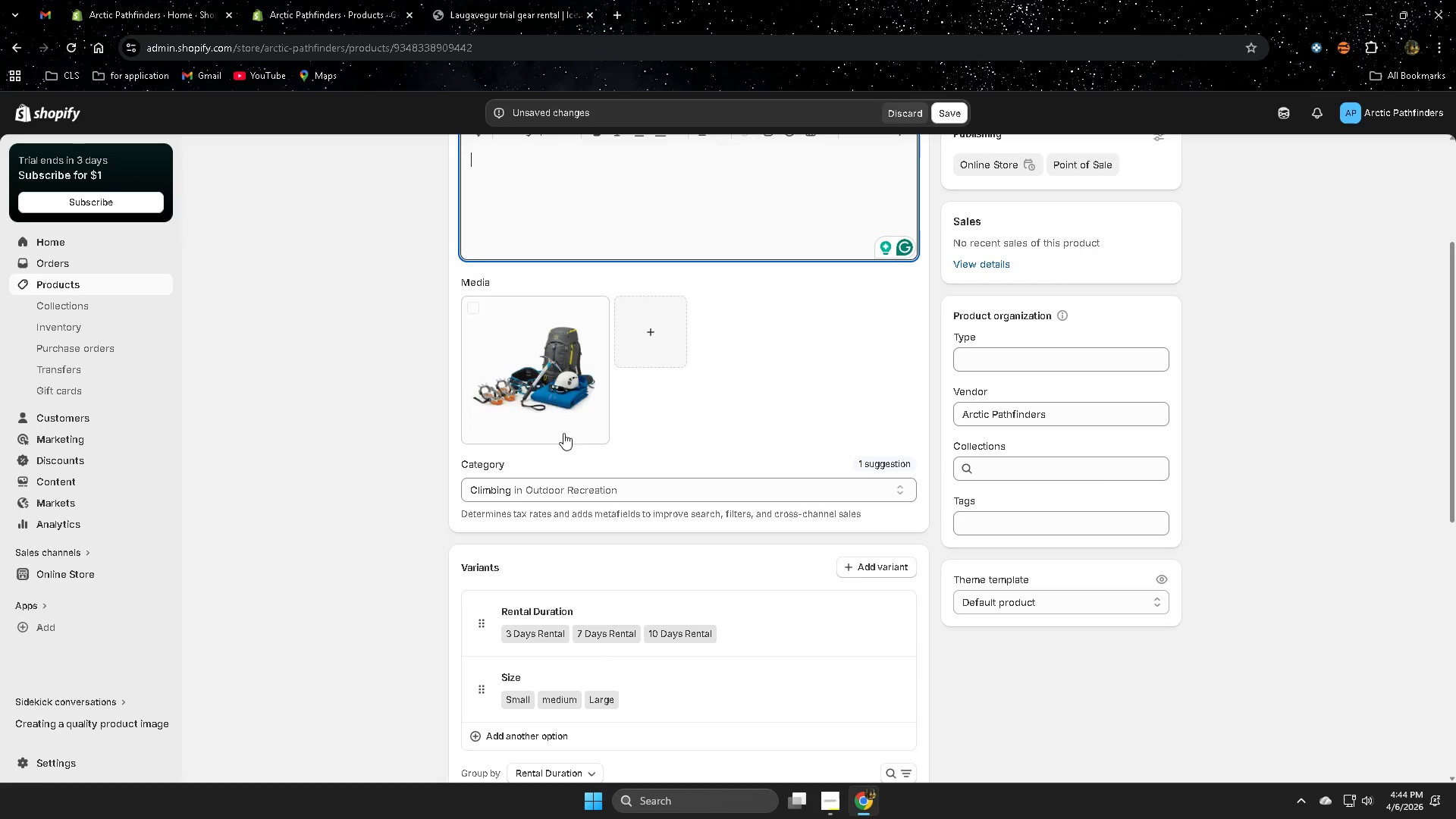 
left_click([559, 408])
 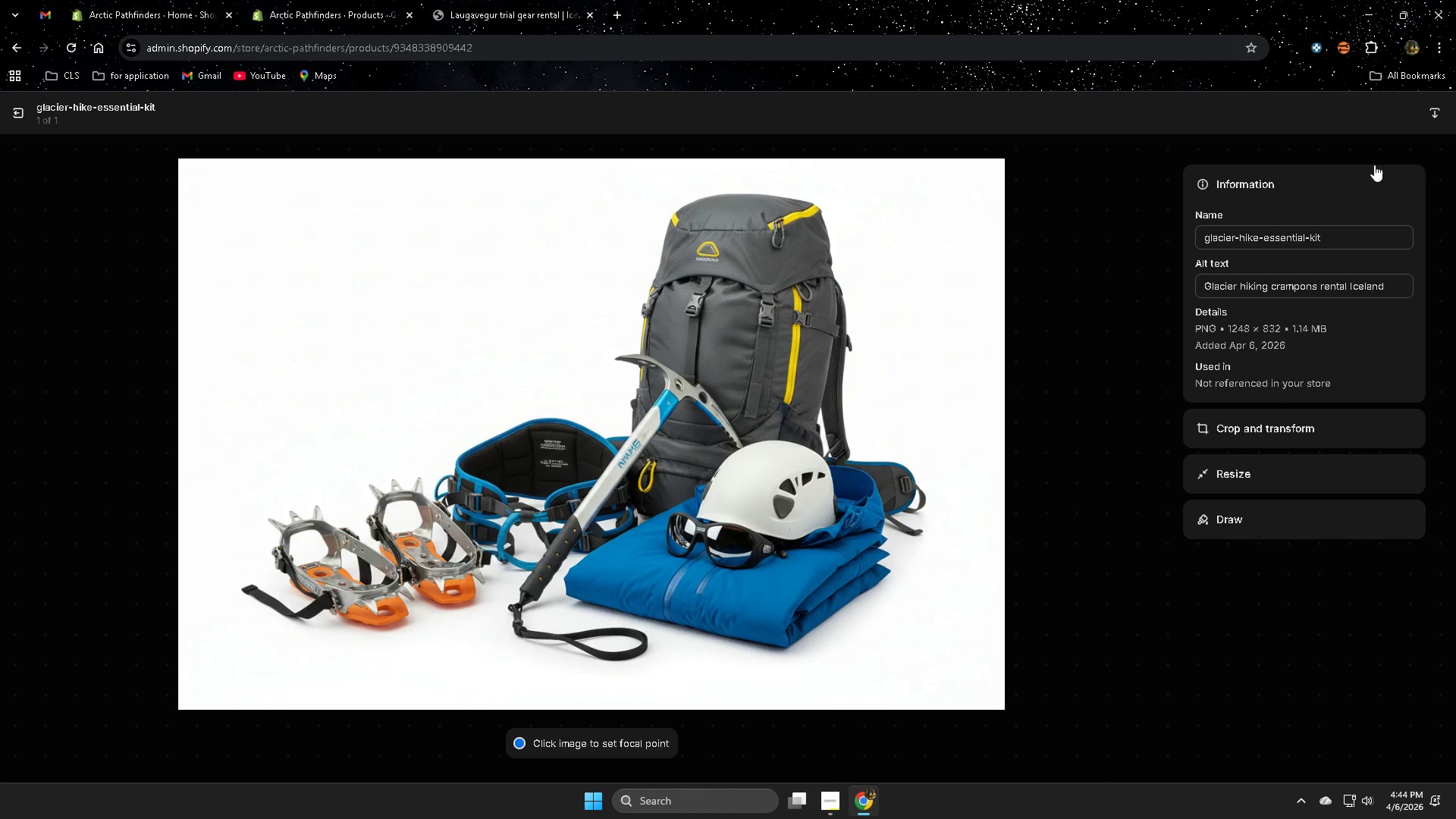 
left_click([12, 117])
 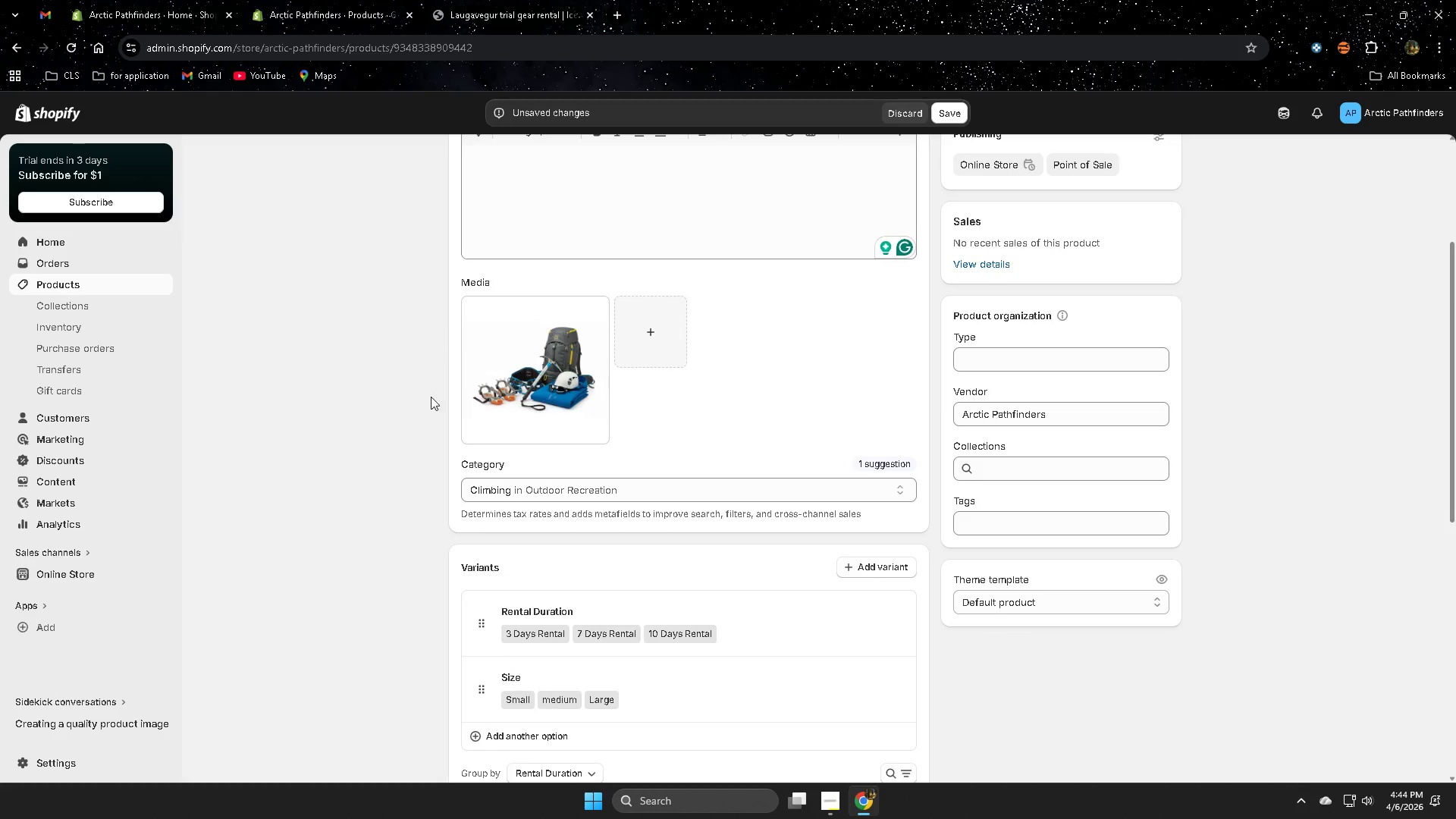 
scroll: coordinate [333, 509], scroll_direction: down, amount: 11.0
 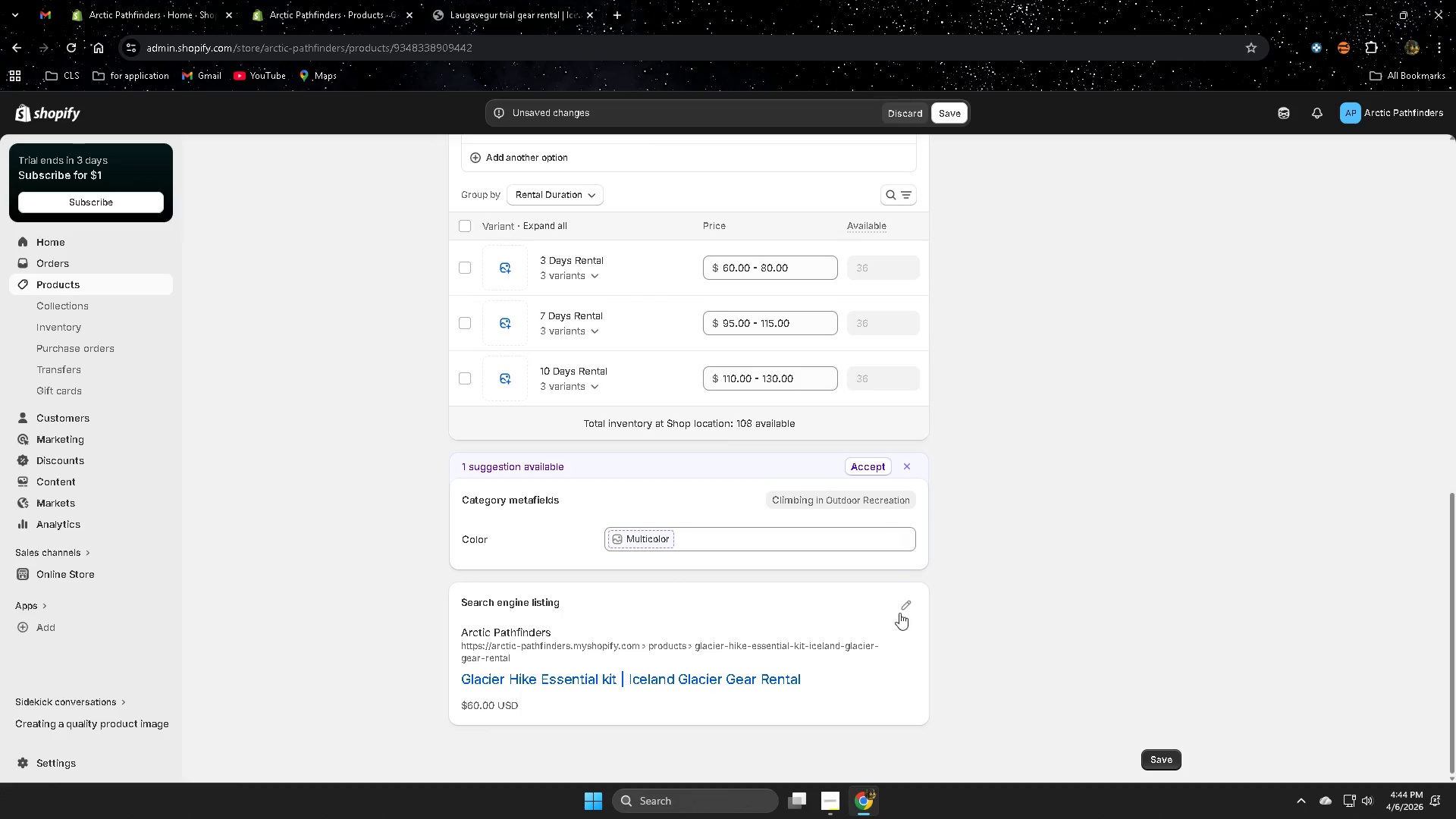 
left_click([905, 604])
 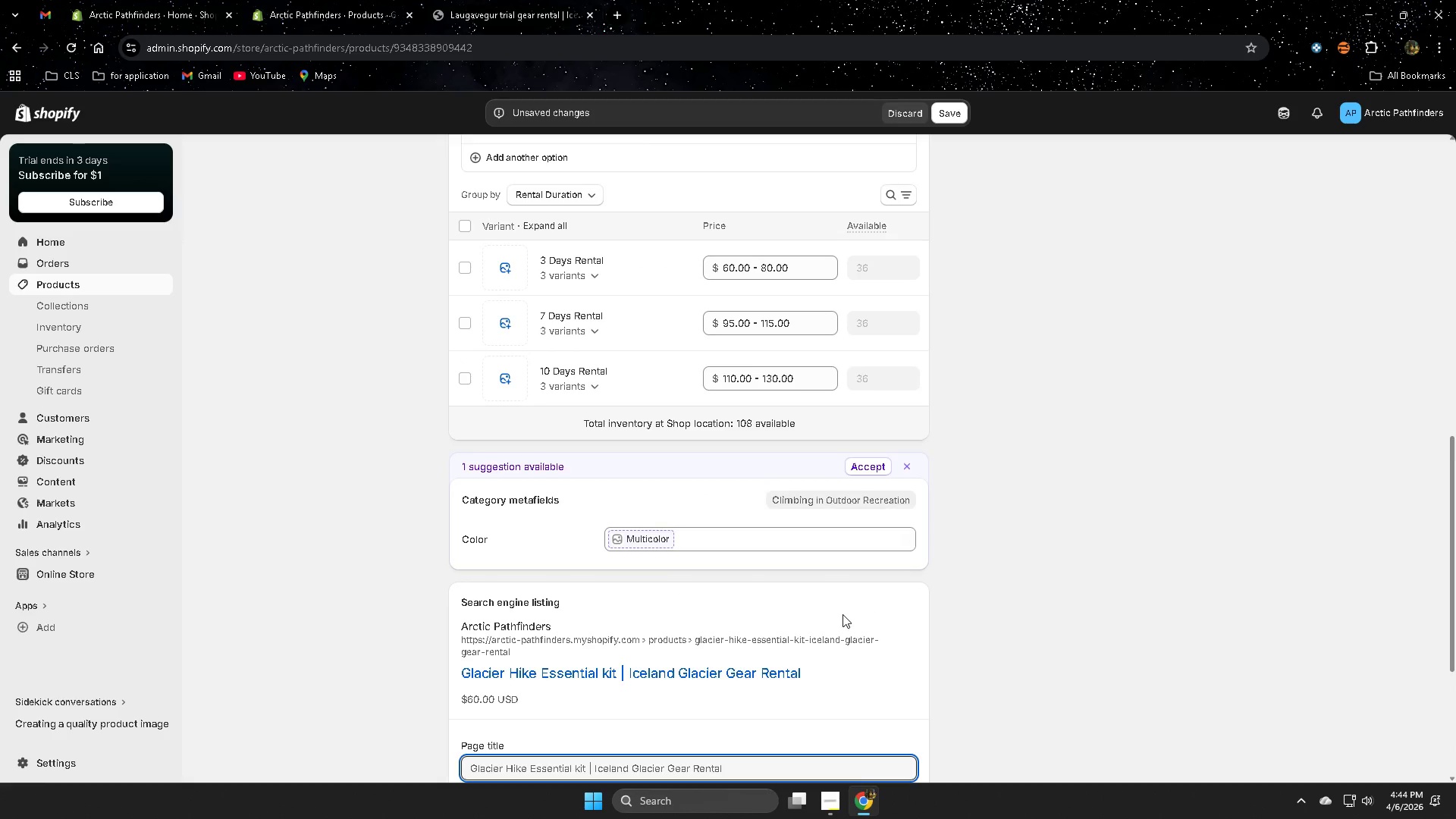 
scroll: coordinate [993, 582], scroll_direction: down, amount: 5.0
 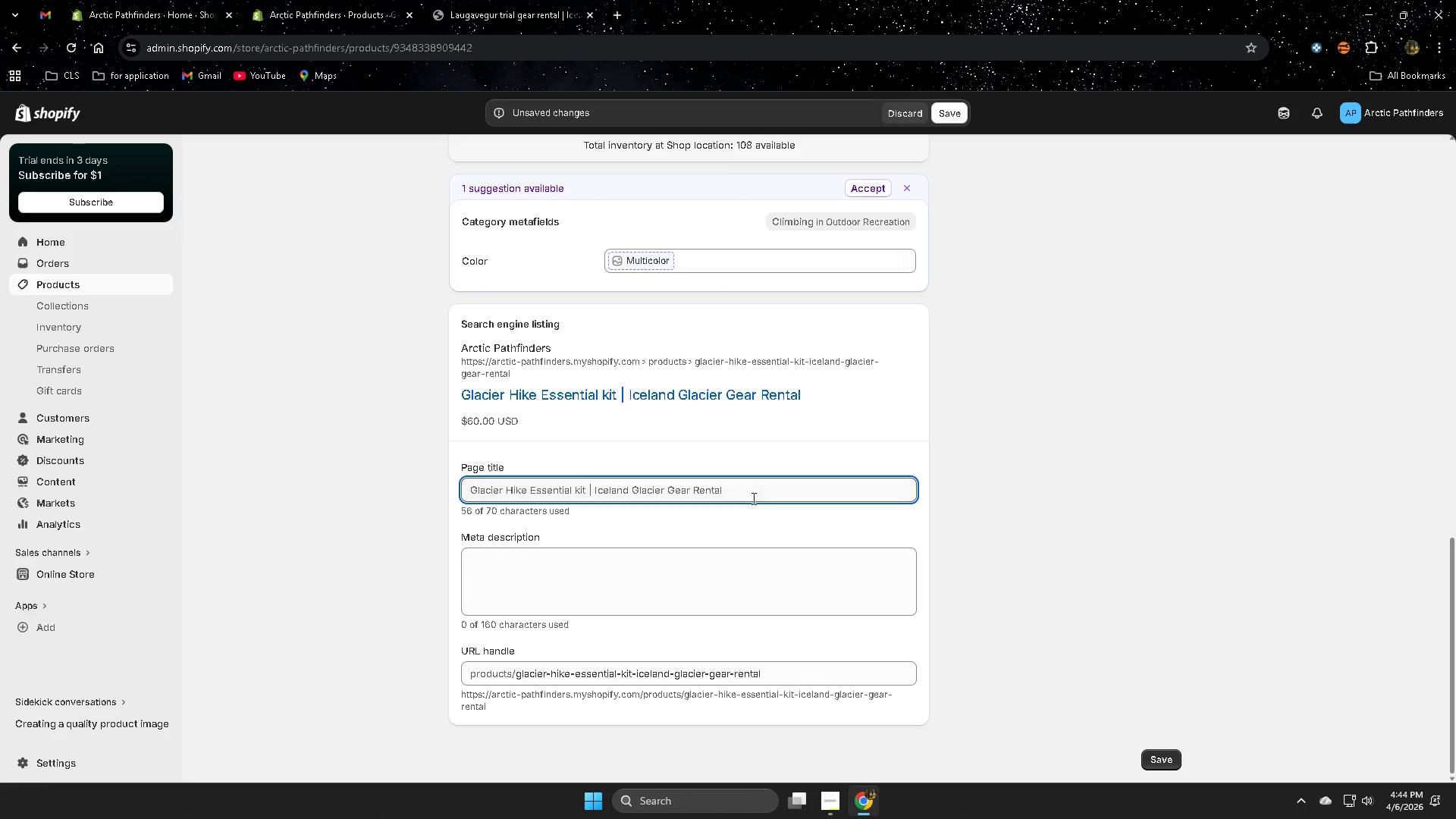 
left_click([780, 491])
 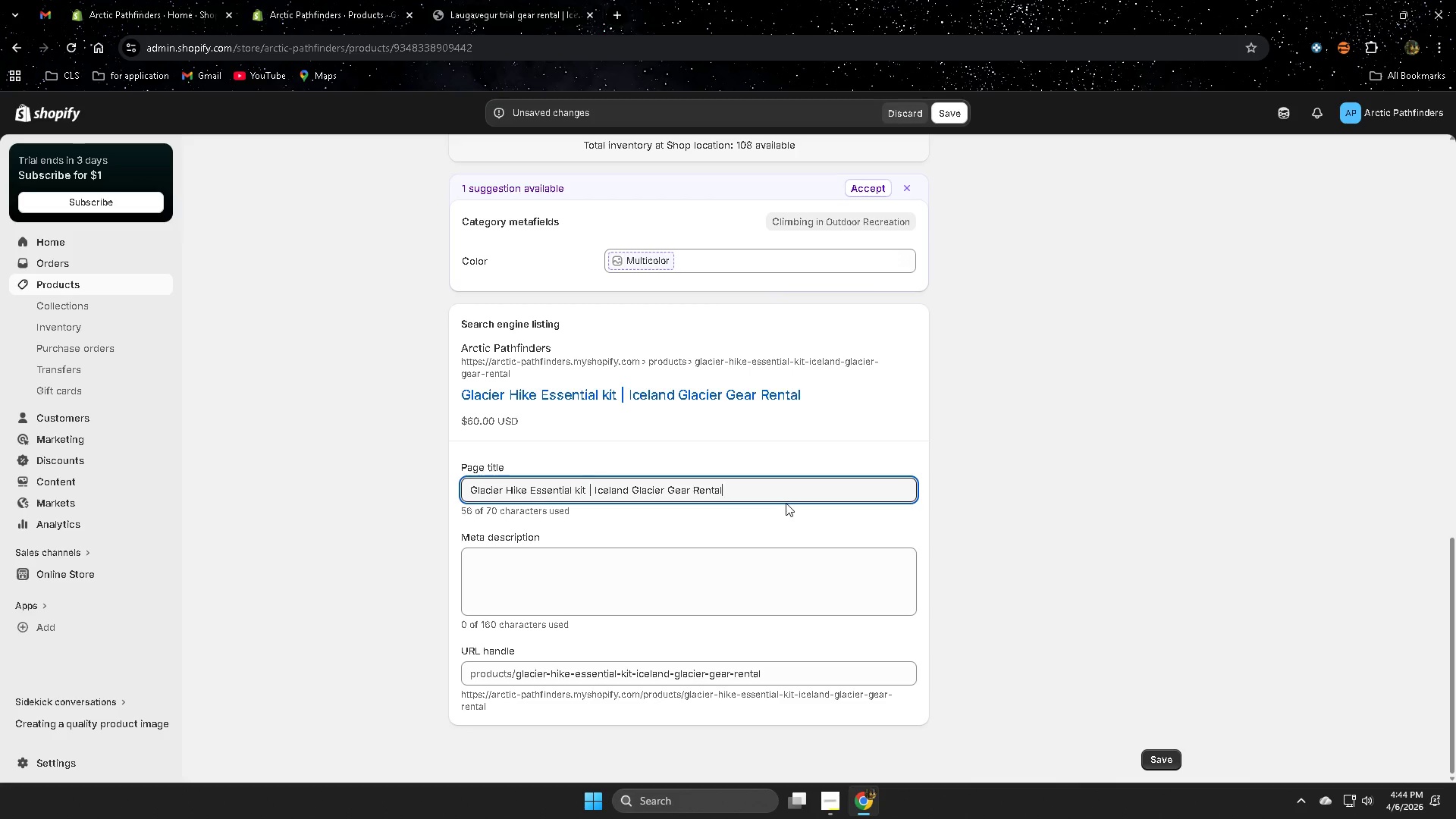 
wait(13.97)
 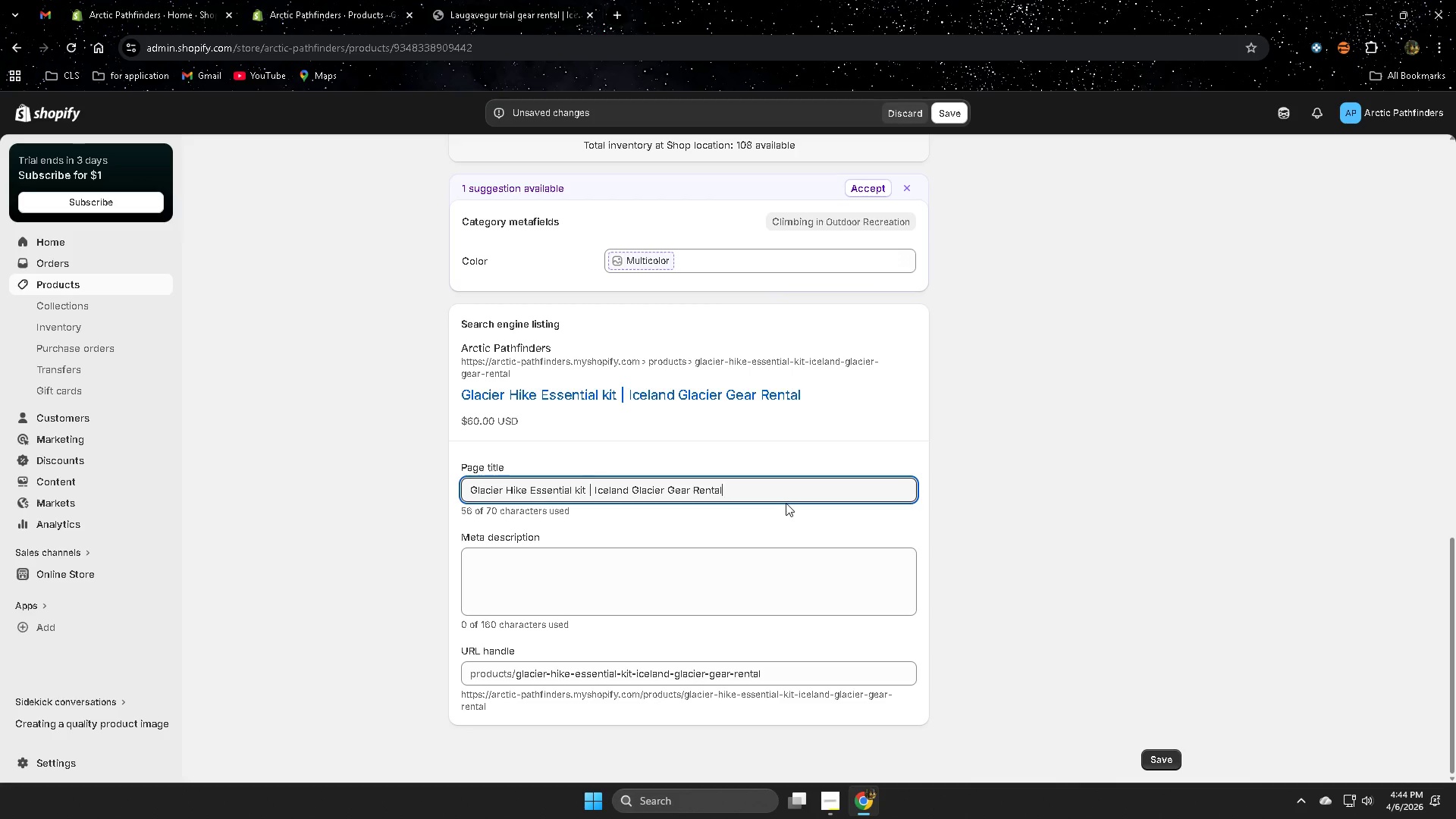 
double_click([757, 492])
 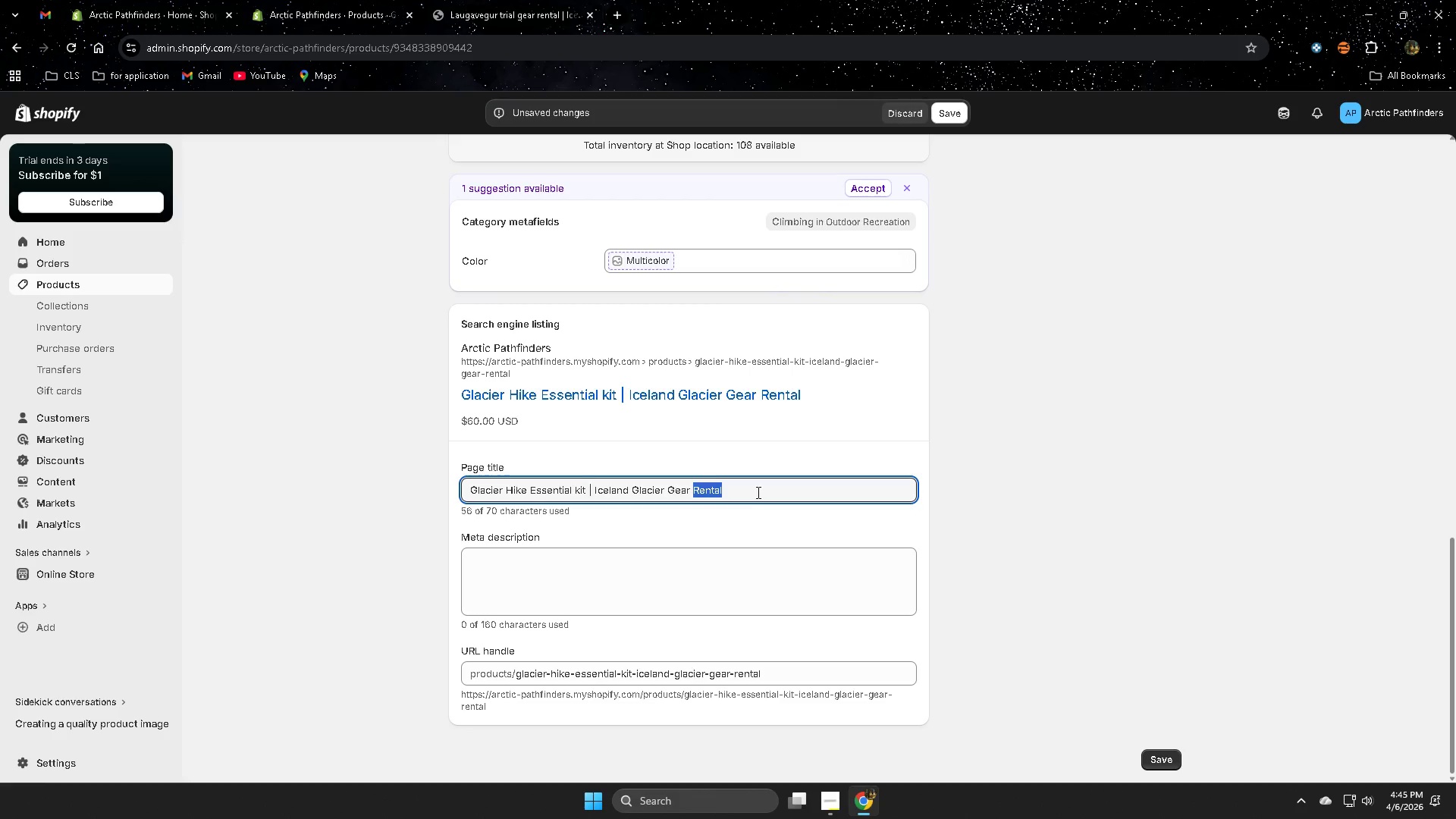 
triple_click([757, 492])
 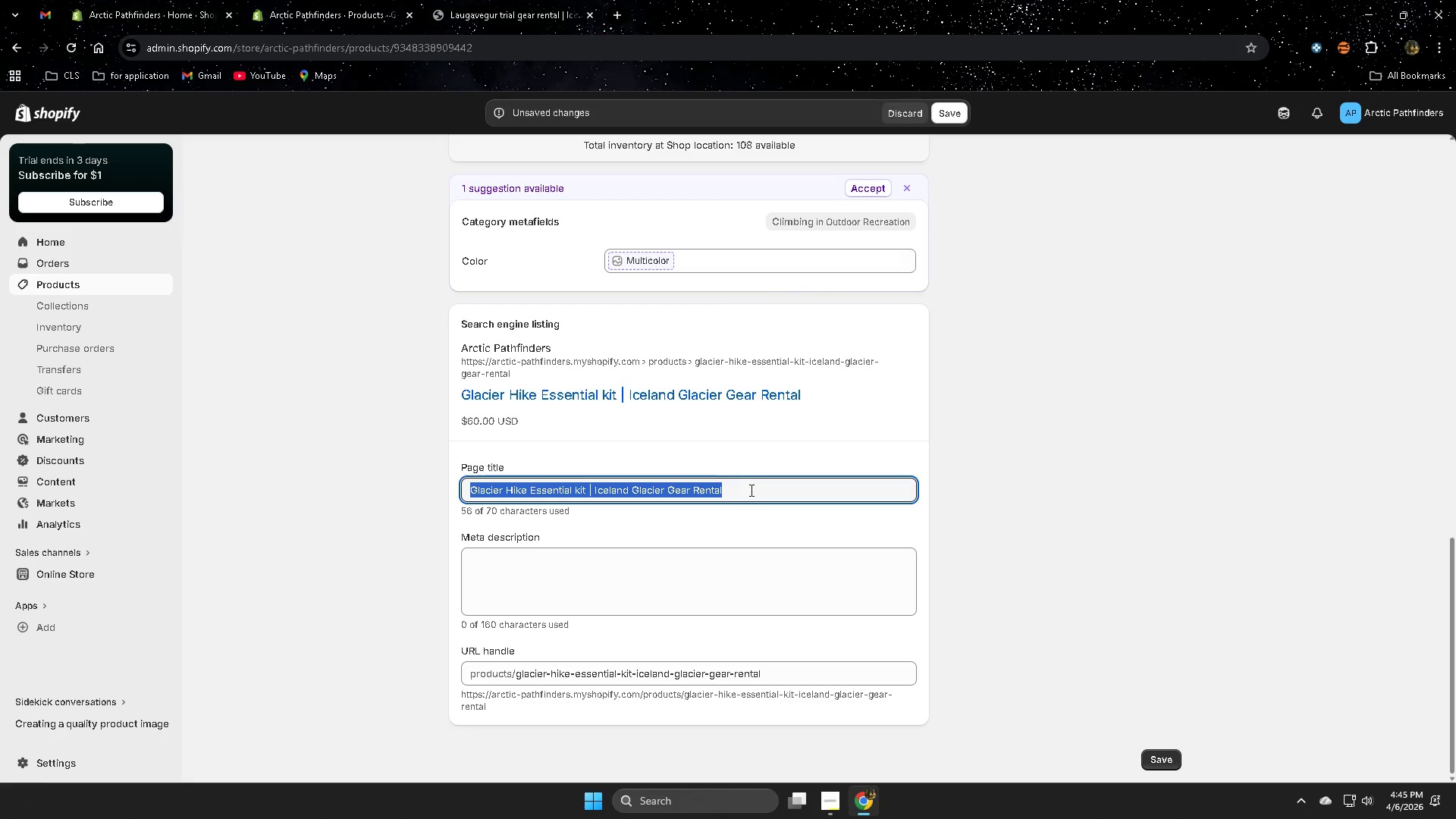 
type(Gka)
key(Backspace)
key(Backspace)
type(lacier iking G)
key(Backspace)
key(Backspace)
key(Backspace)
key(Backspace)
key(Backspace)
key(Backspace)
key(Backspace)
key(Backspace)
type(hiu)
key(Backspace)
key(Backspace)
key(Backspace)
type(h)
key(Backspace)
type(Hiking Grea)
key(Backspace)
key(Backspace)
key(Backspace)
type(ear RentalIc)
key(Backspace)
key(Backspace)
key(Backspace)
type( Iceland | )
 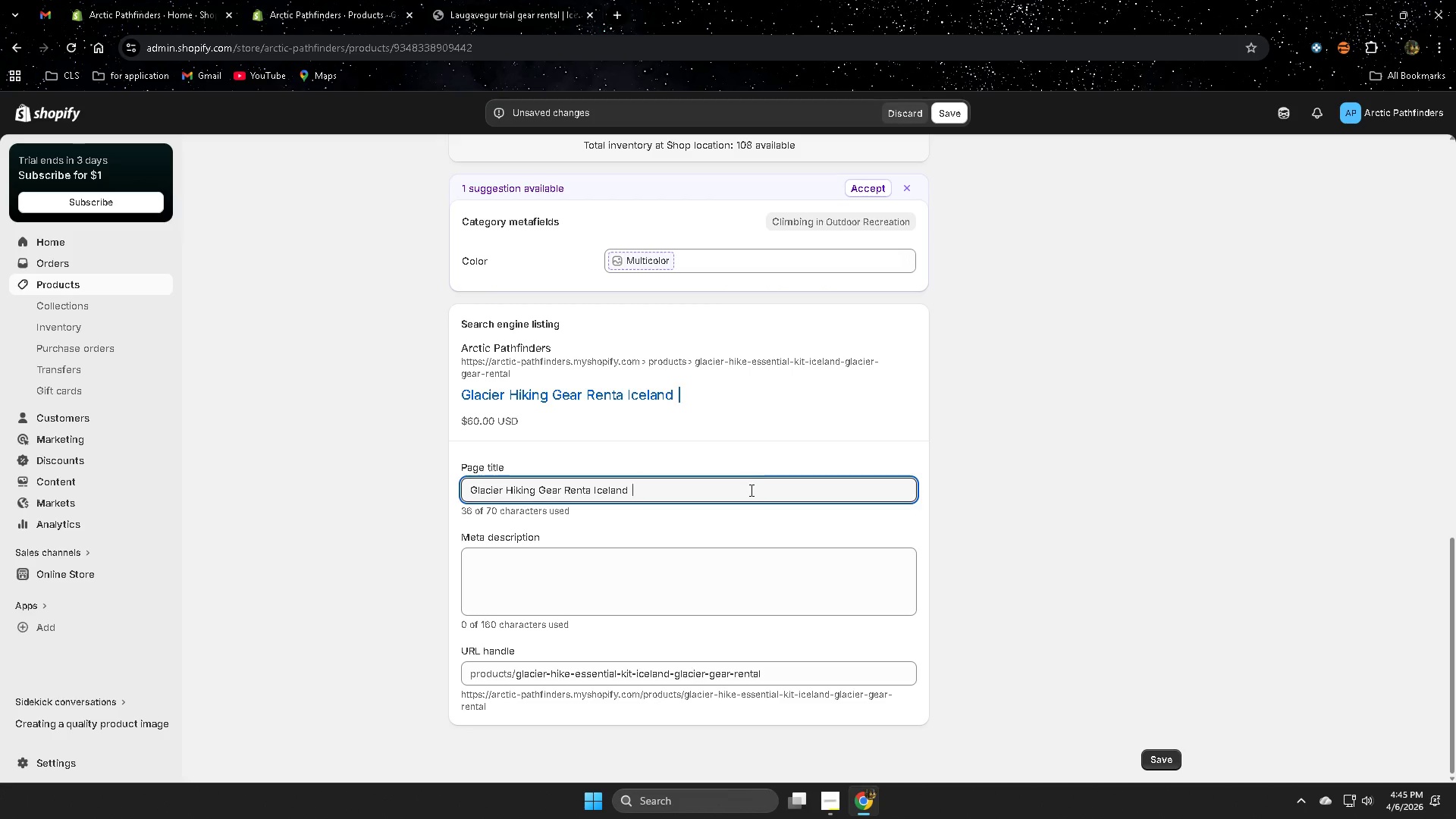 
wait(5.22)
 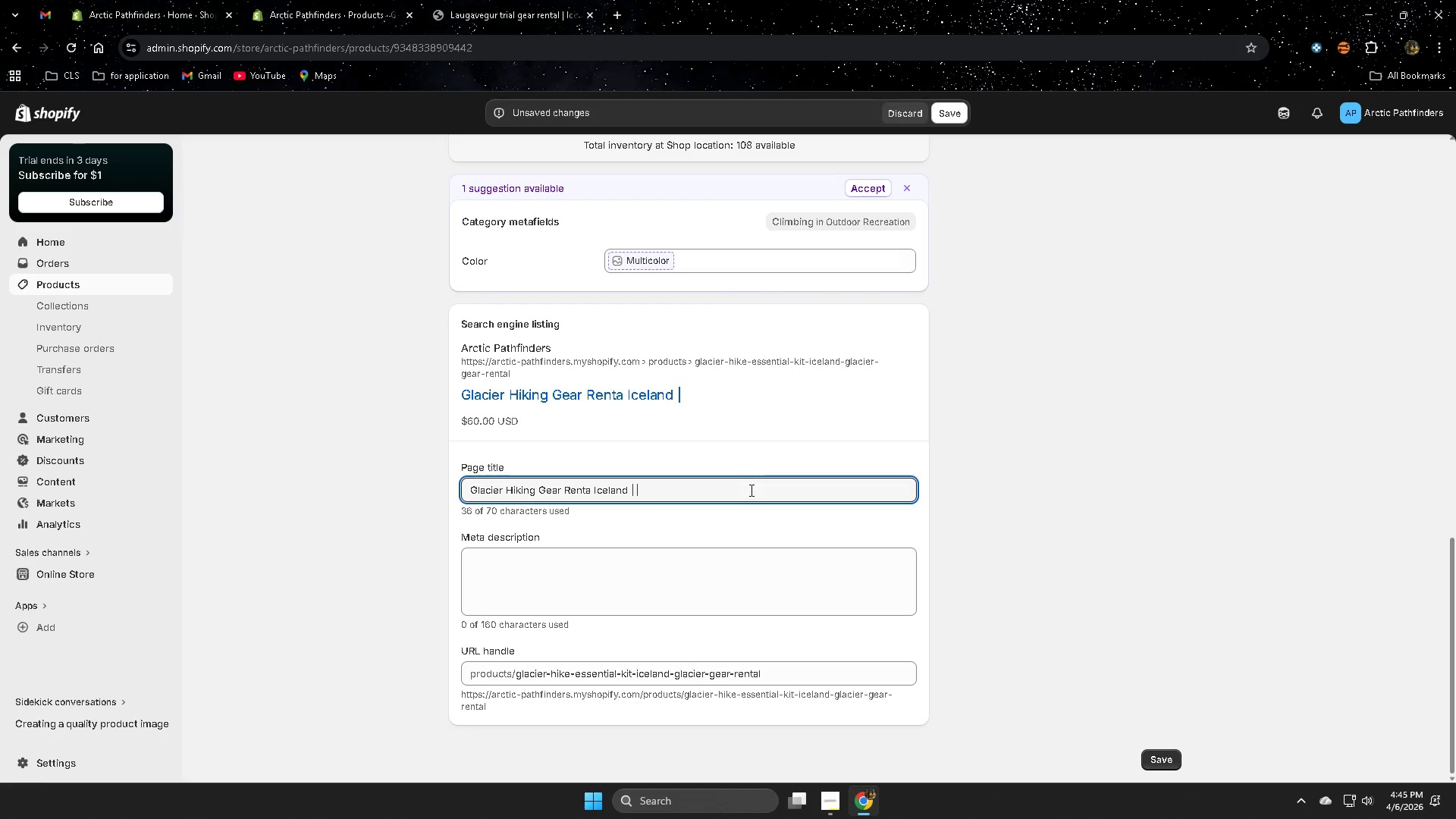 
type(Crampons and ICe)
key(Backspace)
key(Backspace)
type(ce Axe KI)
key(Backspace)
type(t)
key(Backspace)
type(it)
 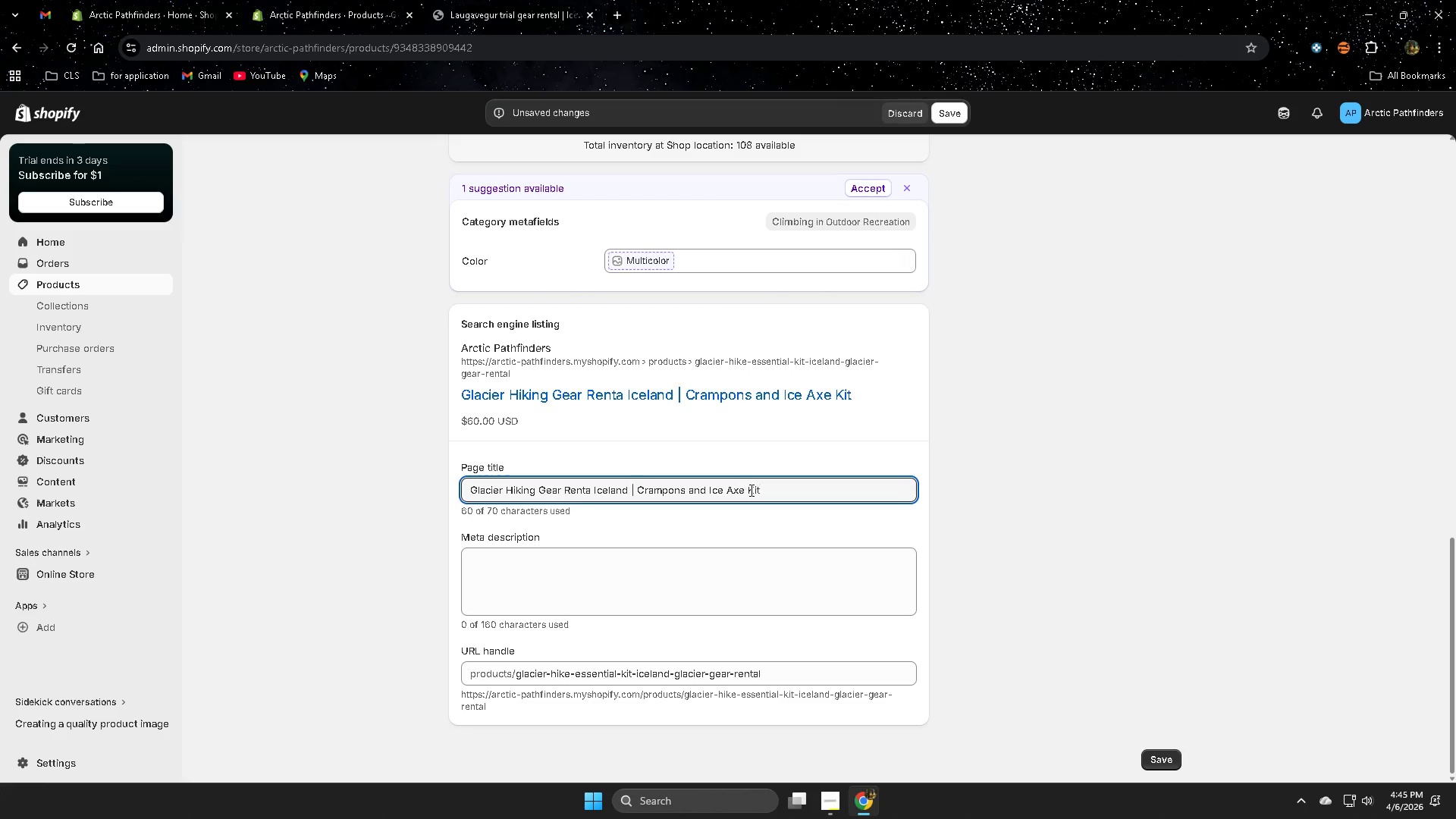 
left_click([685, 573])
 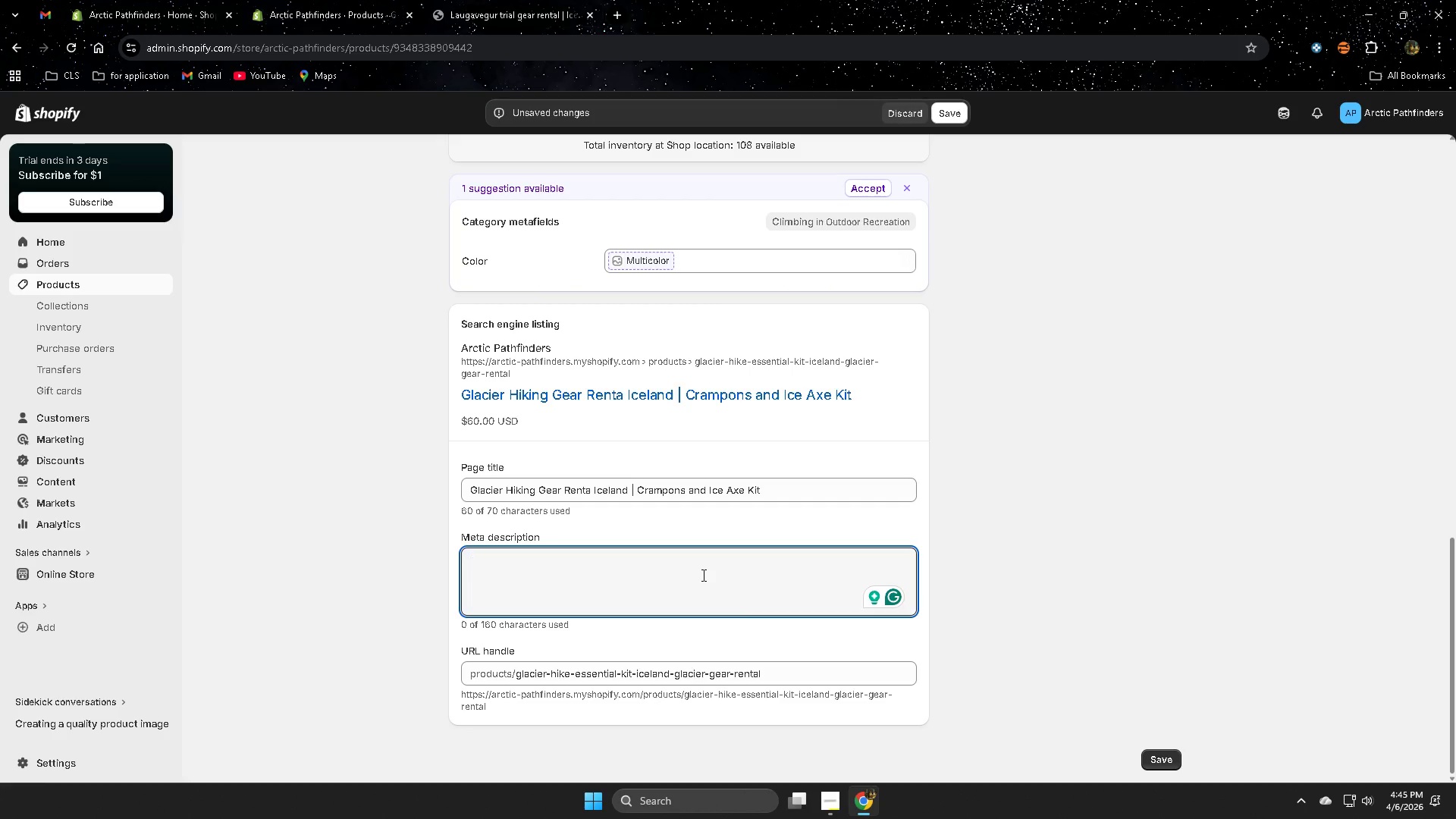 
wait(6.67)
 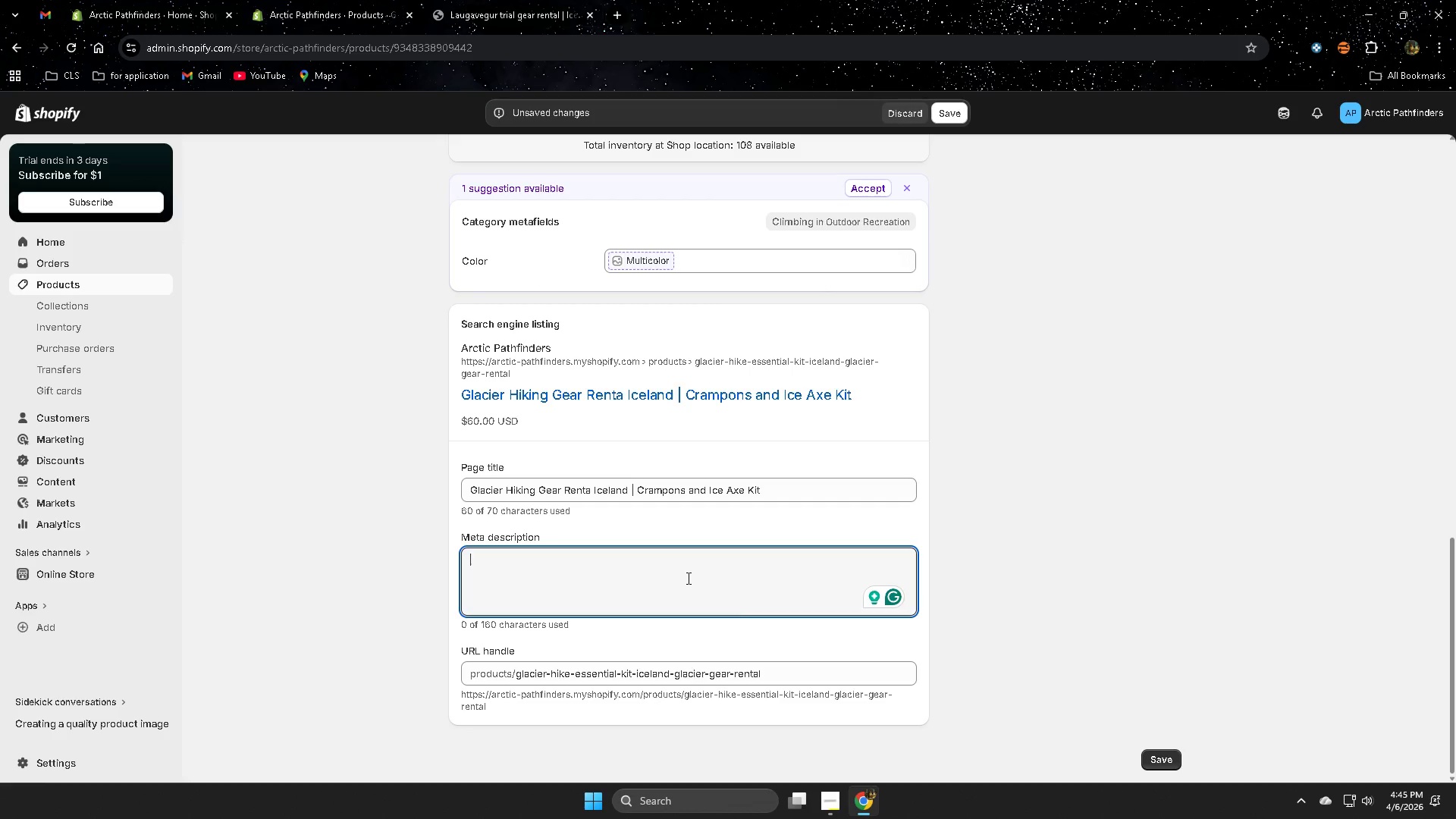 
type(RE)
key(Backspace)
type(ebnt)
key(Backspace)
key(Backspace)
key(Backspace)
type(nt G)
key(Backspace)
type(gka)
key(Backspace)
key(Backspace)
type(kla)
key(Backspace)
key(Backspace)
key(Backspace)
type(lacier)
 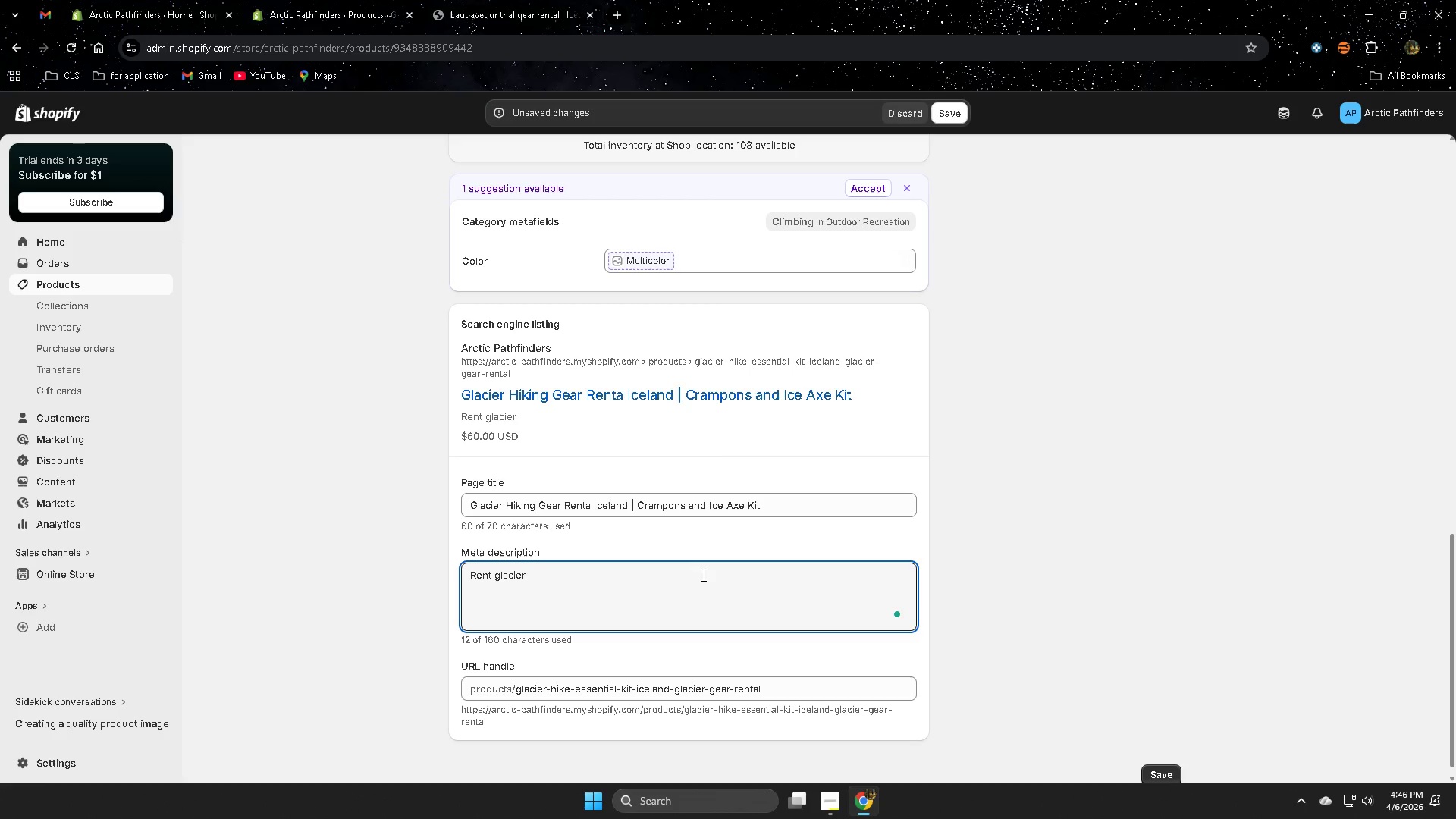 
type( hijub===)
key(Backspace)
key(Backspace)
key(Backspace)
key(Backspace)
type(iki =)
key(Backspace)
key(Backspace)
type(g)
key(Backspace)
type(ng gear )
 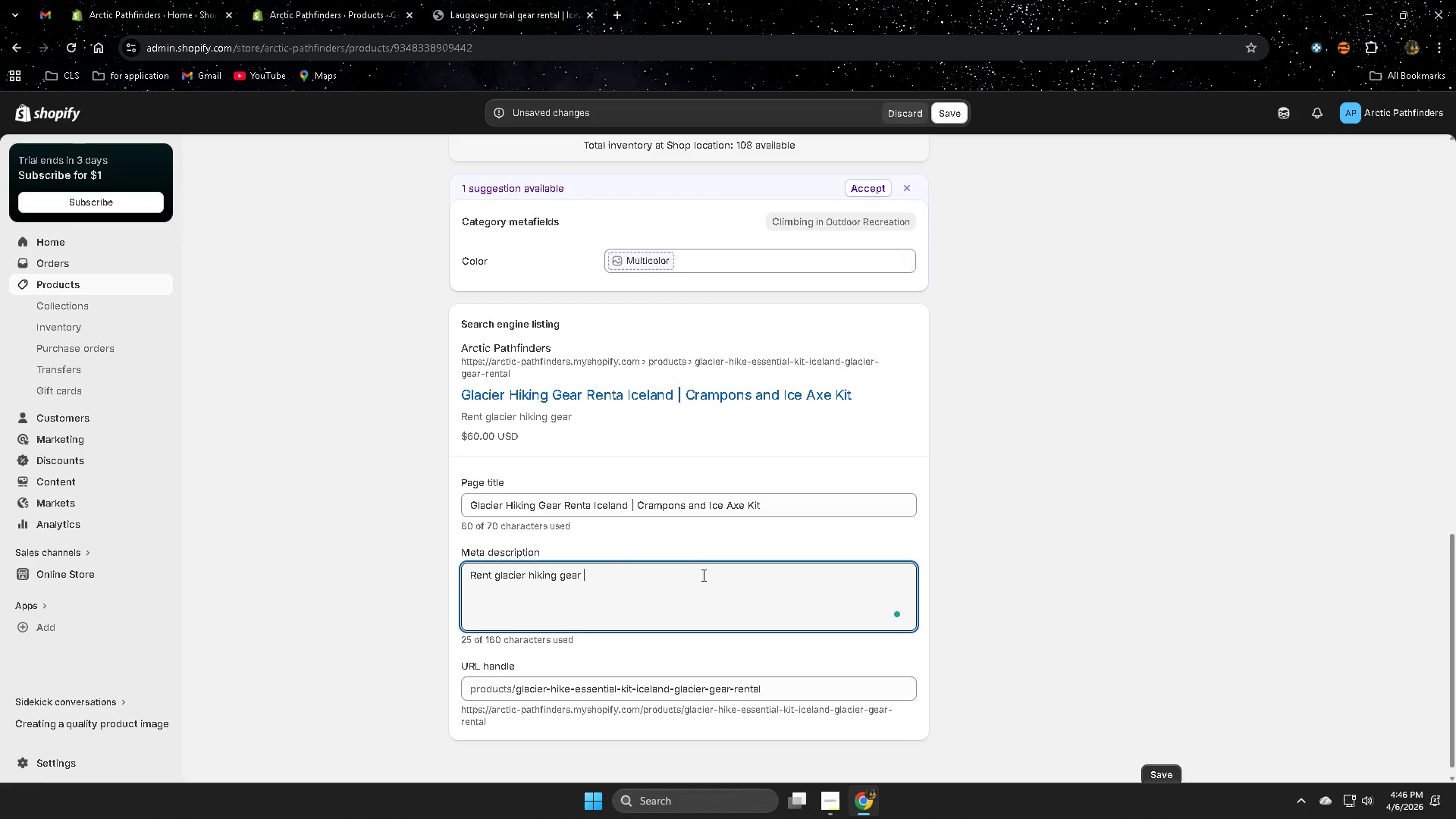 
type(in )
 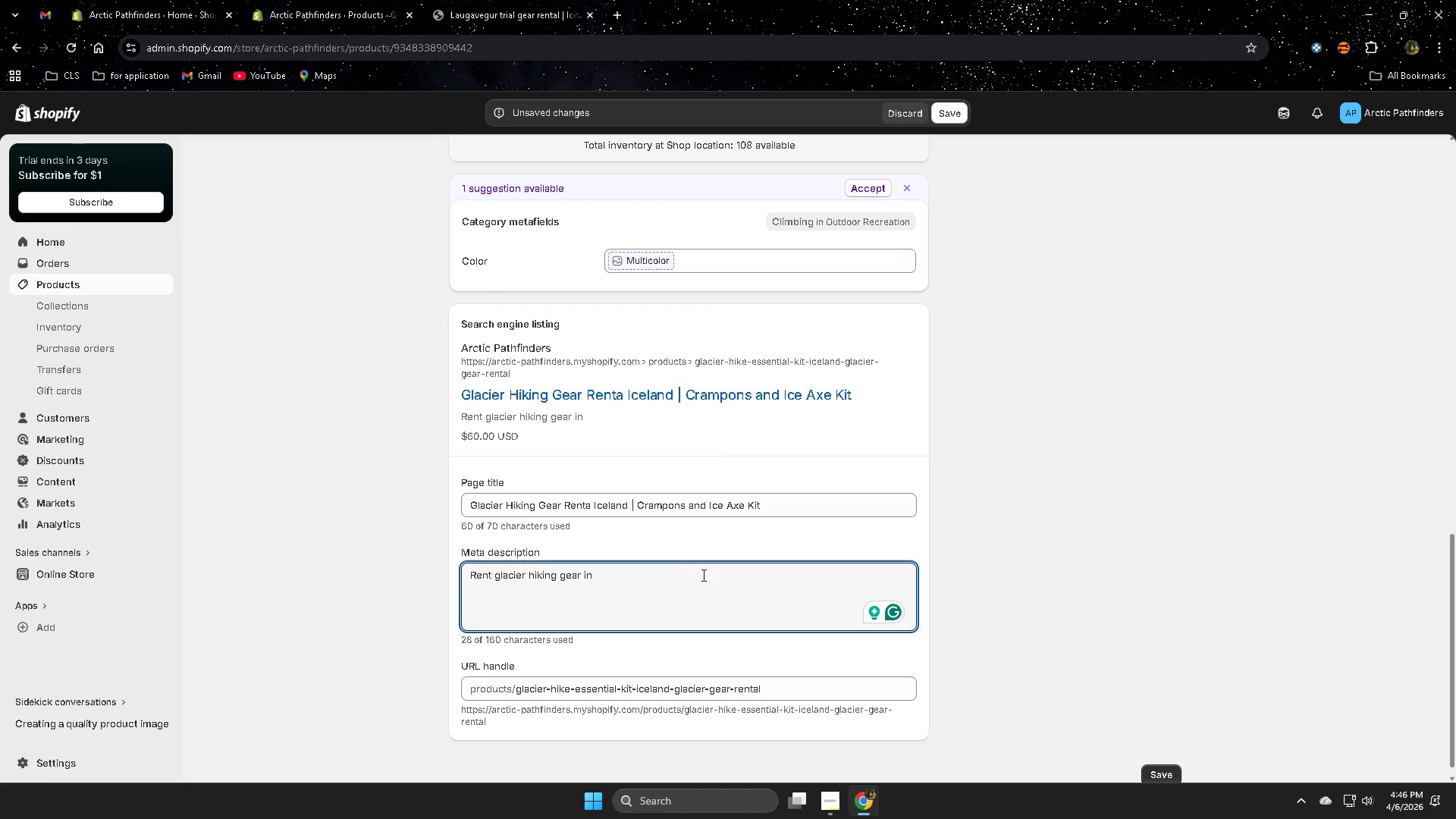 
wait(19.73)
 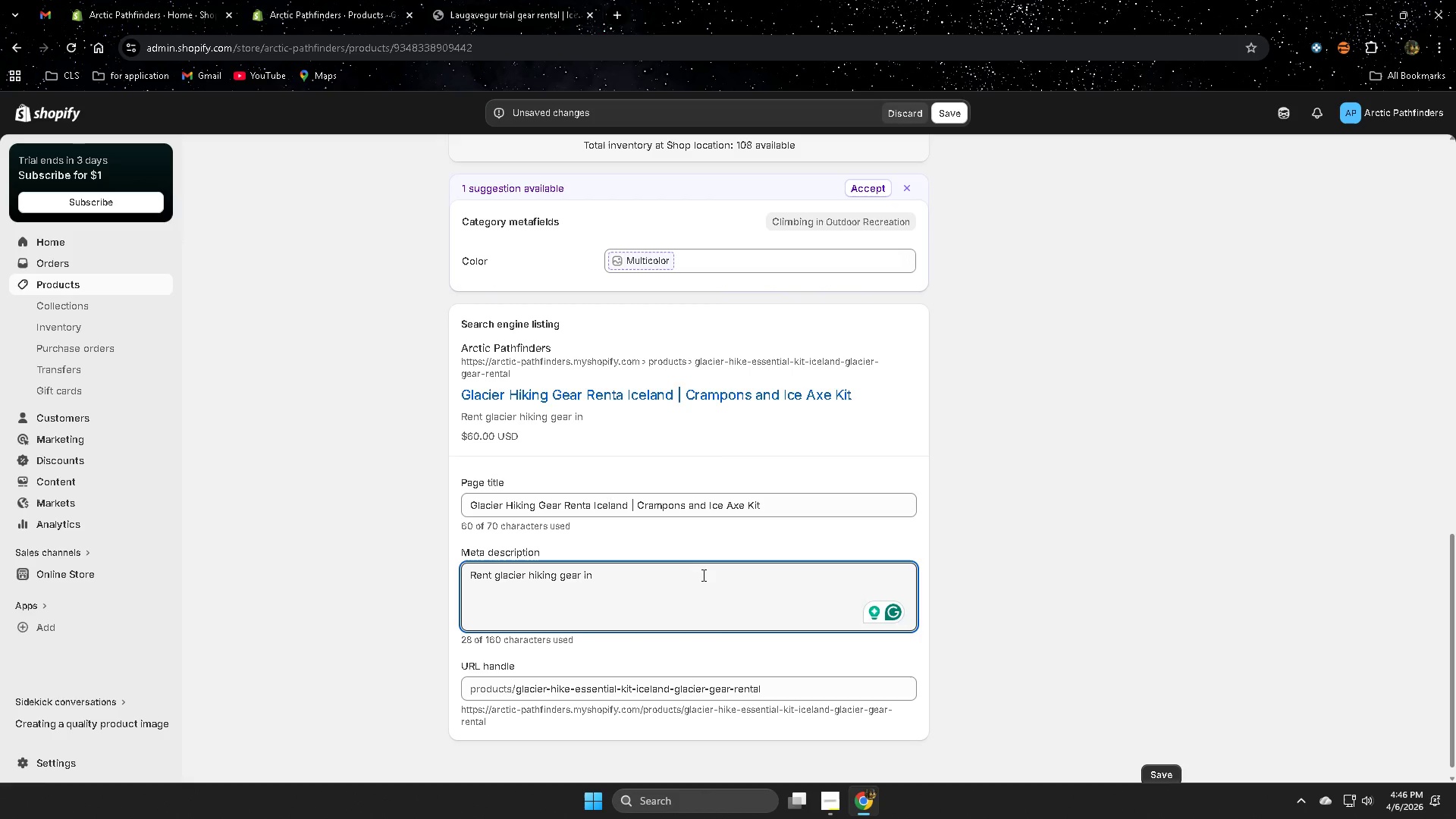 
hold_key(key=ShiftRight, duration=0.72)
 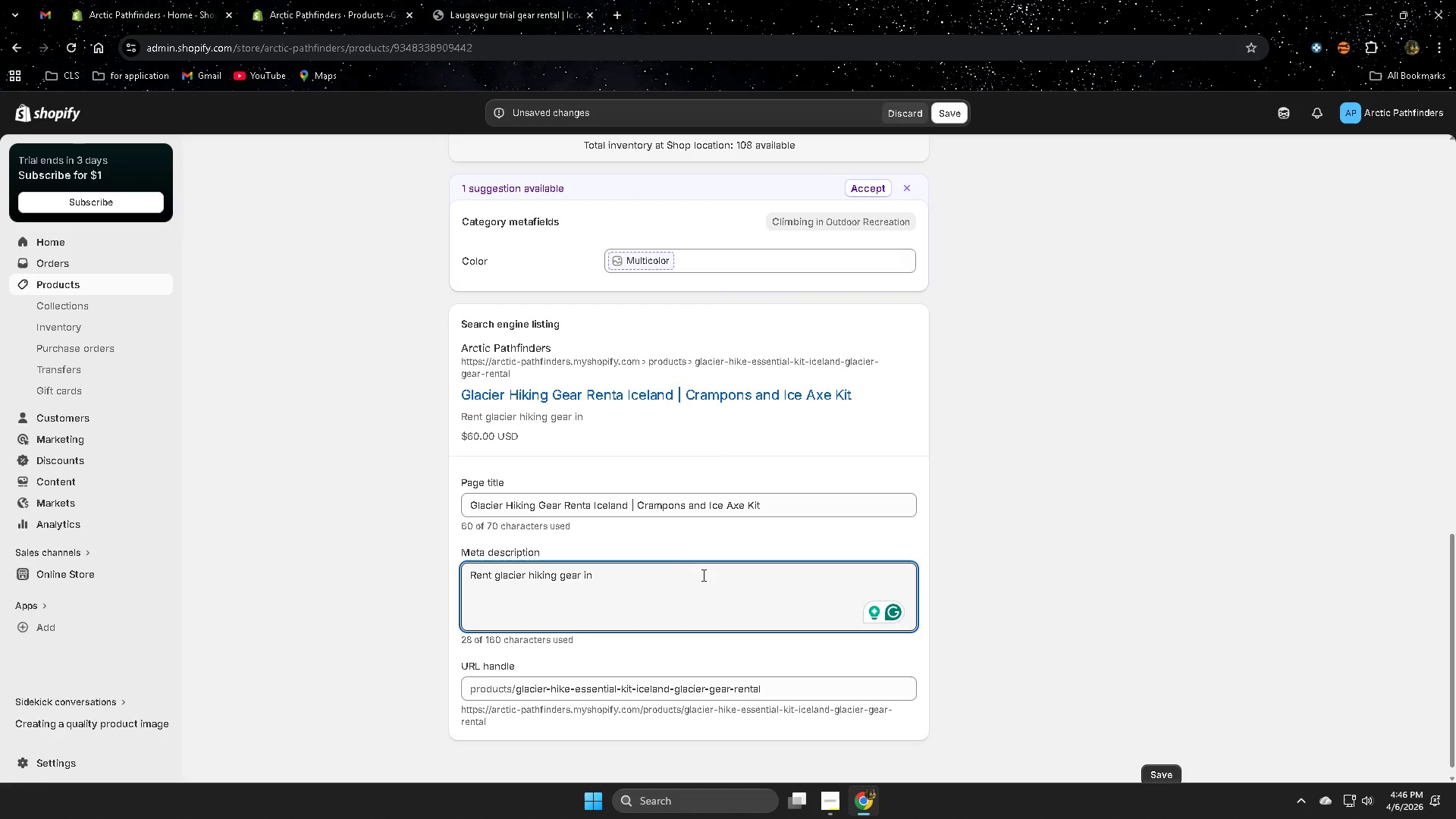 
type(IC)
key(Backspace)
type(cek)
key(Backspace)
type(land)
 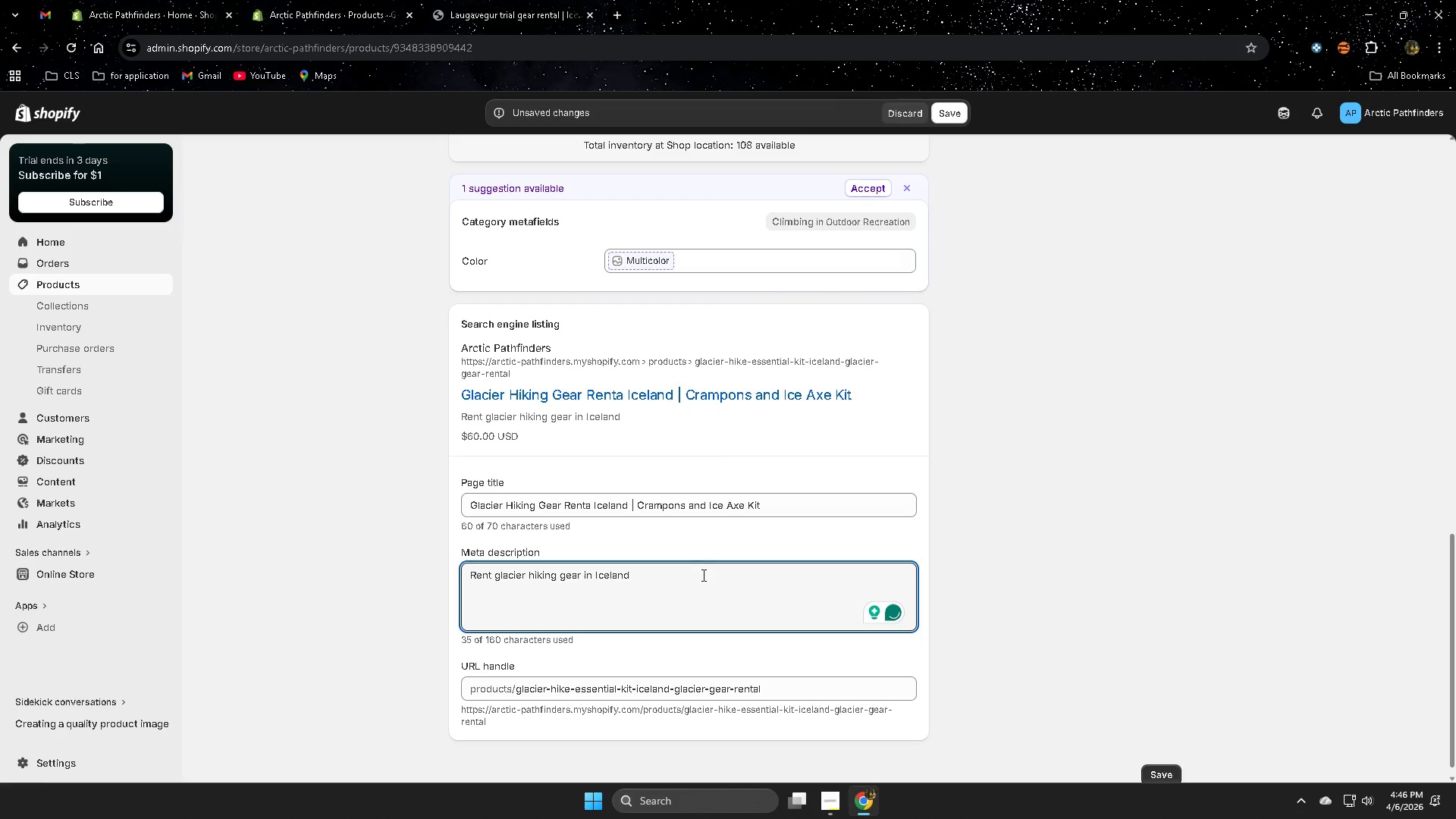 
key(Space)
 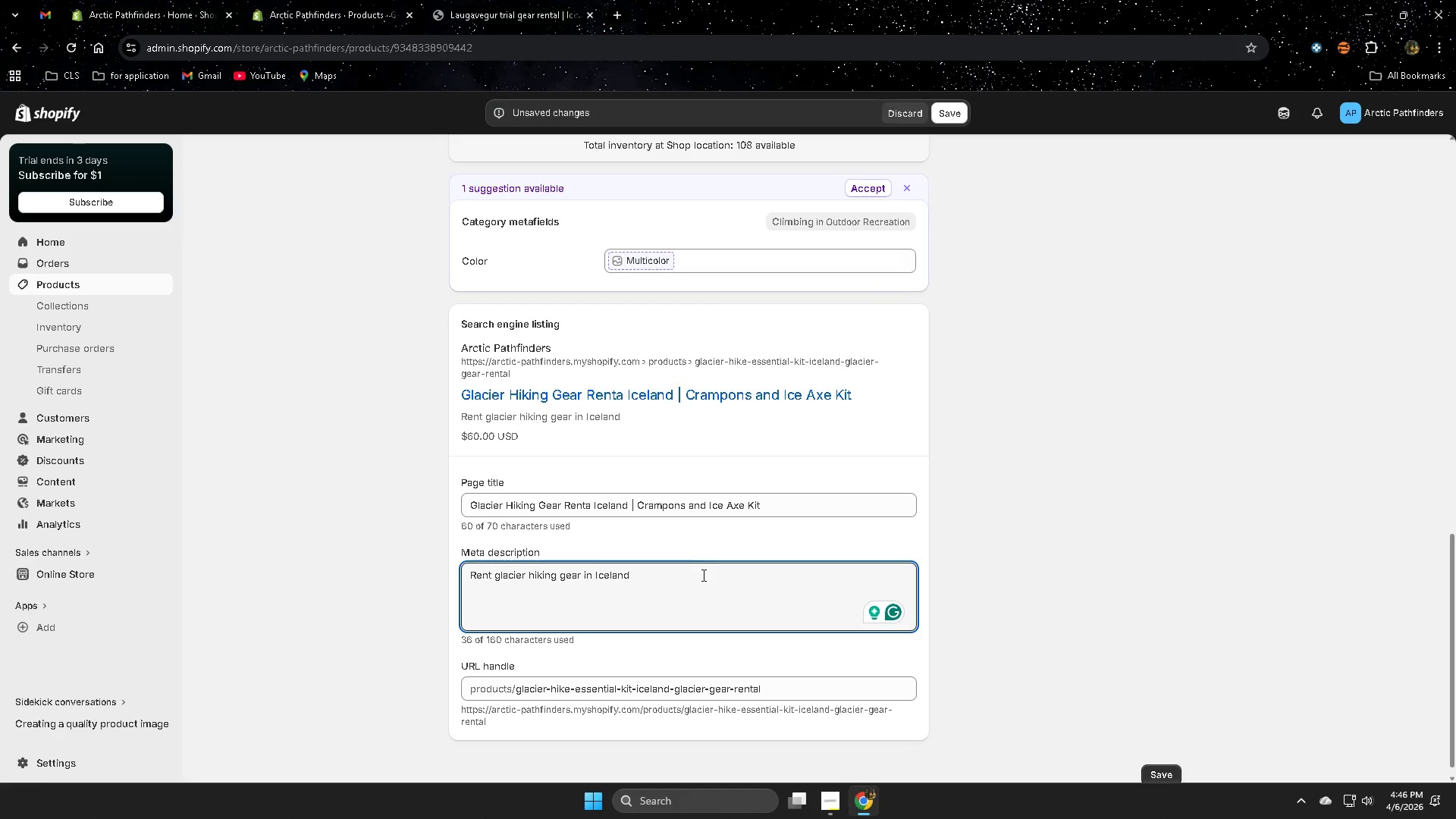 
wait(6.67)
 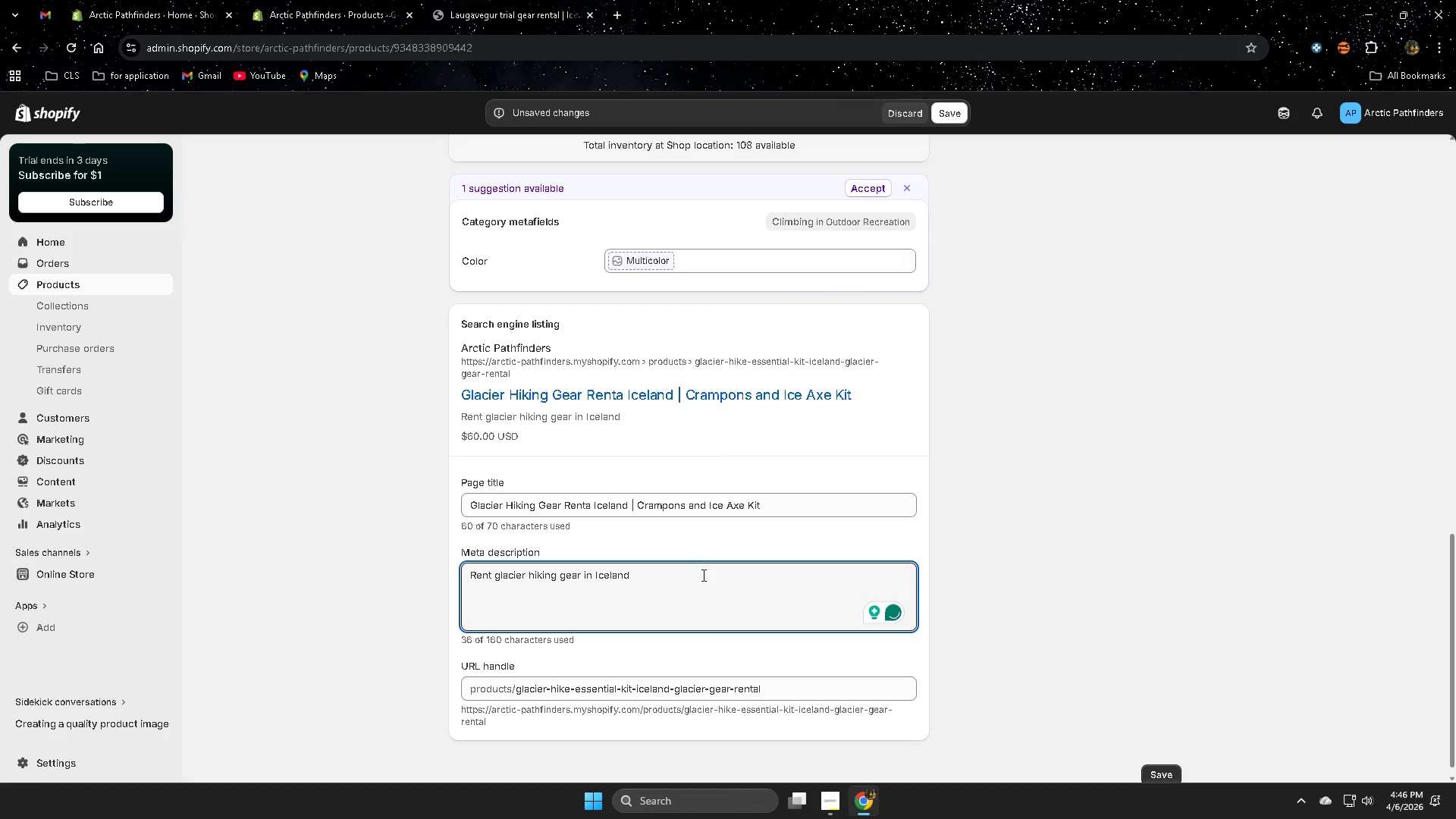 
type(ui)
key(Backspace)
type(ncluding crampos)
key(Backspace)
type(ns)
 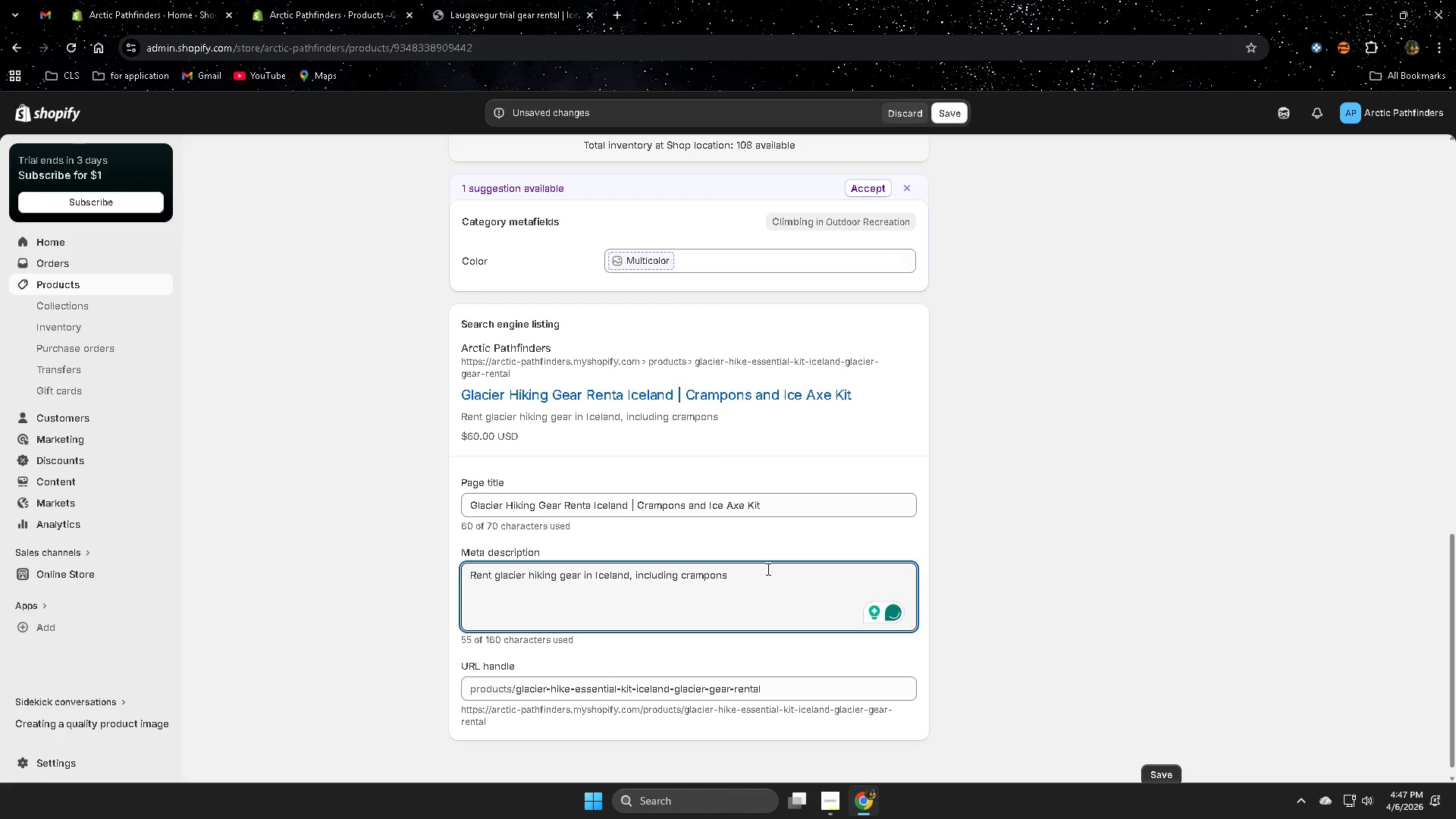 
wait(5.52)
 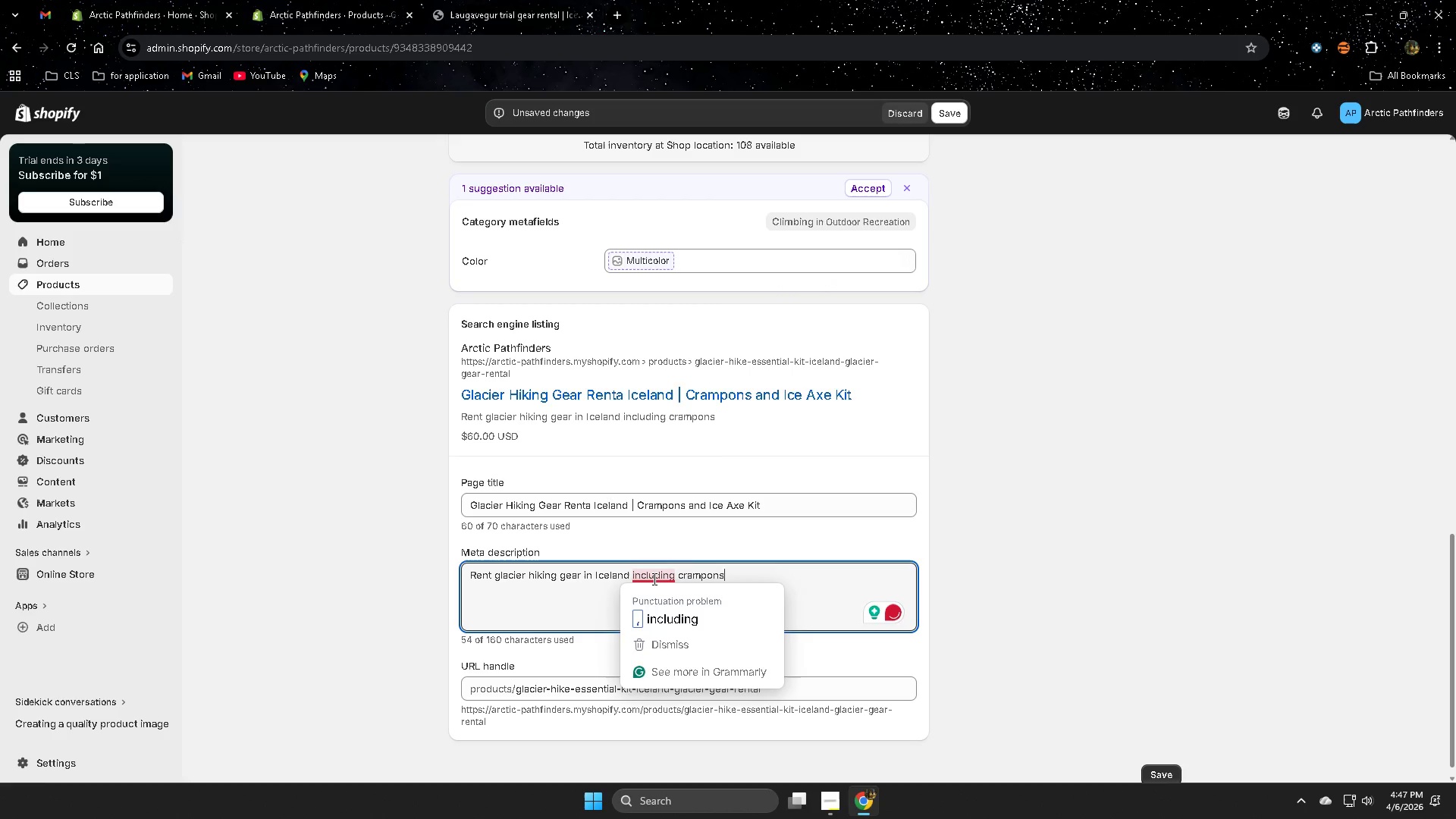 
type(, helmet.)
 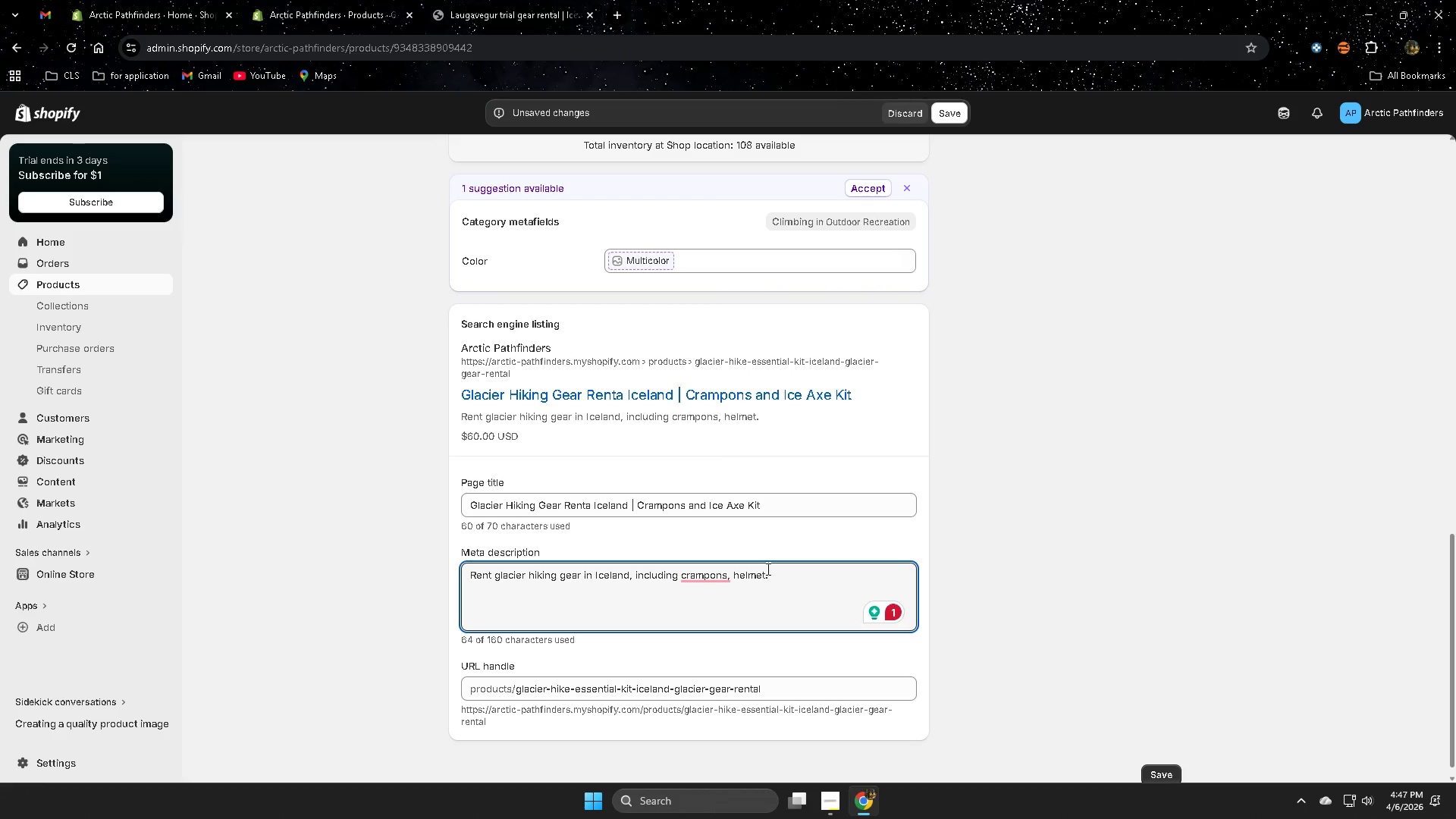 
type( and ice ac)
key(Backspace)
type(xe)
 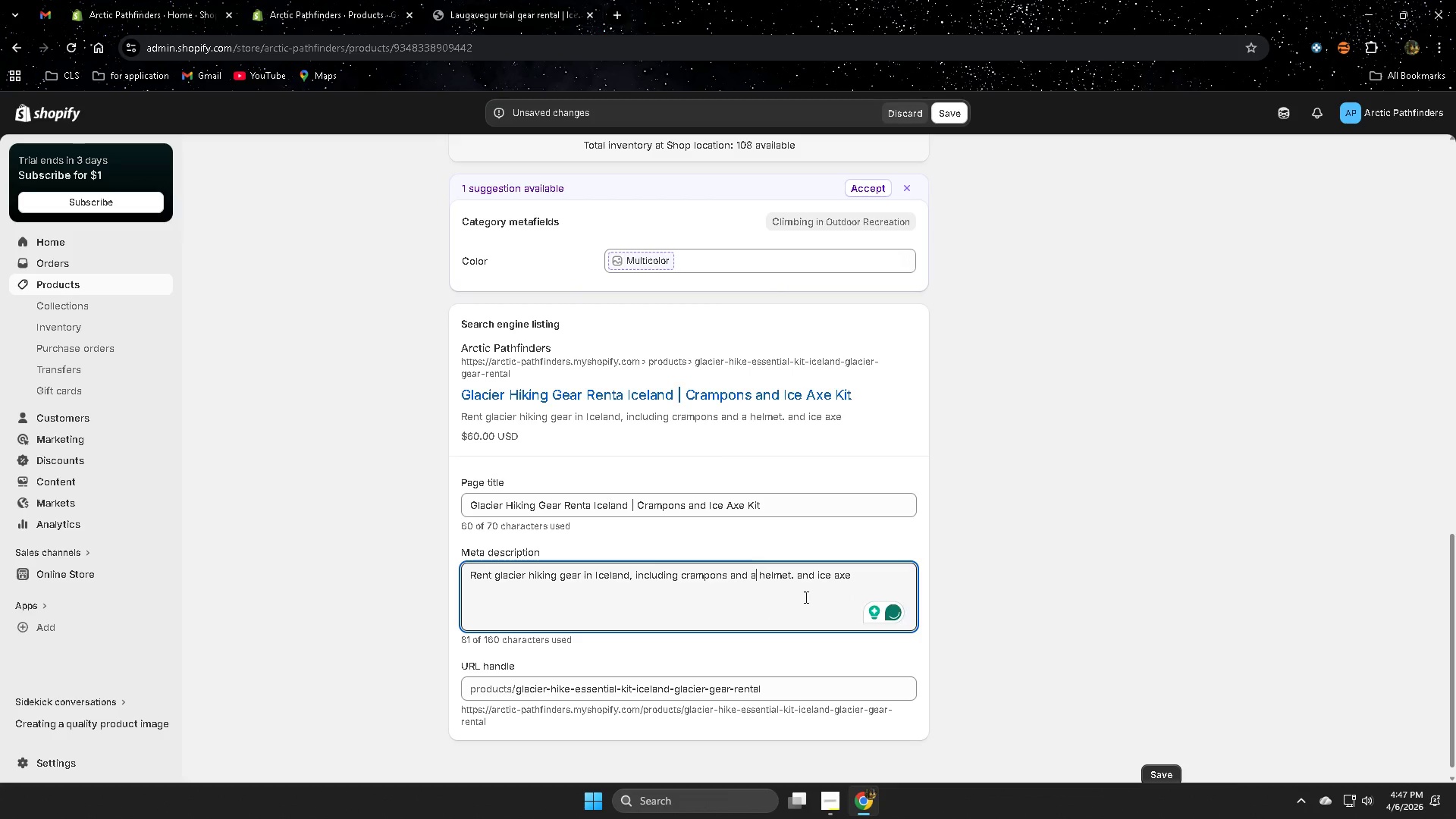 
left_click([861, 576])
 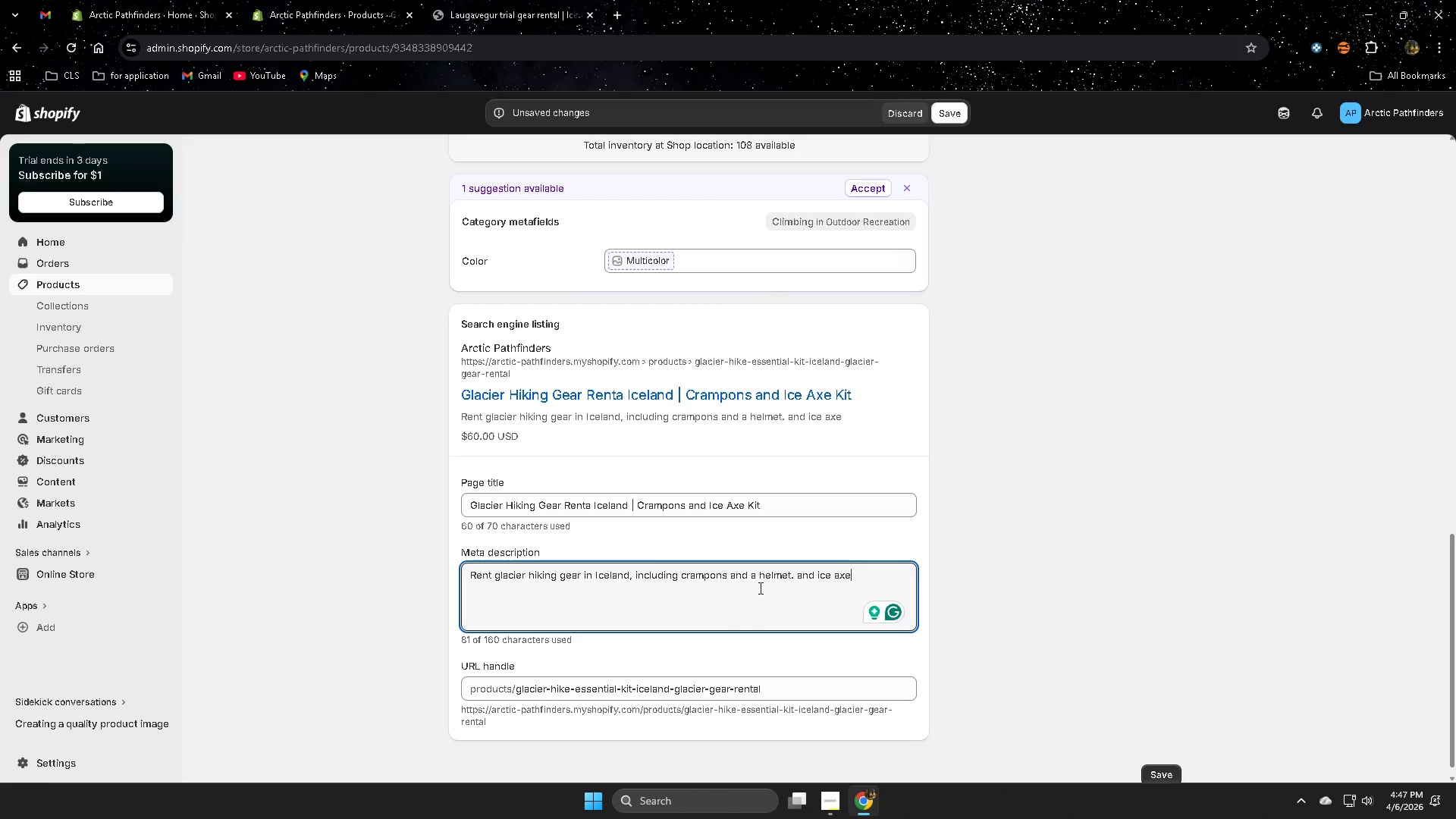 
wait(9.53)
 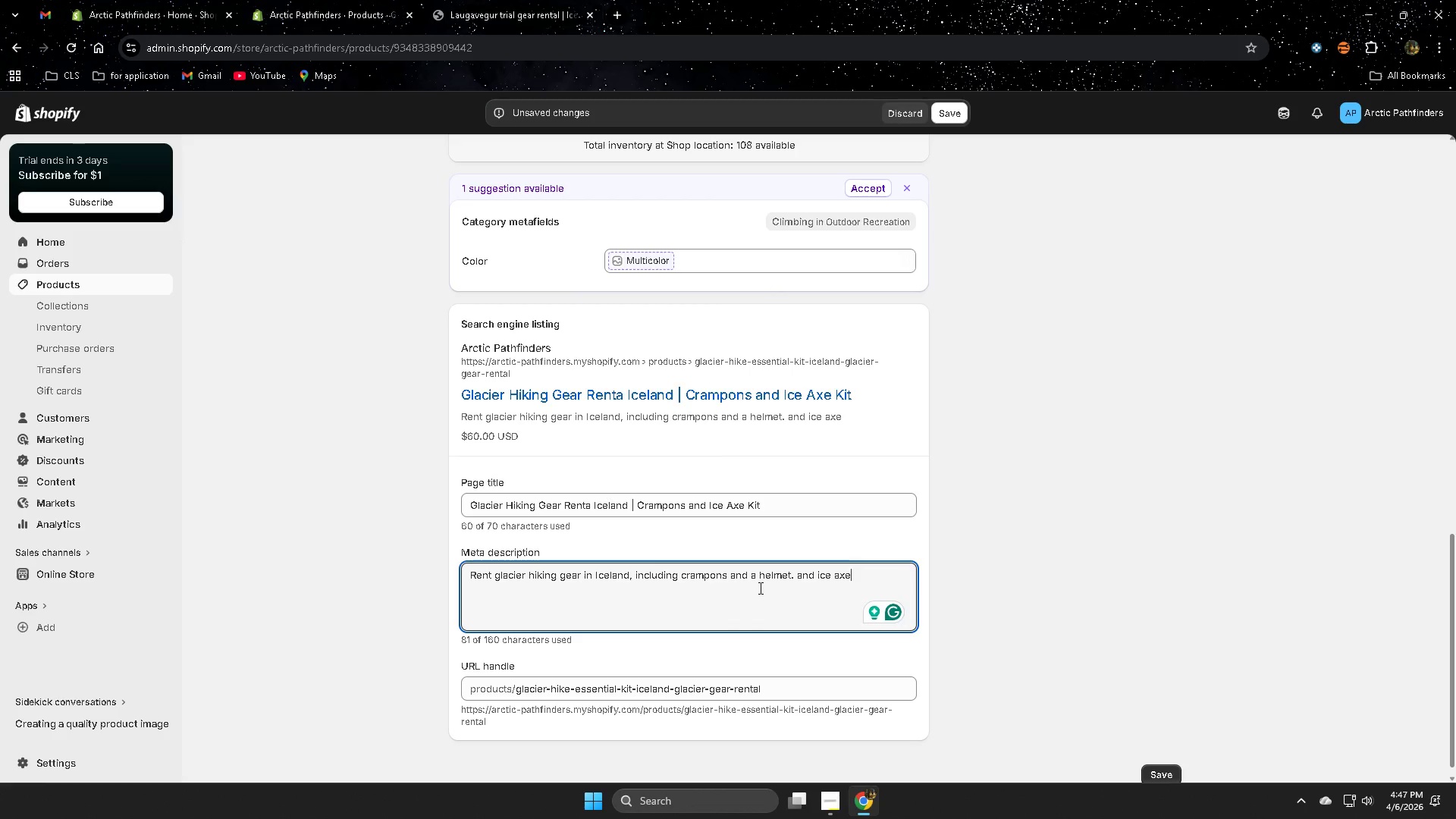 
left_click_drag(start_coordinate=[726, 573], to_coordinate=[790, 573])
 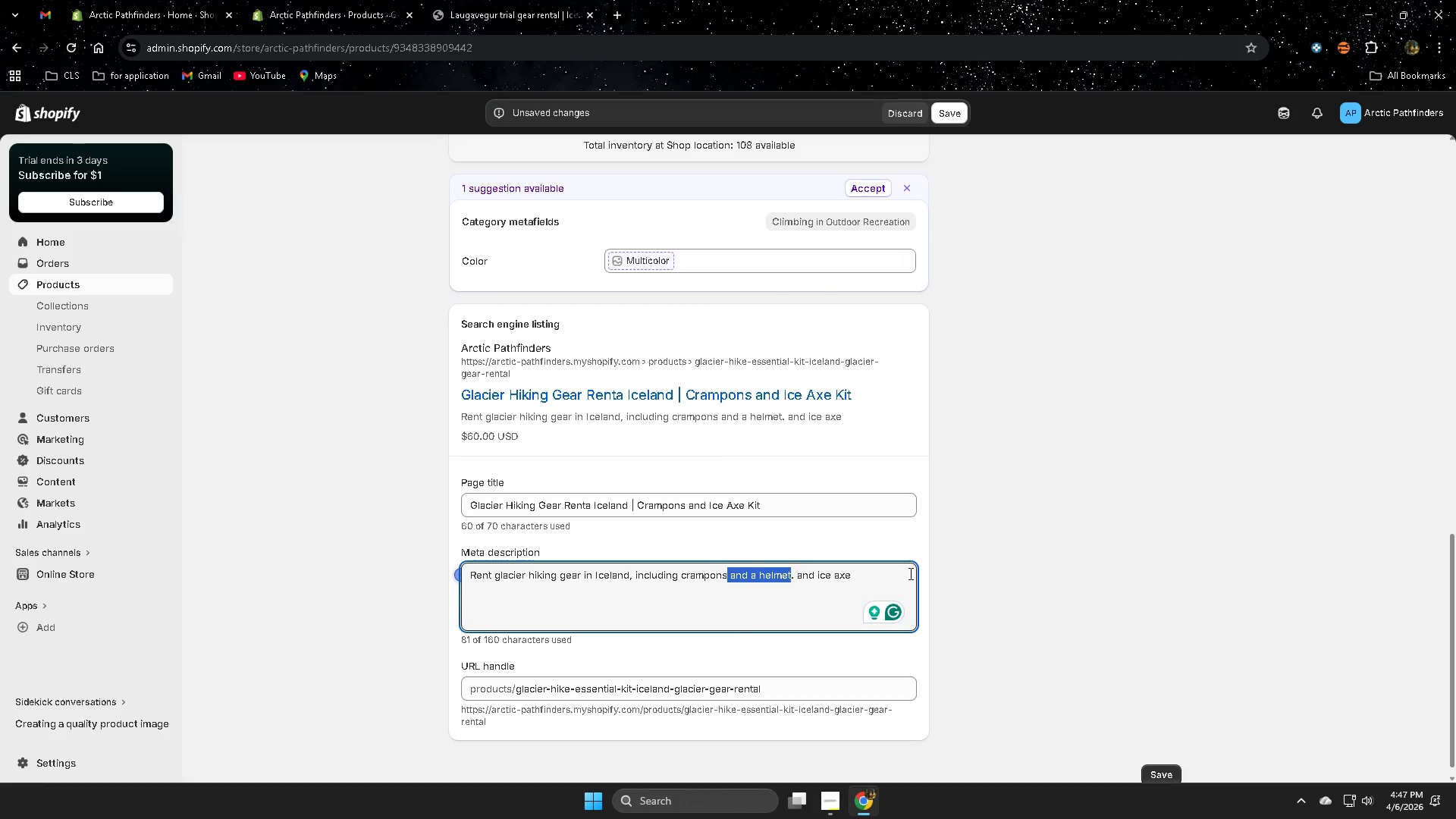 
key(Backspace)
 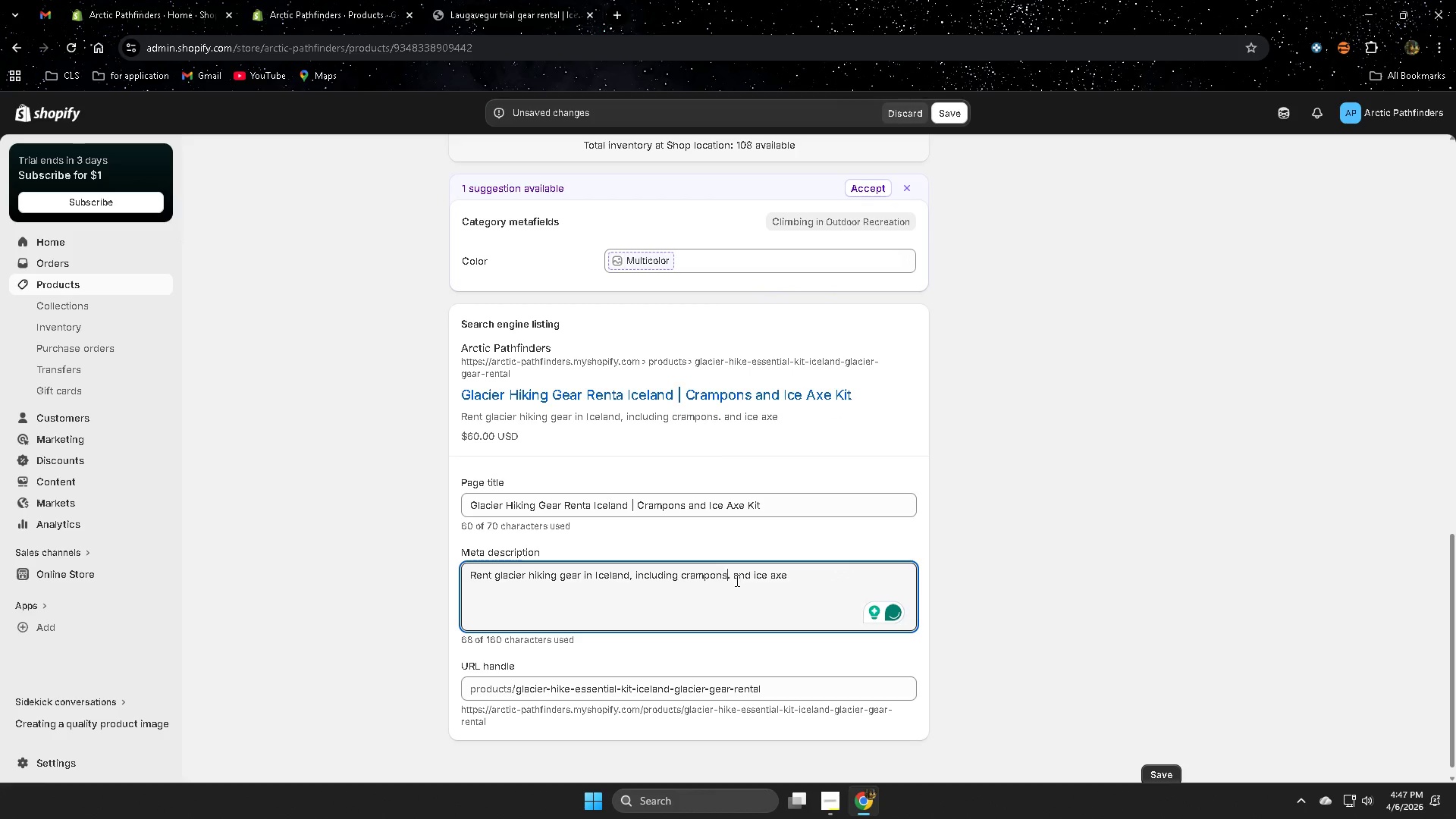 
left_click([730, 578])
 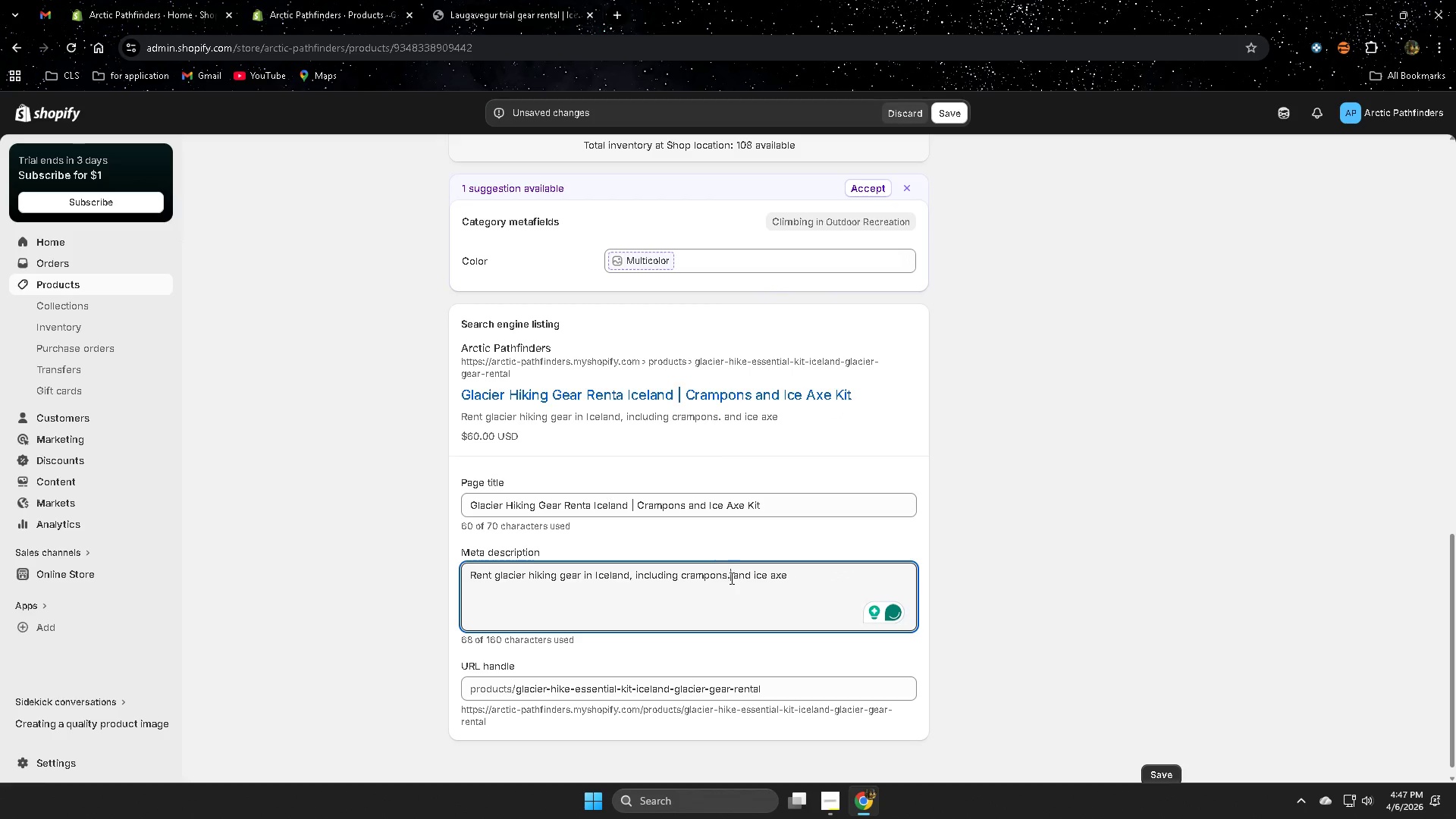 
key(Backspace)
 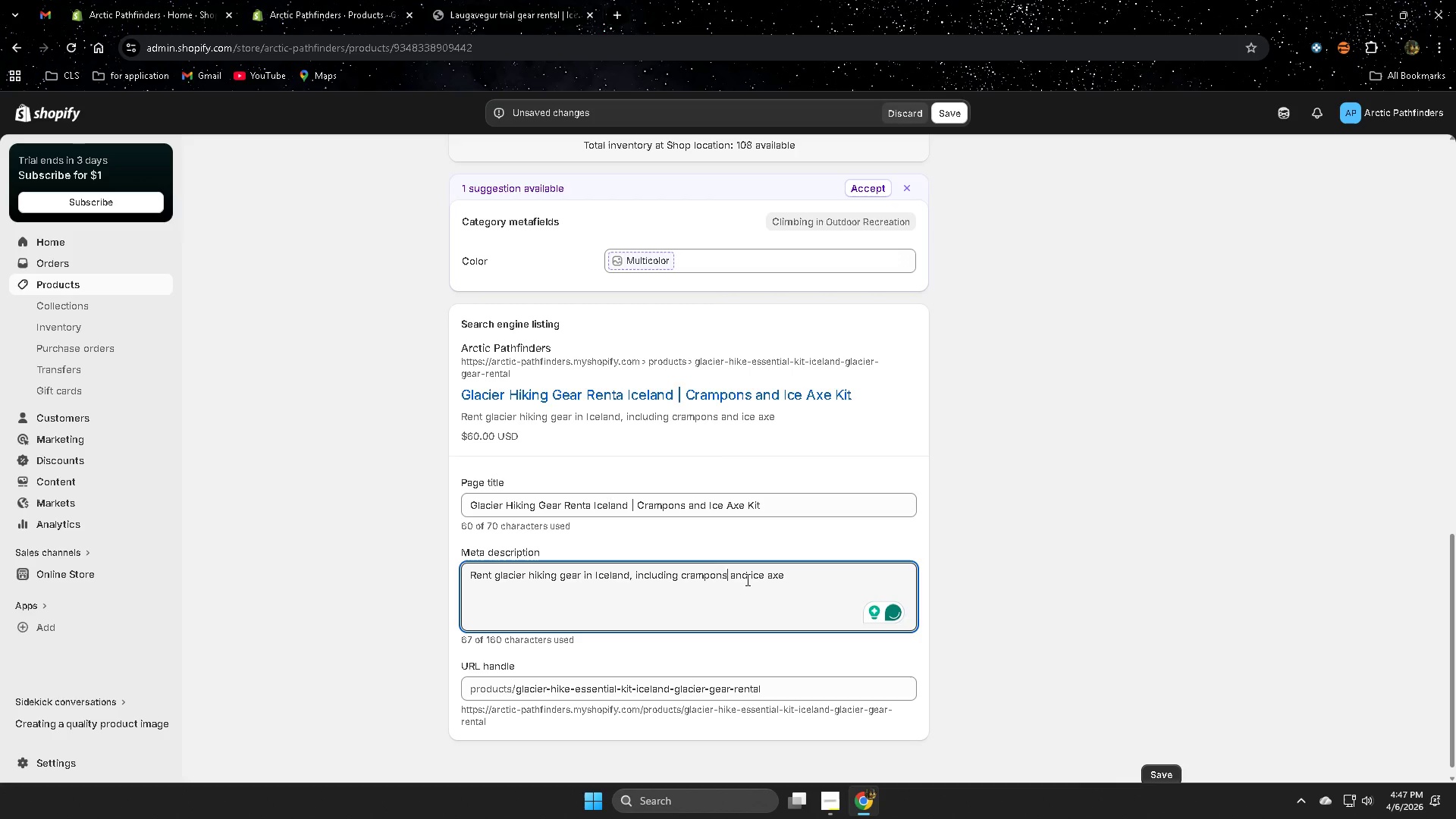 
key(Comma)
 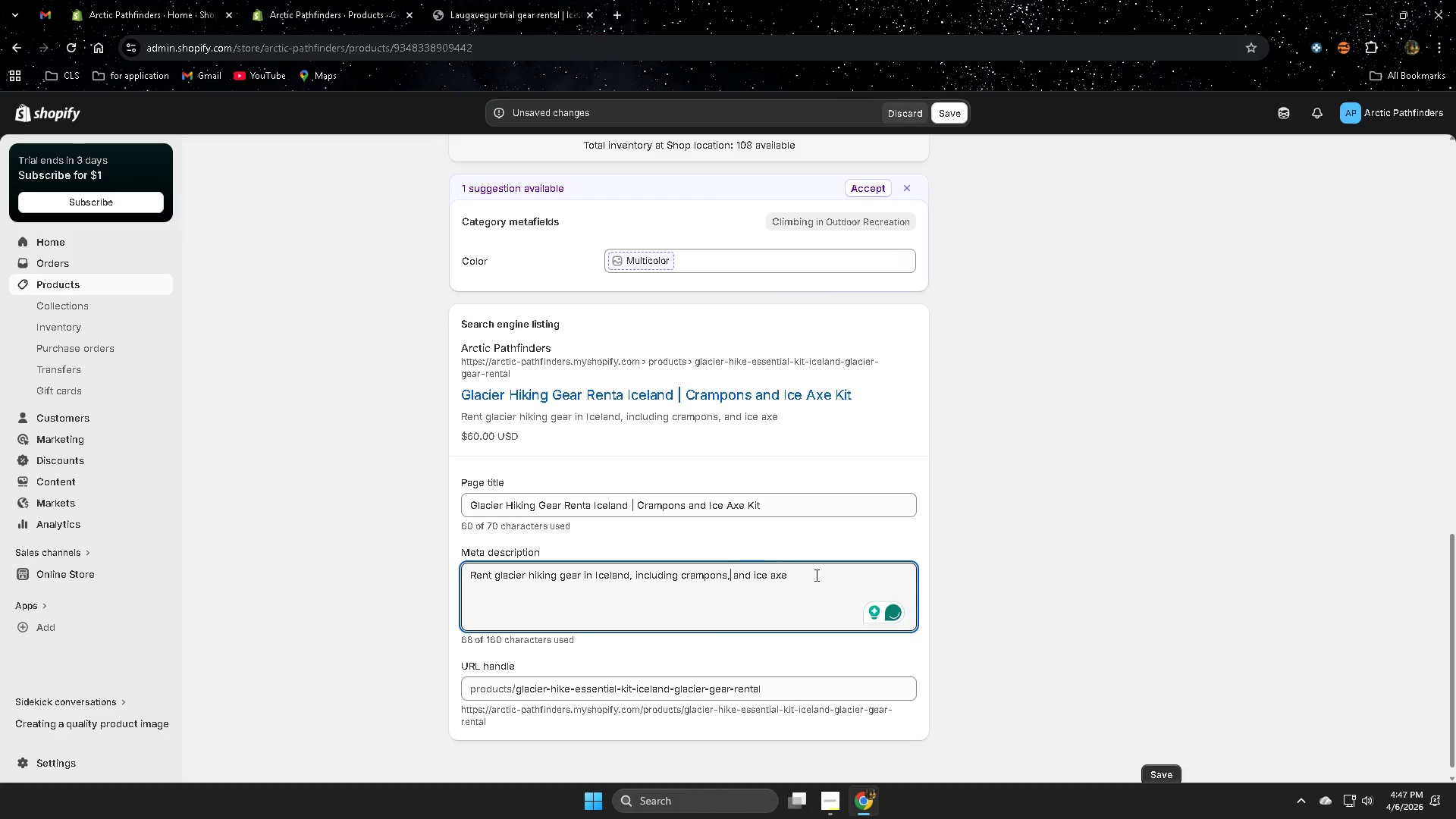 
left_click([815, 575])
 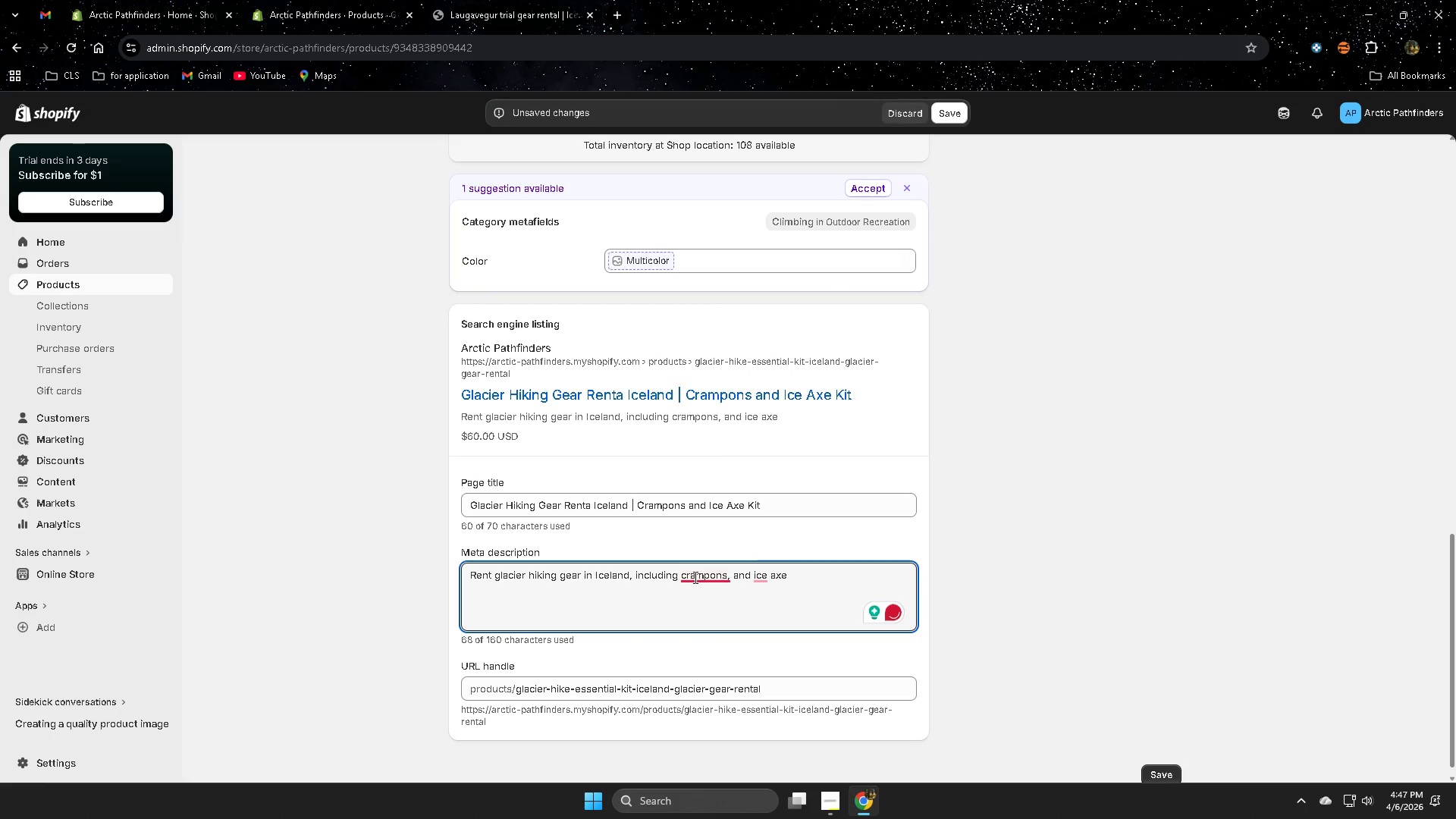 
left_click([742, 619])
 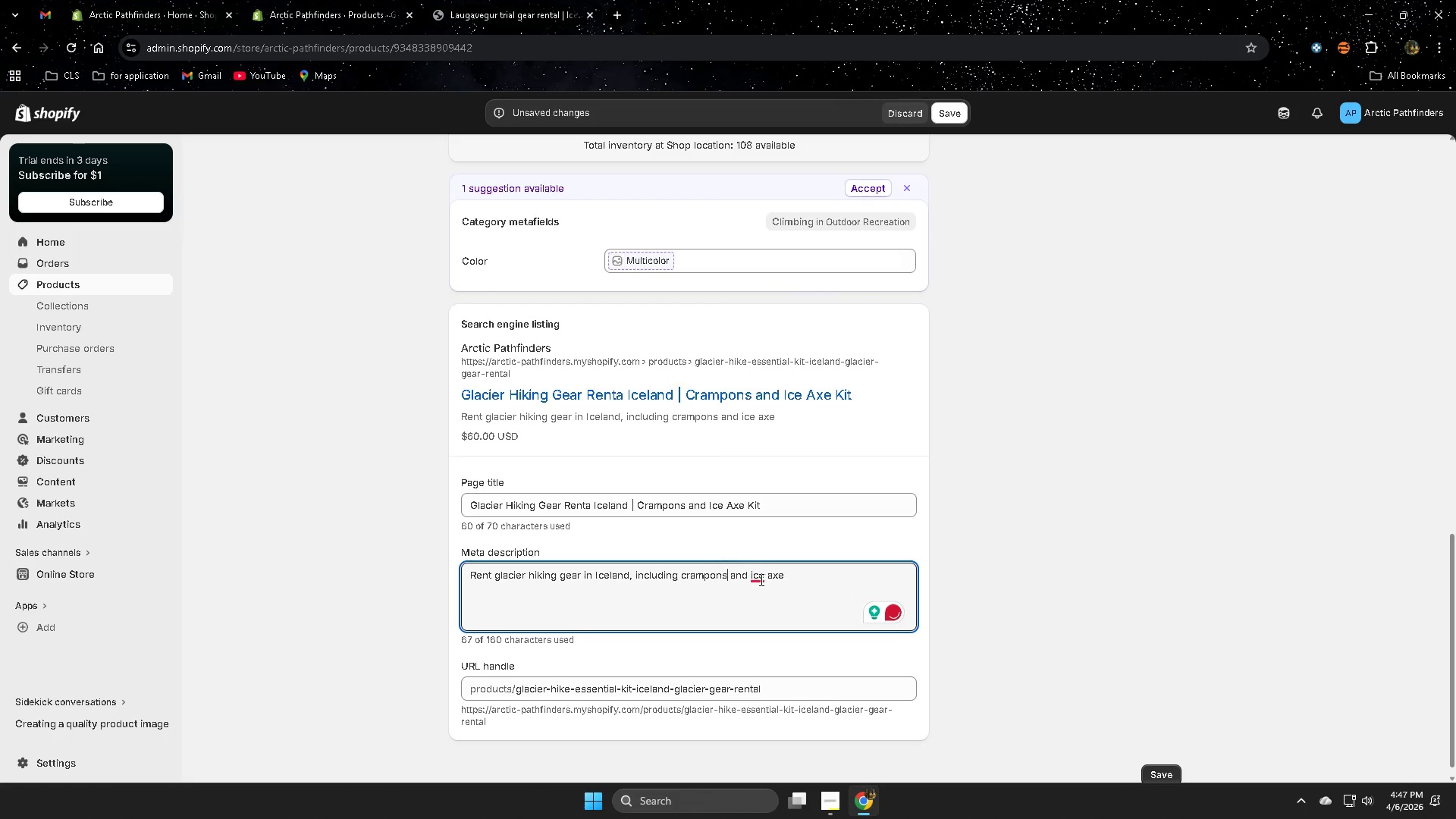 
left_click([777, 616])
 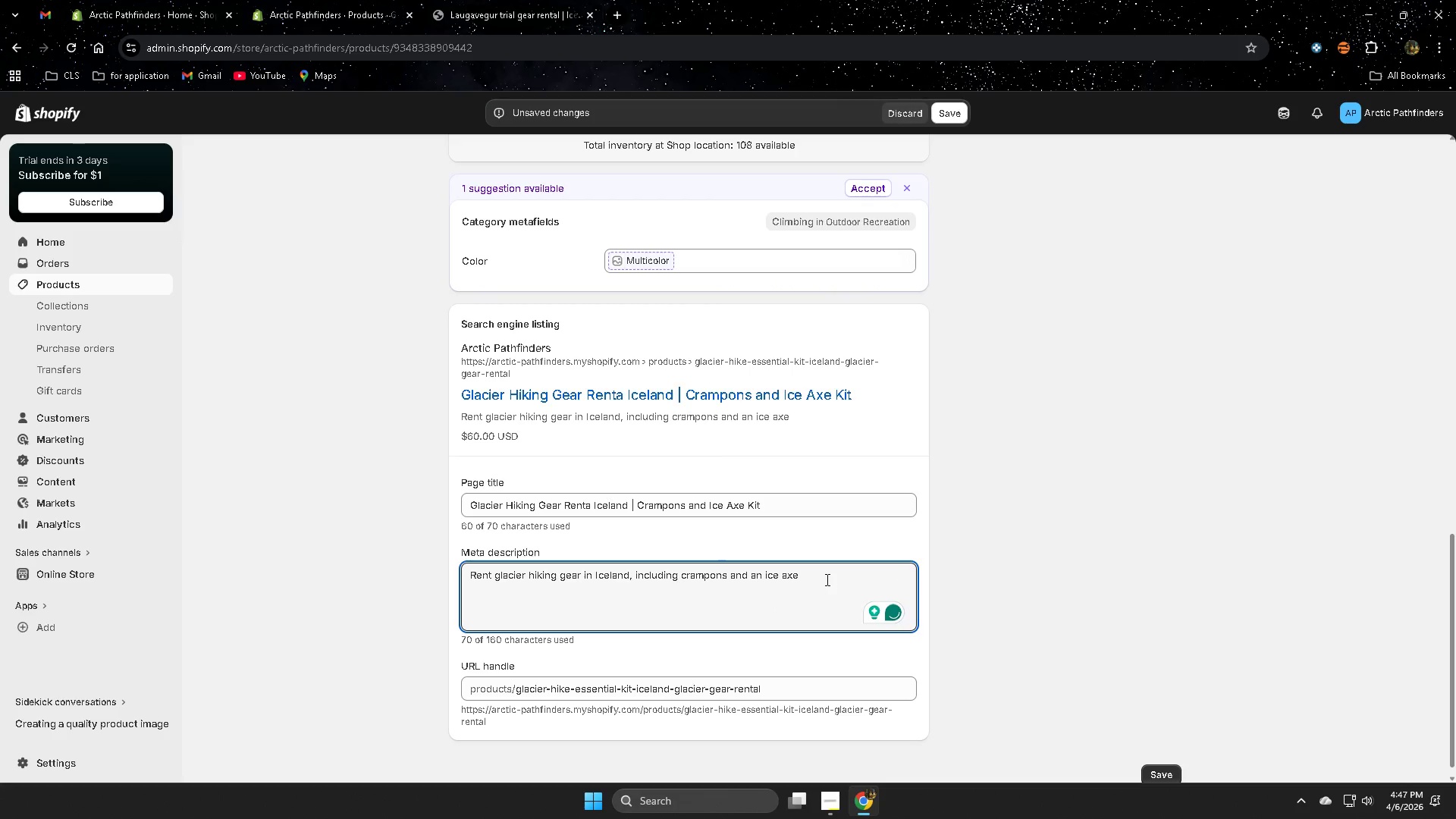 
left_click([826, 579])
 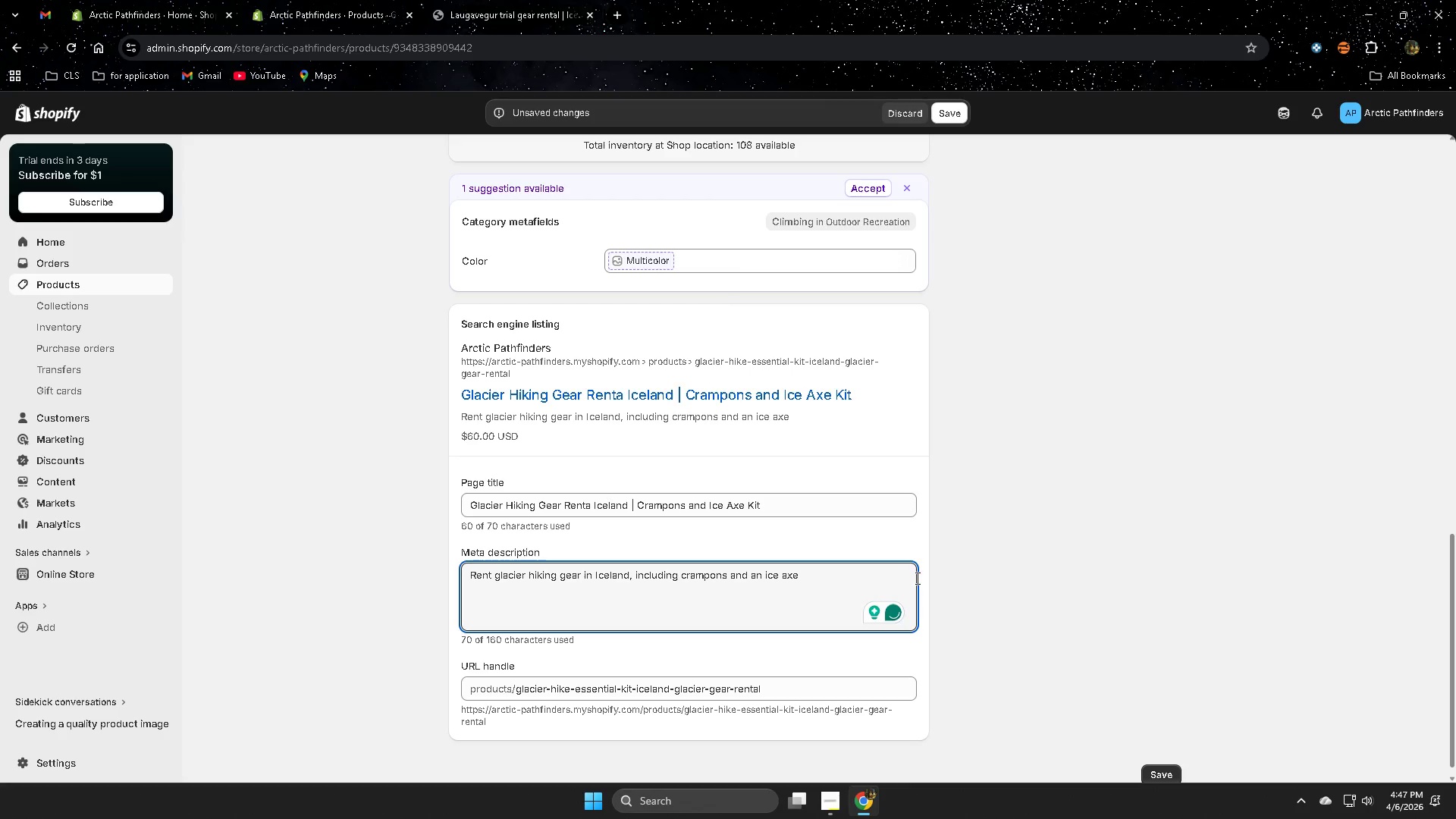 
type(.Perfect )
 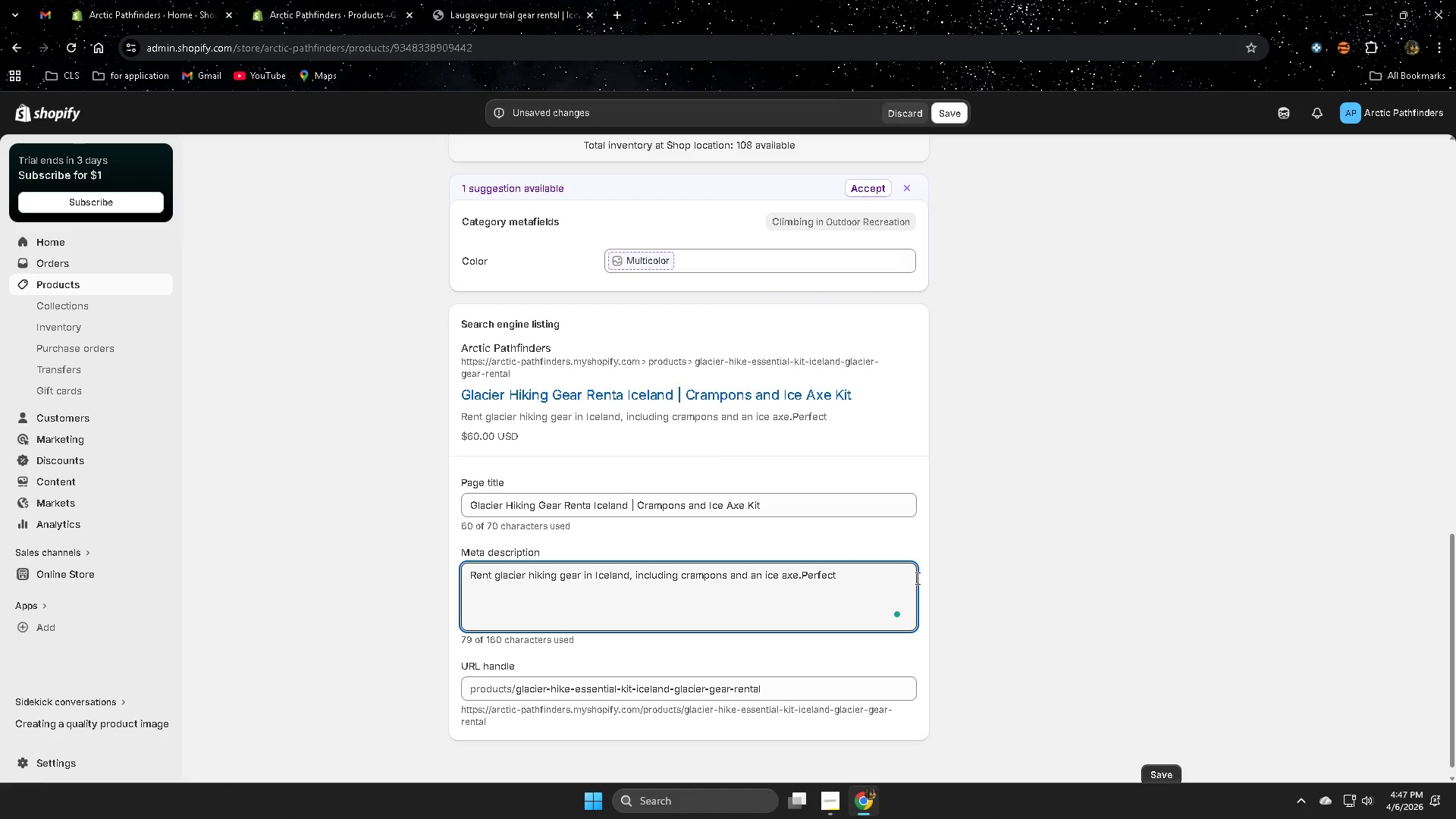 
type( guided gka)
key(Backspace)
key(Backspace)
type(lacier hie)
key(Backspace)
type(kes and )
 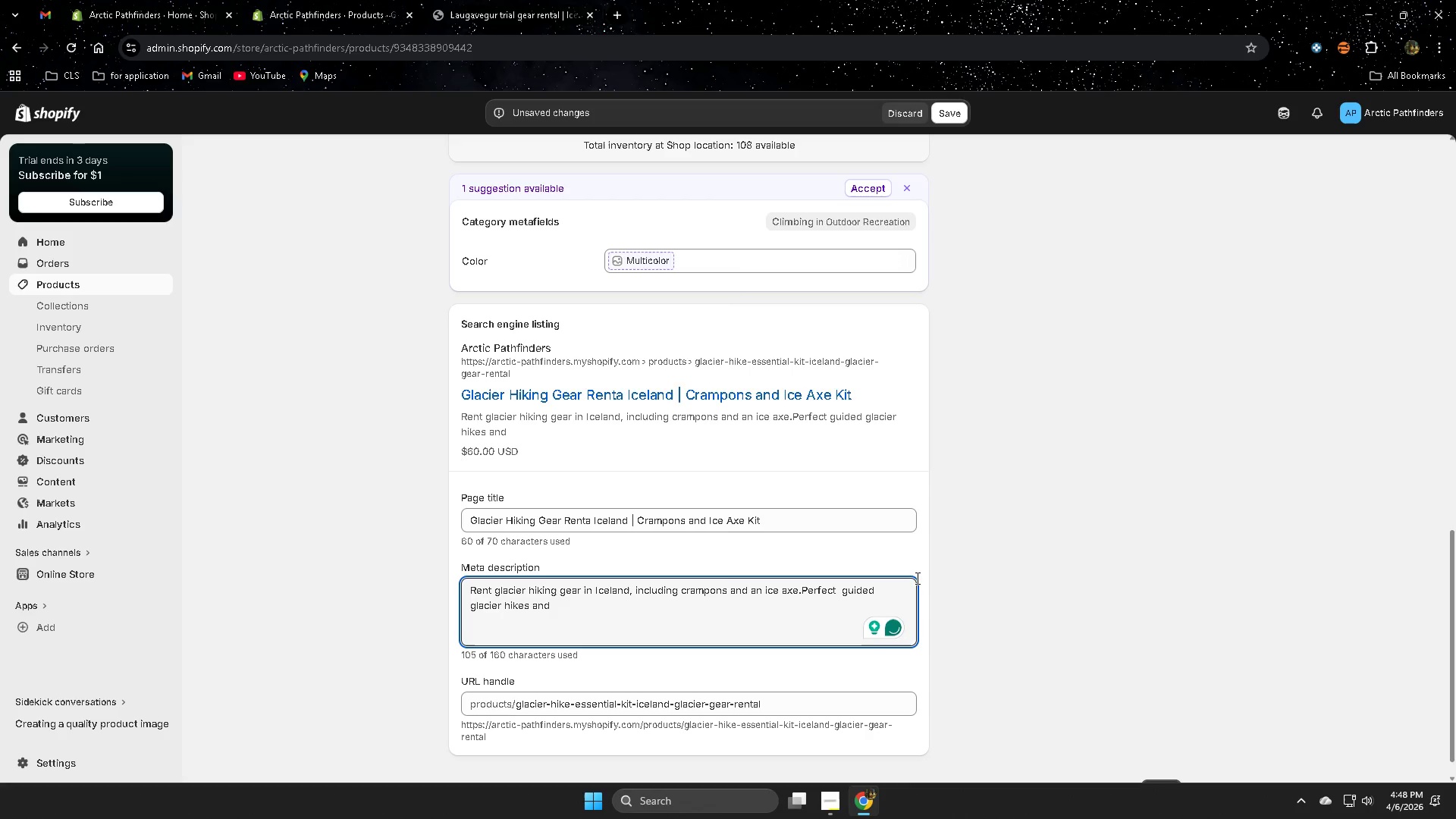 
type(ice trekking af)
key(Backspace)
type(dae)
key(Backspace)
type(venture)
 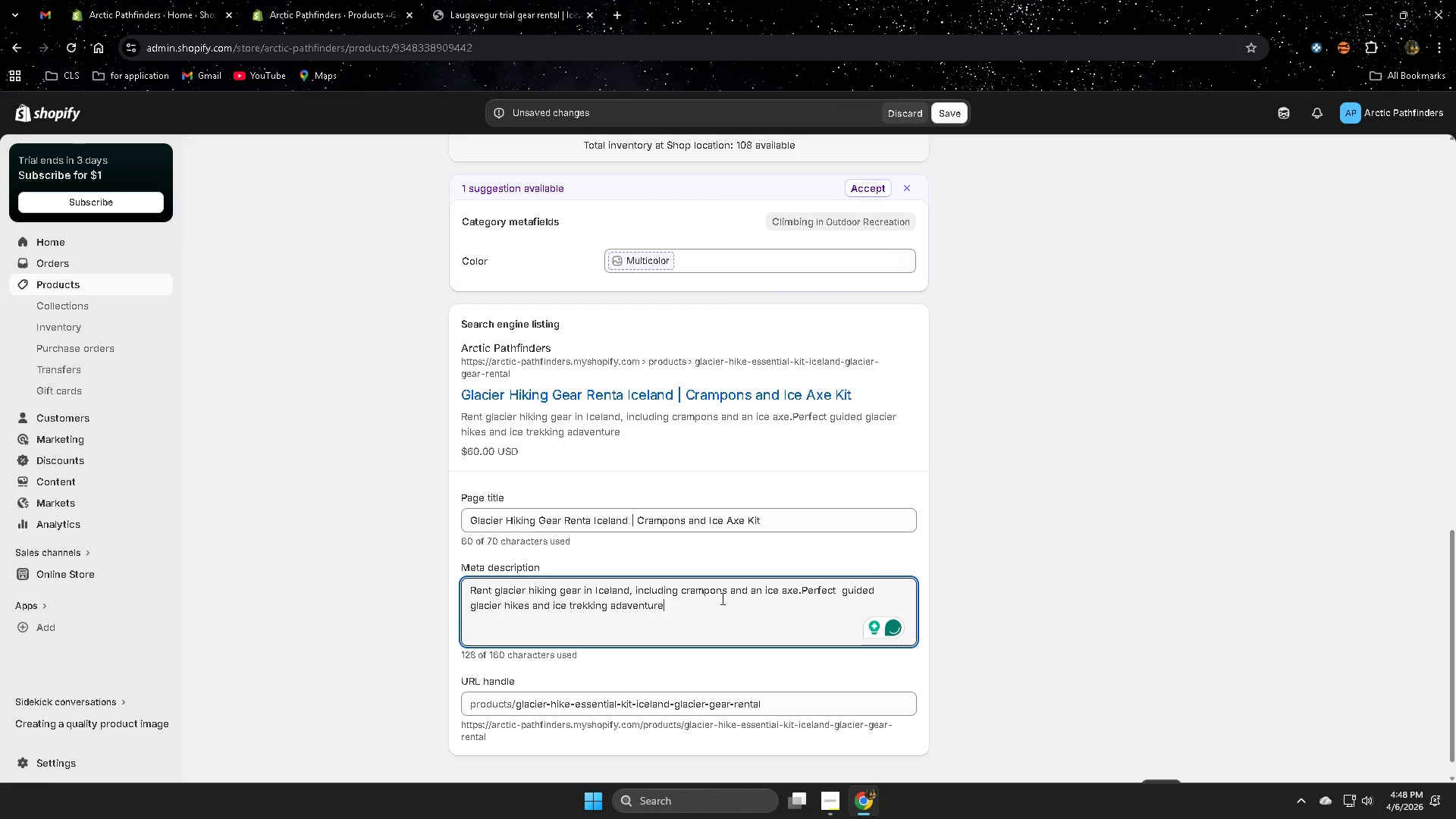 
key(Period)
 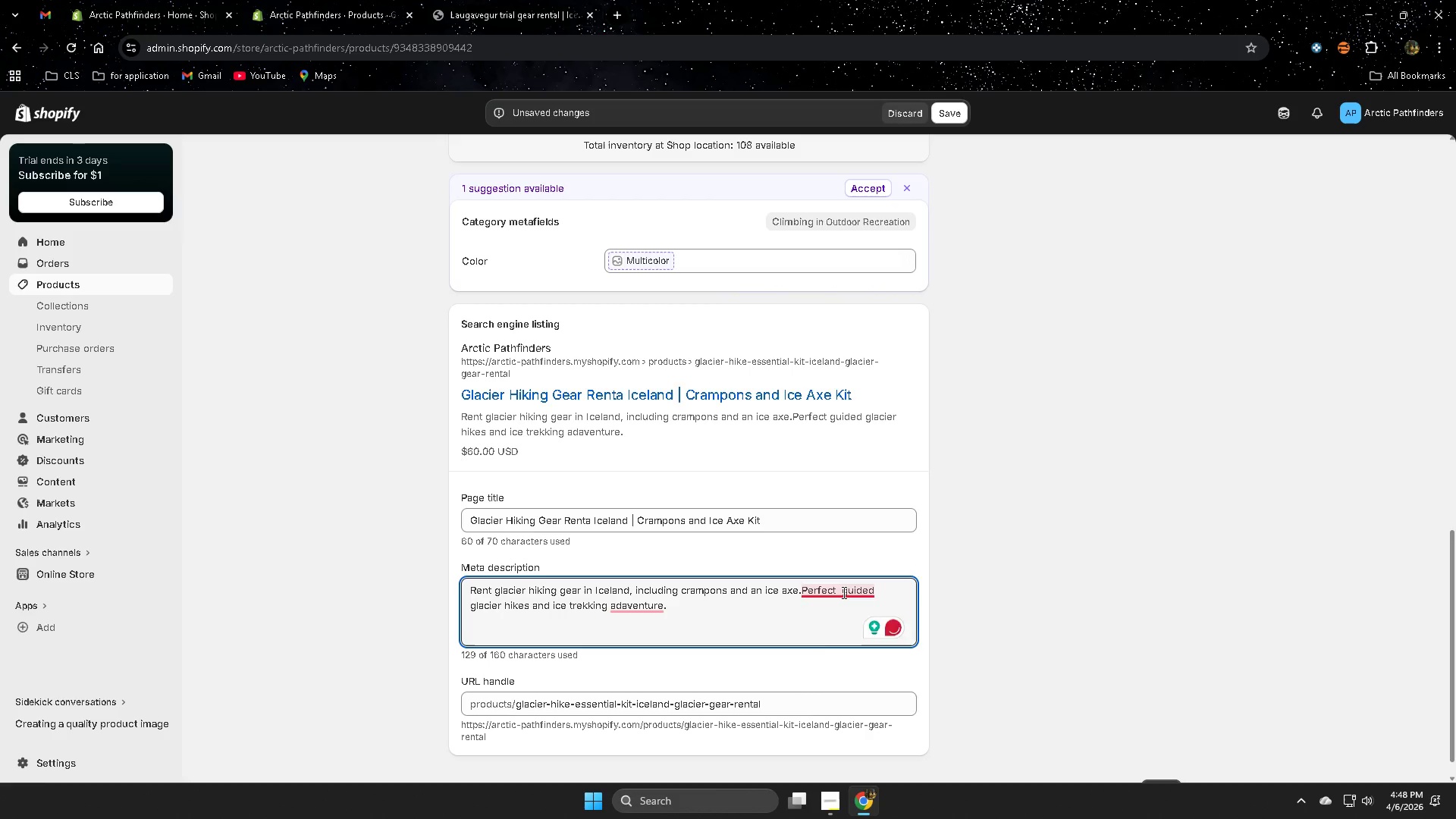 
left_click([848, 631])
 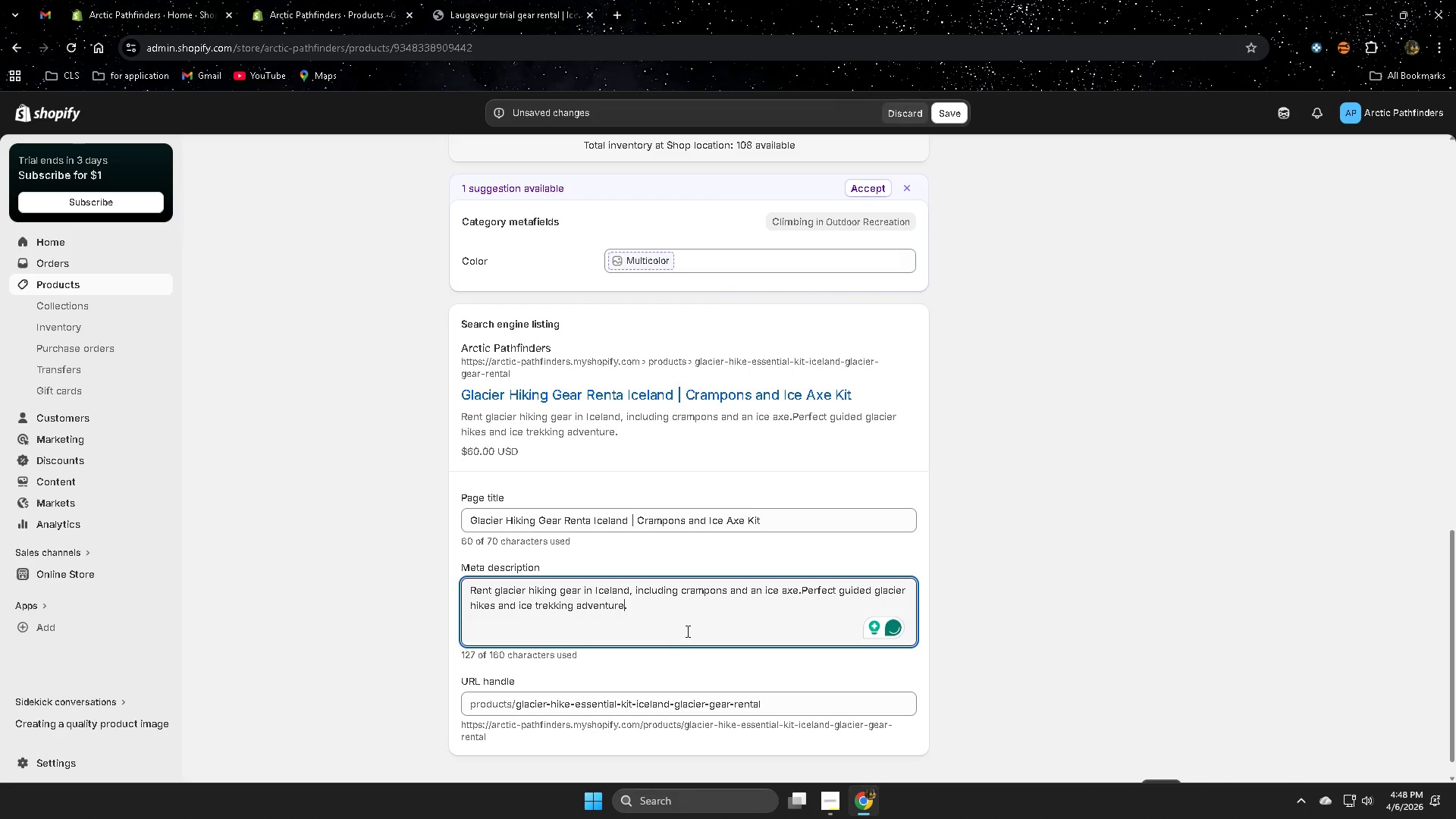 
scroll: coordinate [640, 646], scroll_direction: down, amount: 2.0
 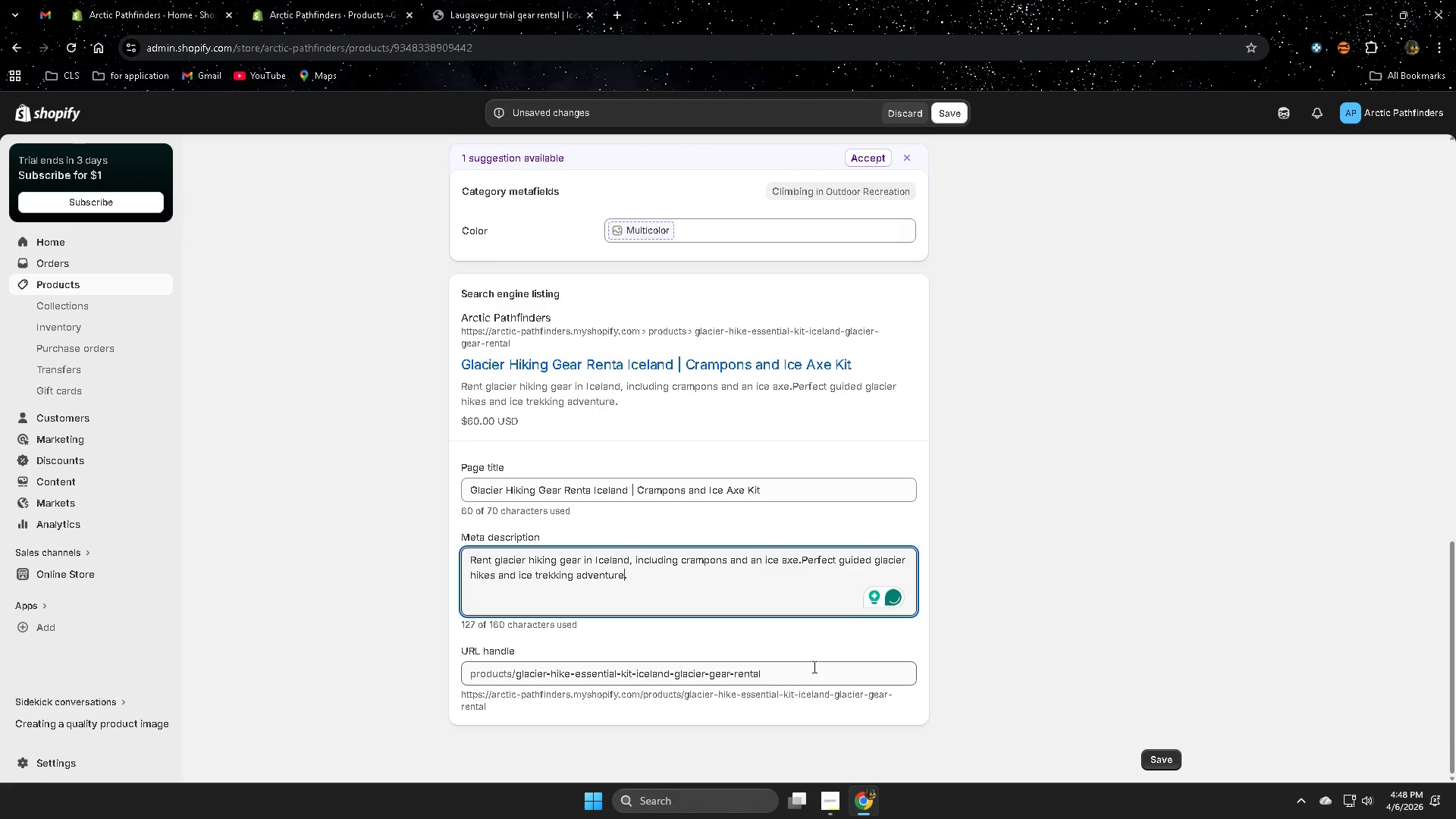 
double_click([813, 667])
 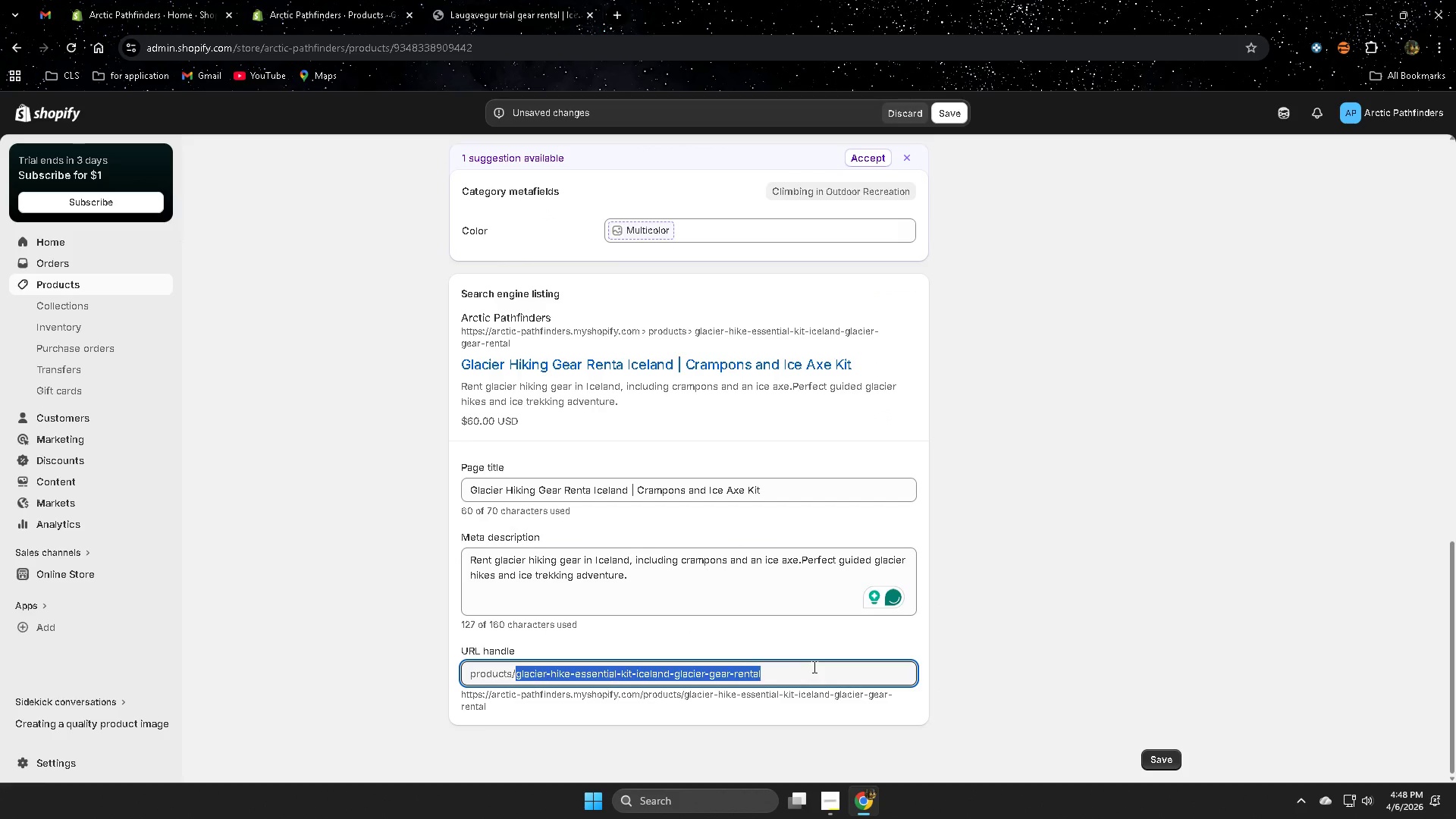 
triple_click([813, 667])
 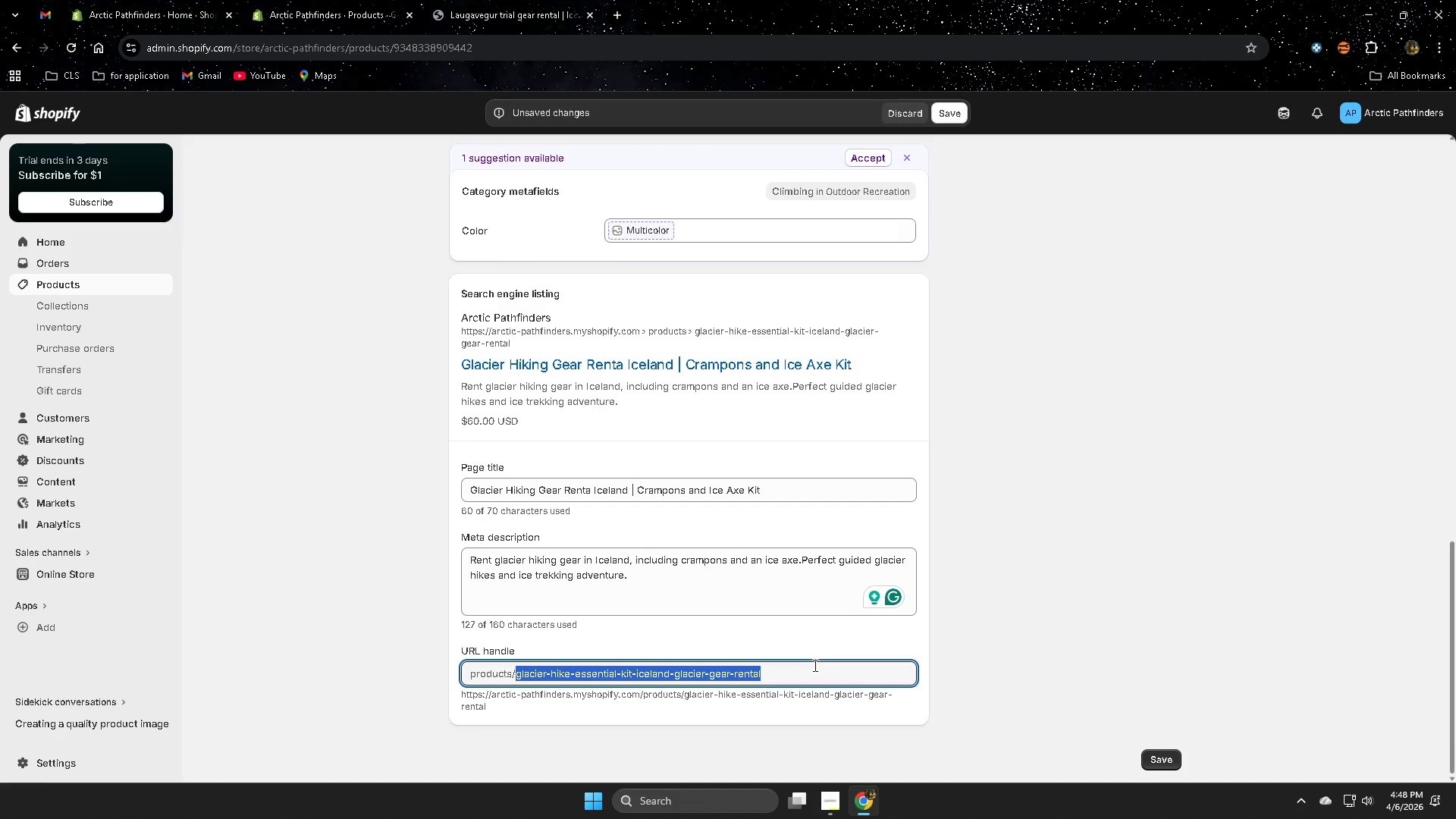 
wait(23.36)
 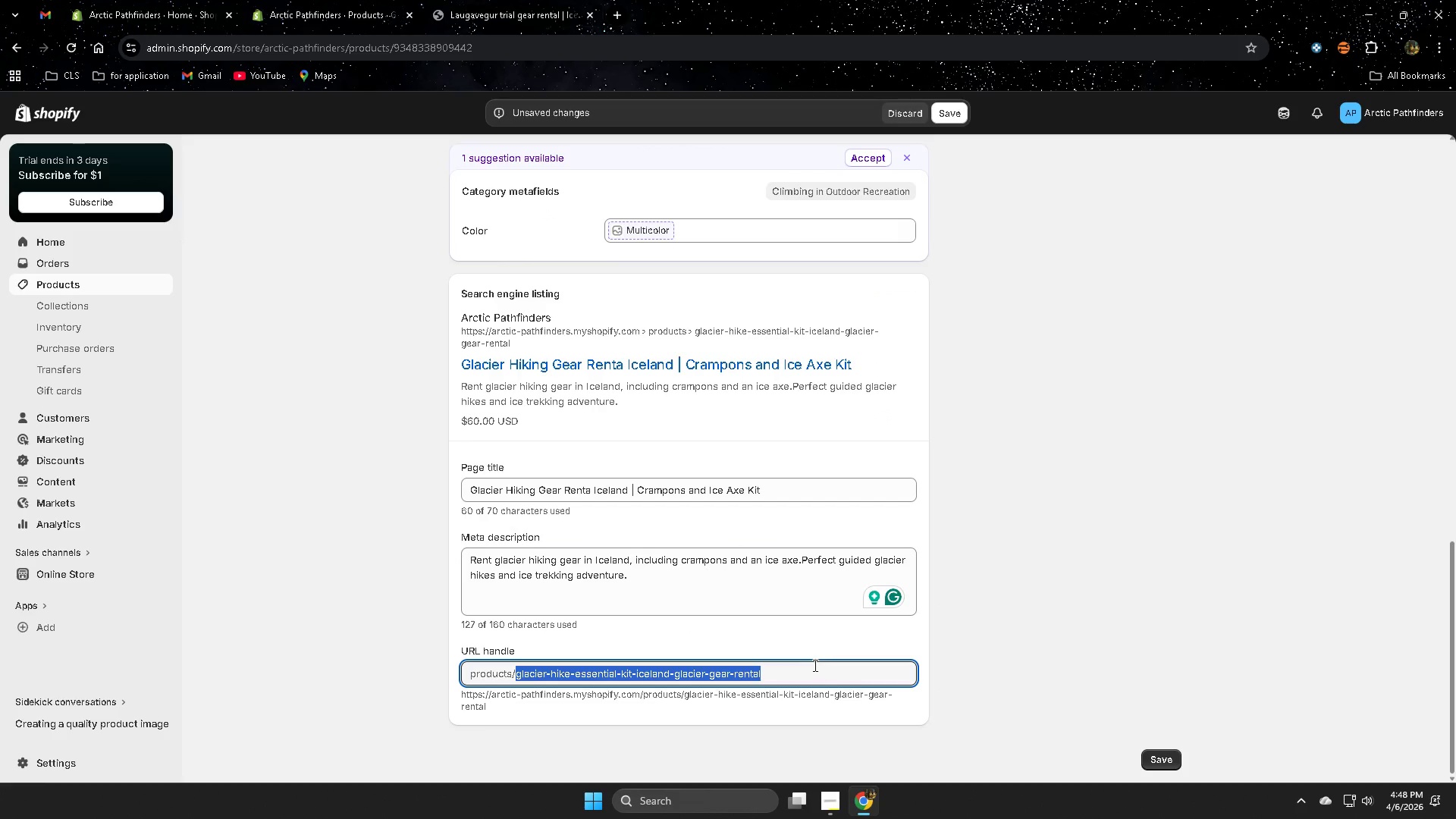 
key(ArrowRight)
 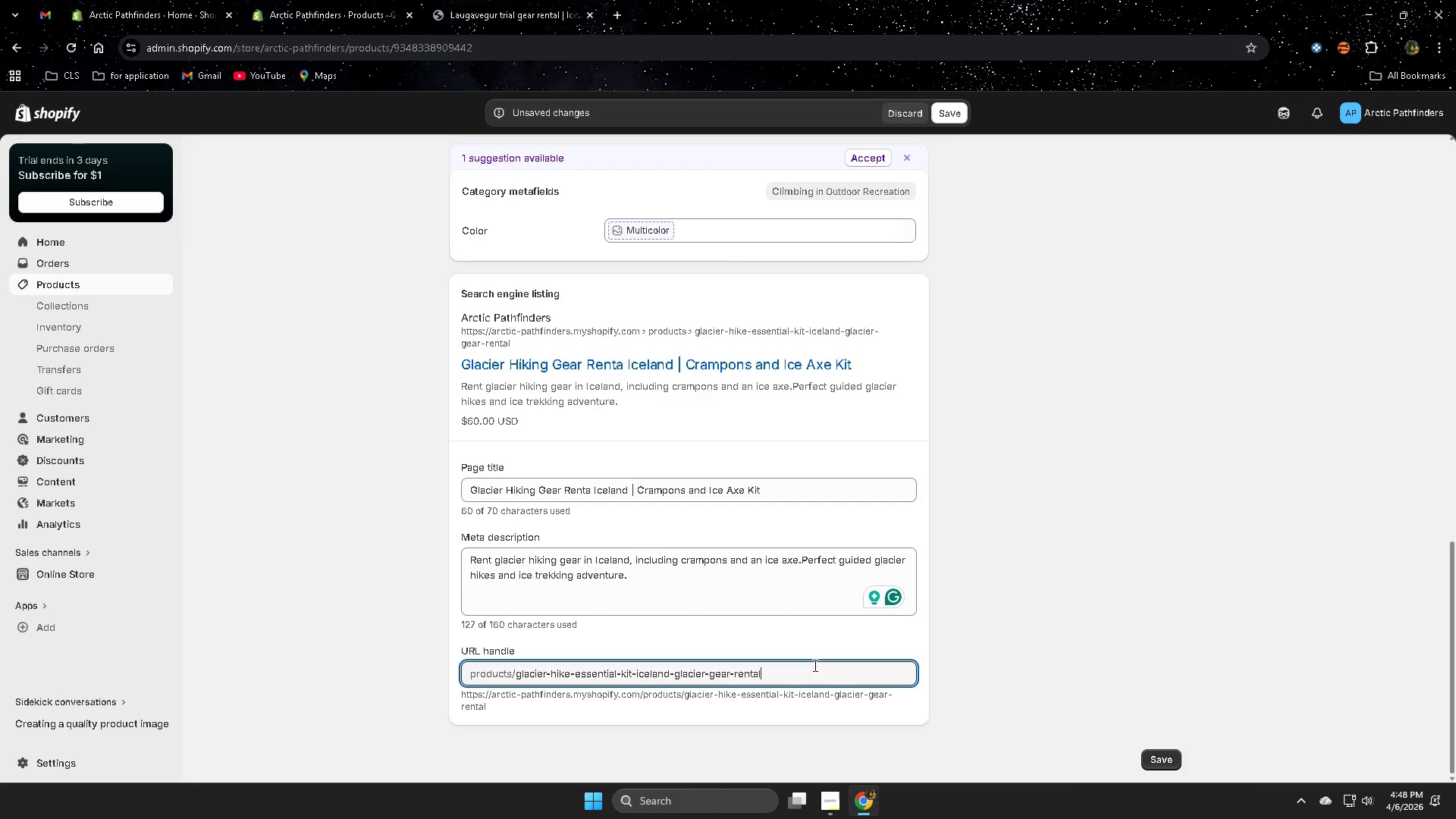 
key(Backspace)
key(Backspace)
key(Backspace)
key(Backspace)
key(Backspace)
key(Backspace)
key(Backspace)
key(Backspace)
key(Backspace)
key(Backspace)
key(Backspace)
key(Backspace)
key(Backspace)
key(Backspace)
key(Backspace)
key(Backspace)
key(Backspace)
key(Backspace)
key(Backspace)
key(Backspace)
key(Backspace)
key(Backspace)
key(Backspace)
key(Backspace)
type(icek)
key(Backspace)
type(kand)
key(Backspace)
key(Backspace)
key(Backspace)
key(Backspace)
key(Backspace)
type(la)
key(Backspace)
key(Backspace)
type(eland)
 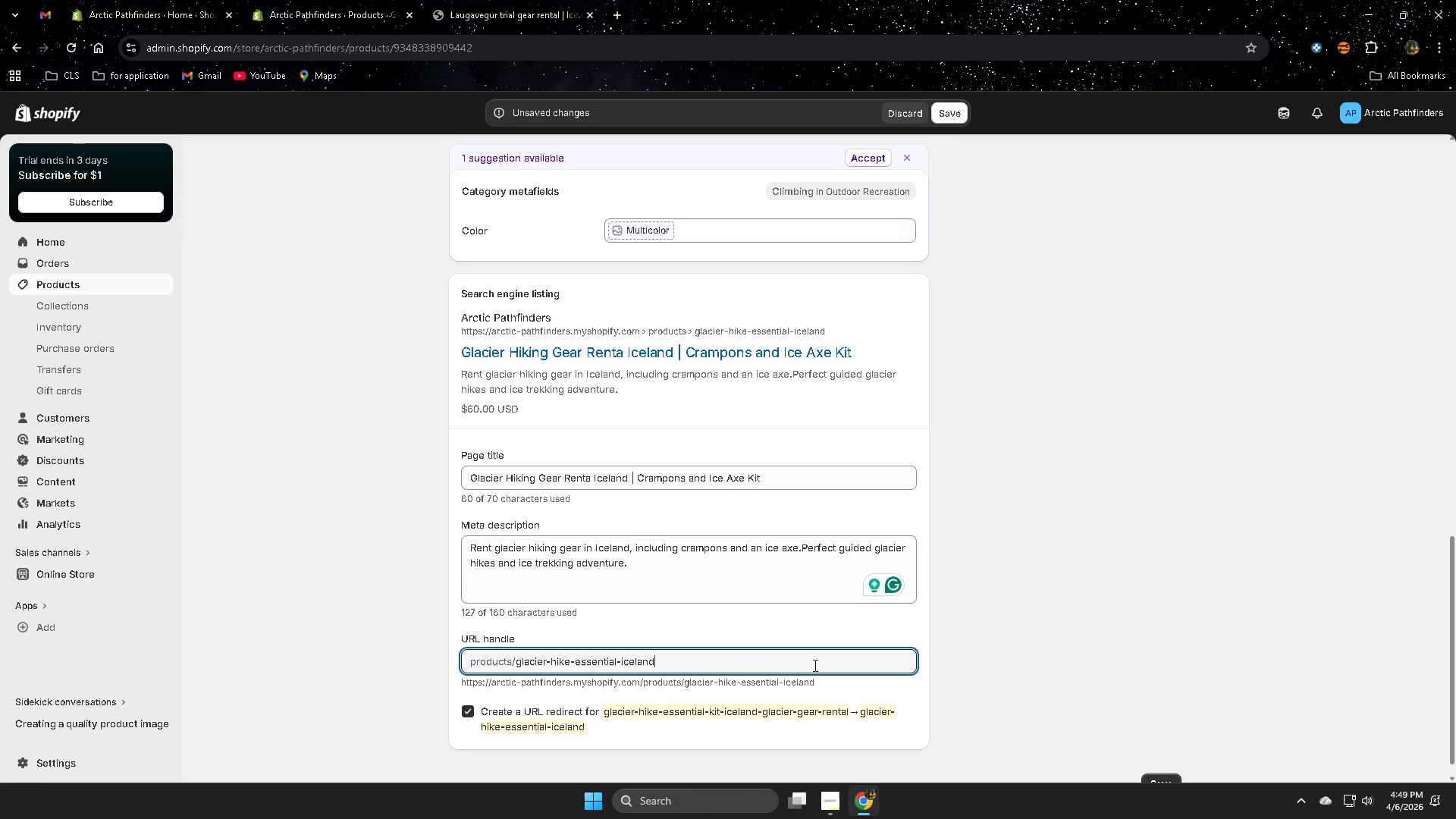 
wait(13.8)
 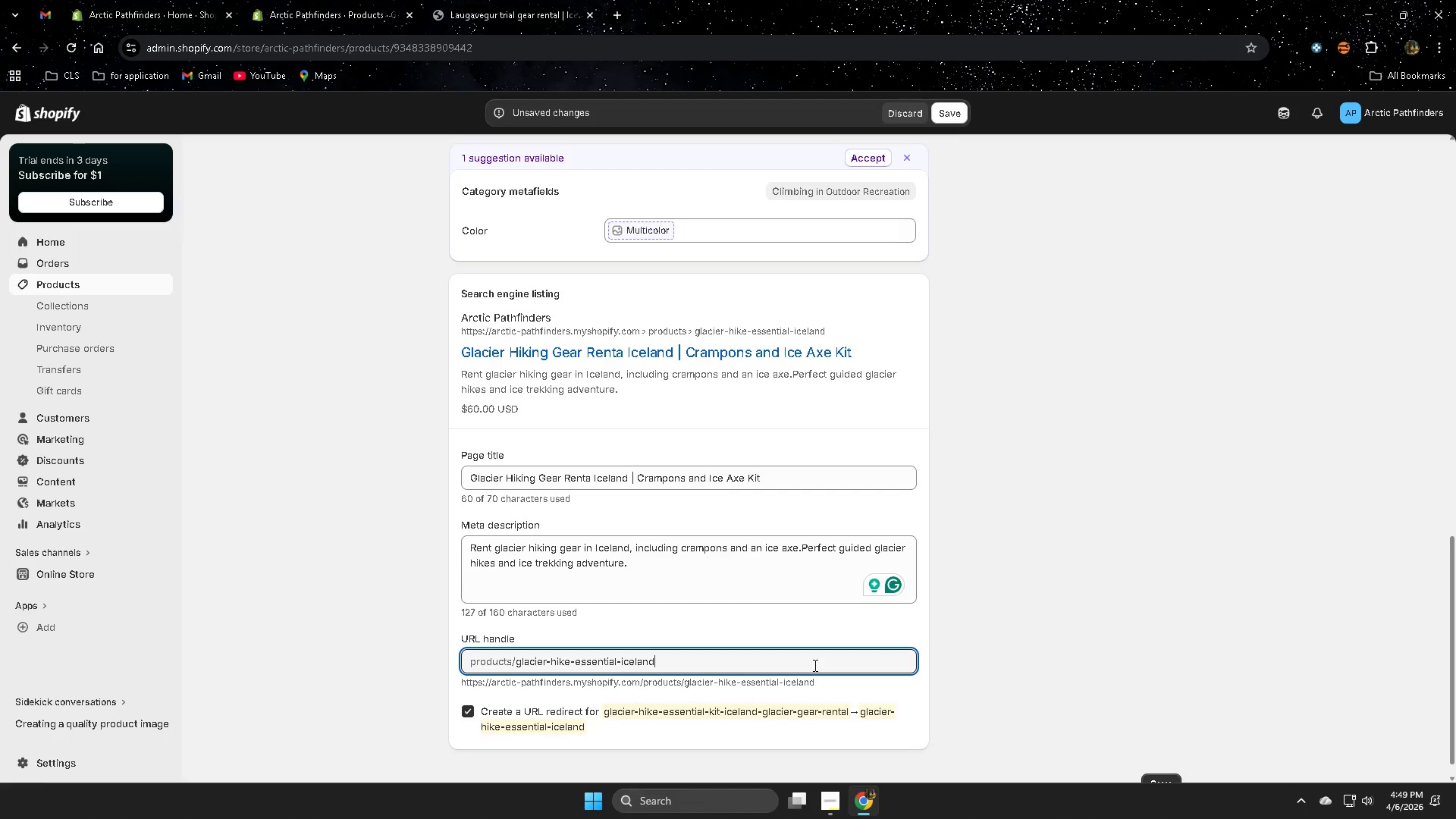 
key(Minus)
 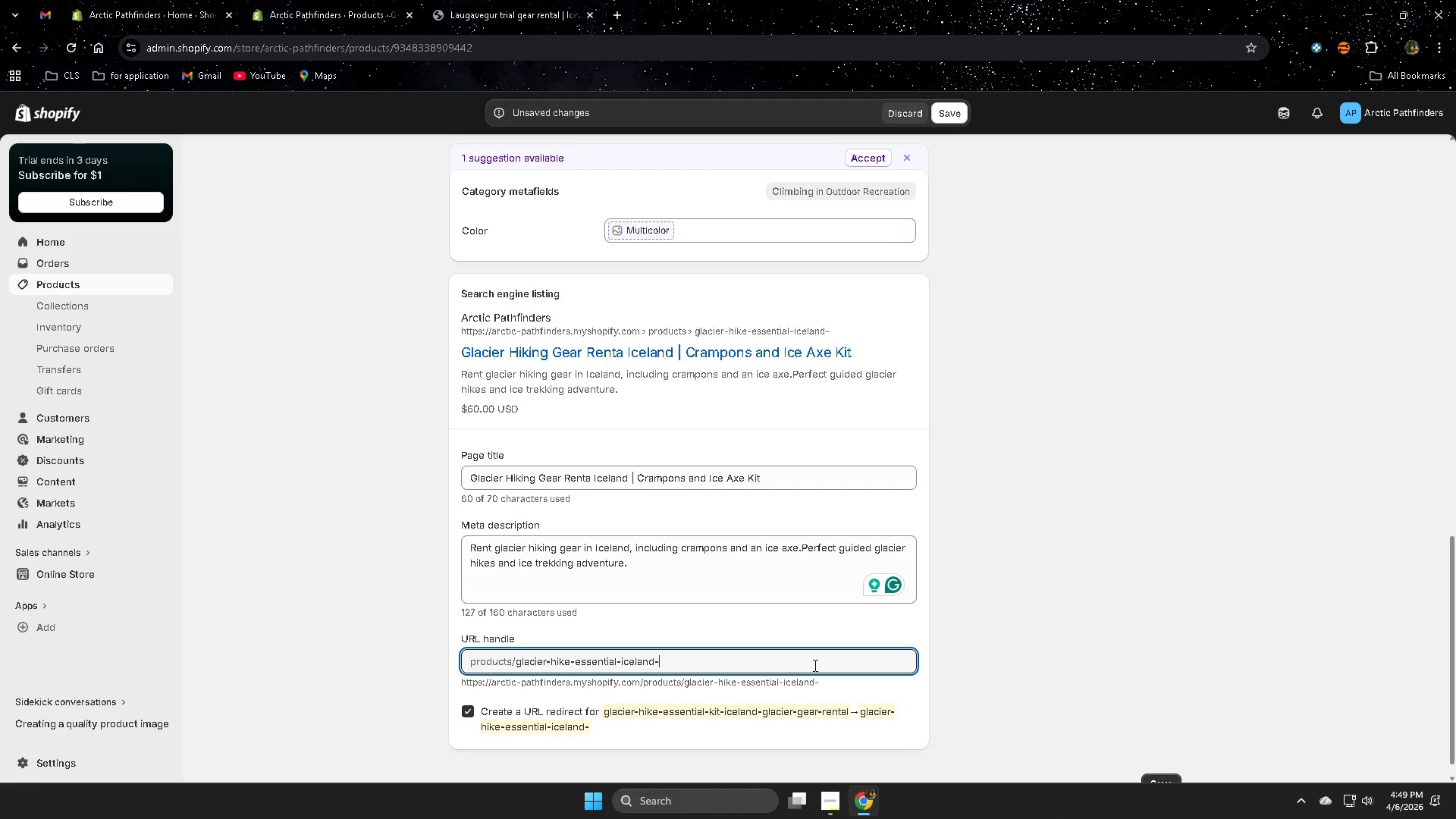 
type(gear-rental)
 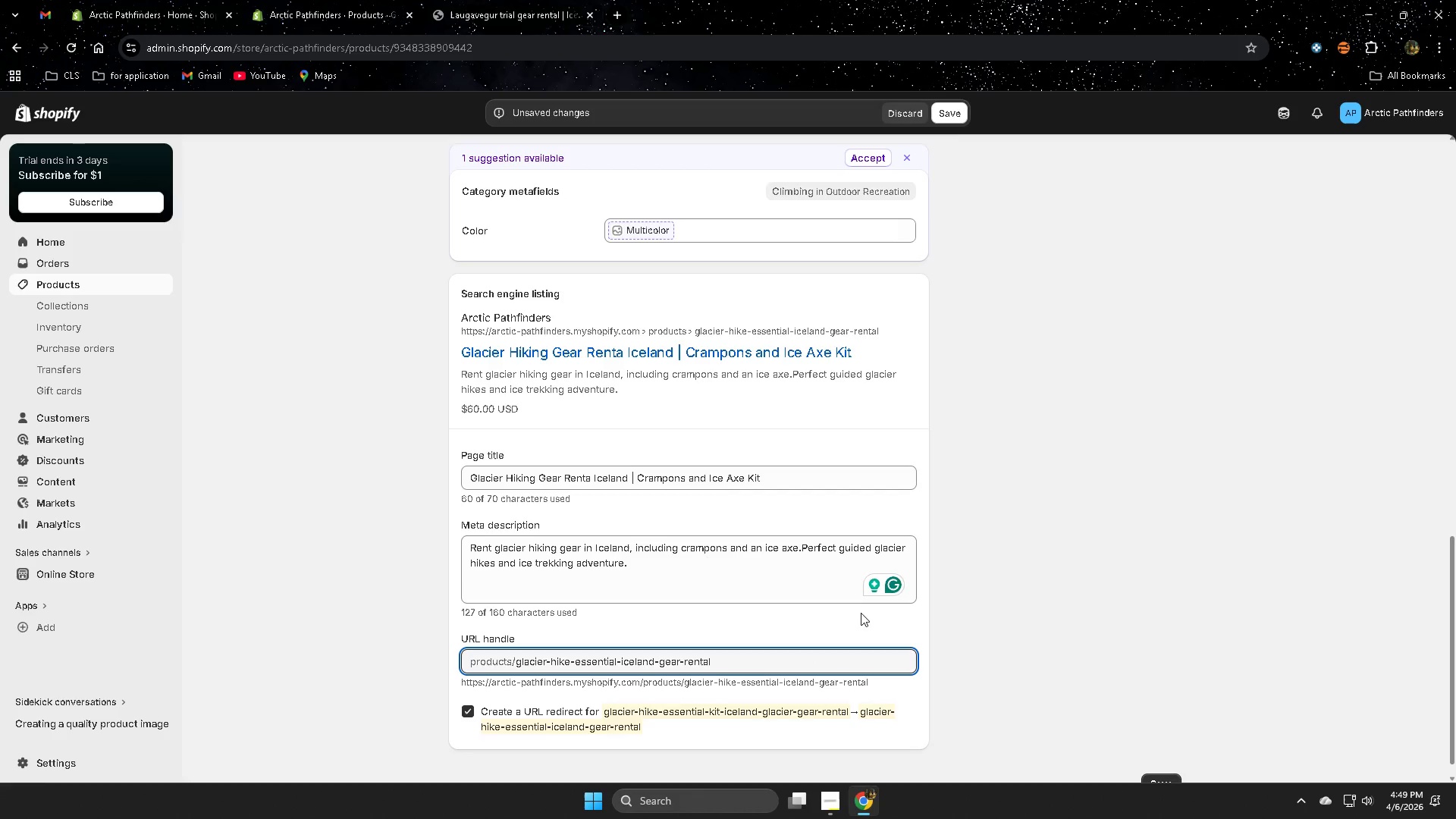 
left_click_drag(start_coordinate=[954, 601], to_coordinate=[959, 601])
 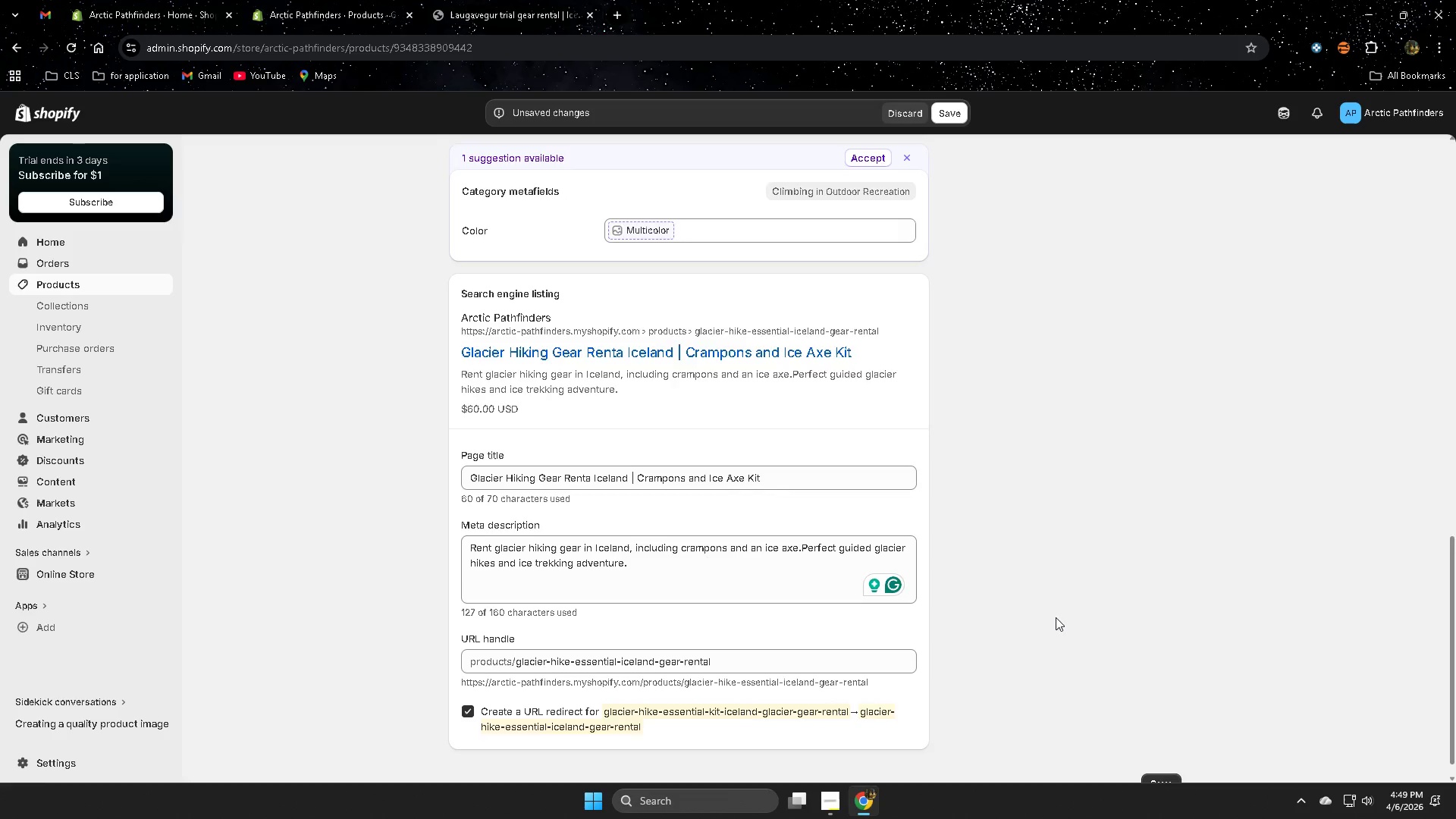 
scroll: coordinate [1059, 616], scroll_direction: down, amount: 2.0
 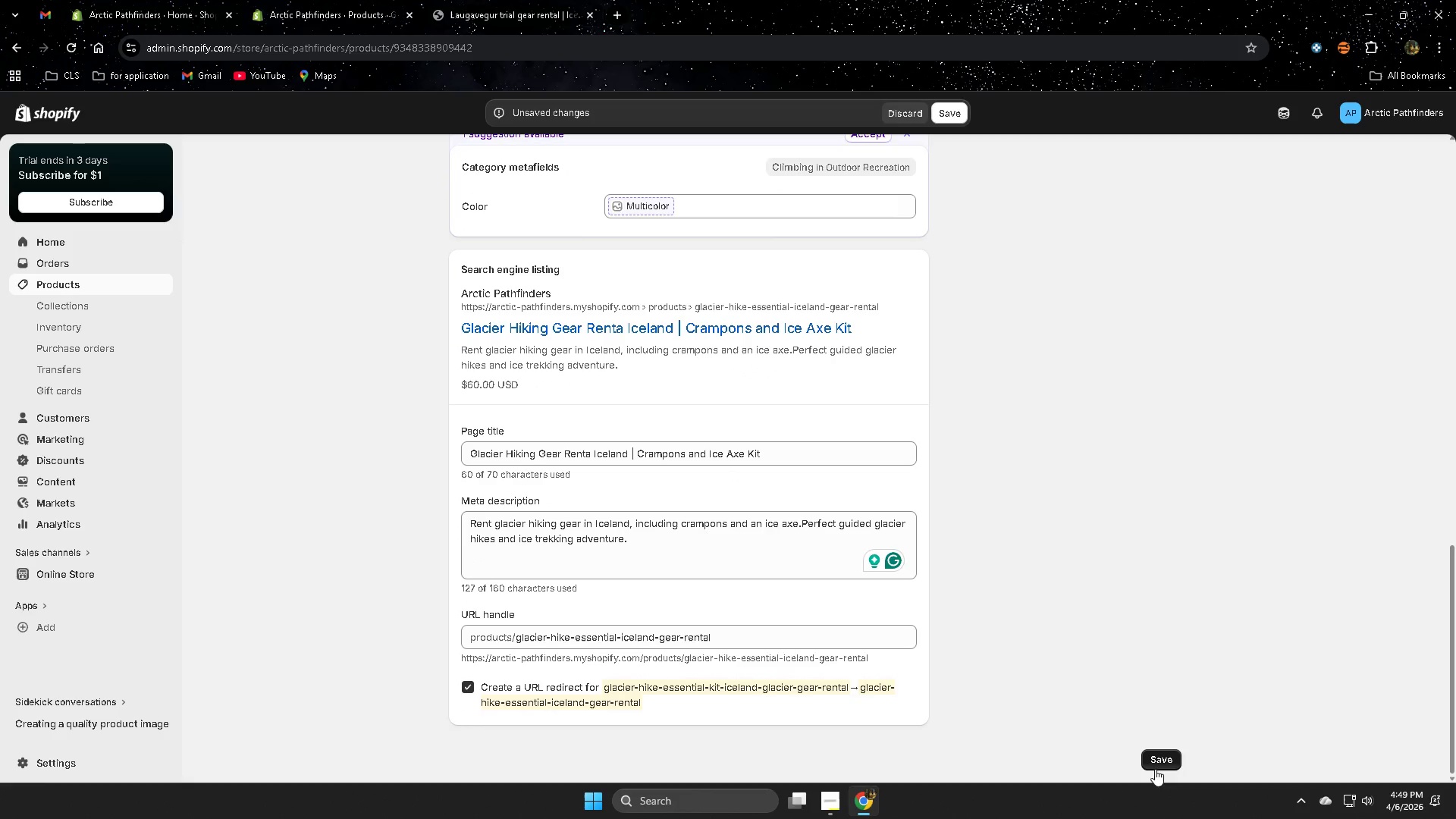 
left_click([1161, 755])
 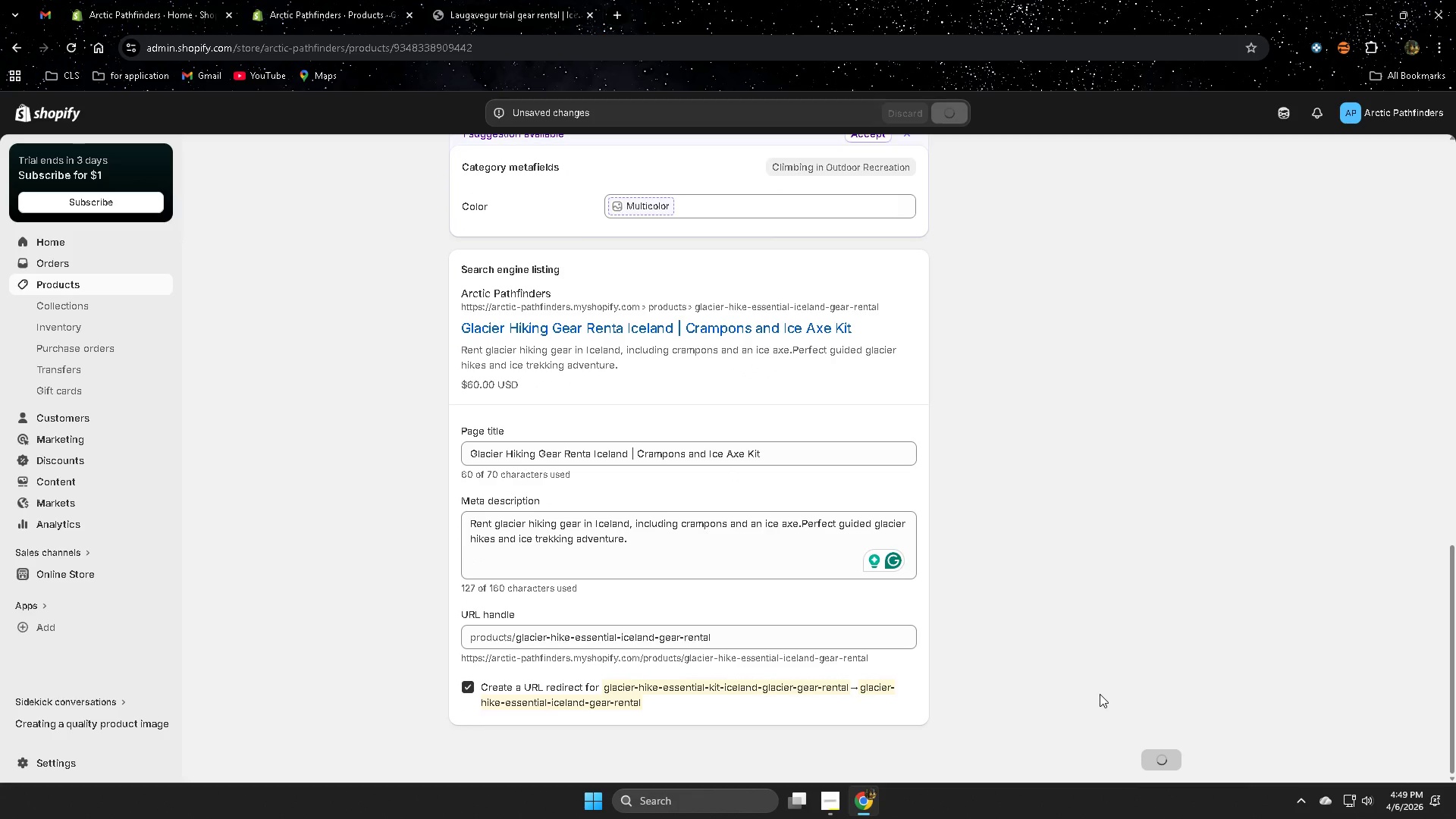 
scroll: coordinate [1063, 666], scroll_direction: up, amount: 12.0
 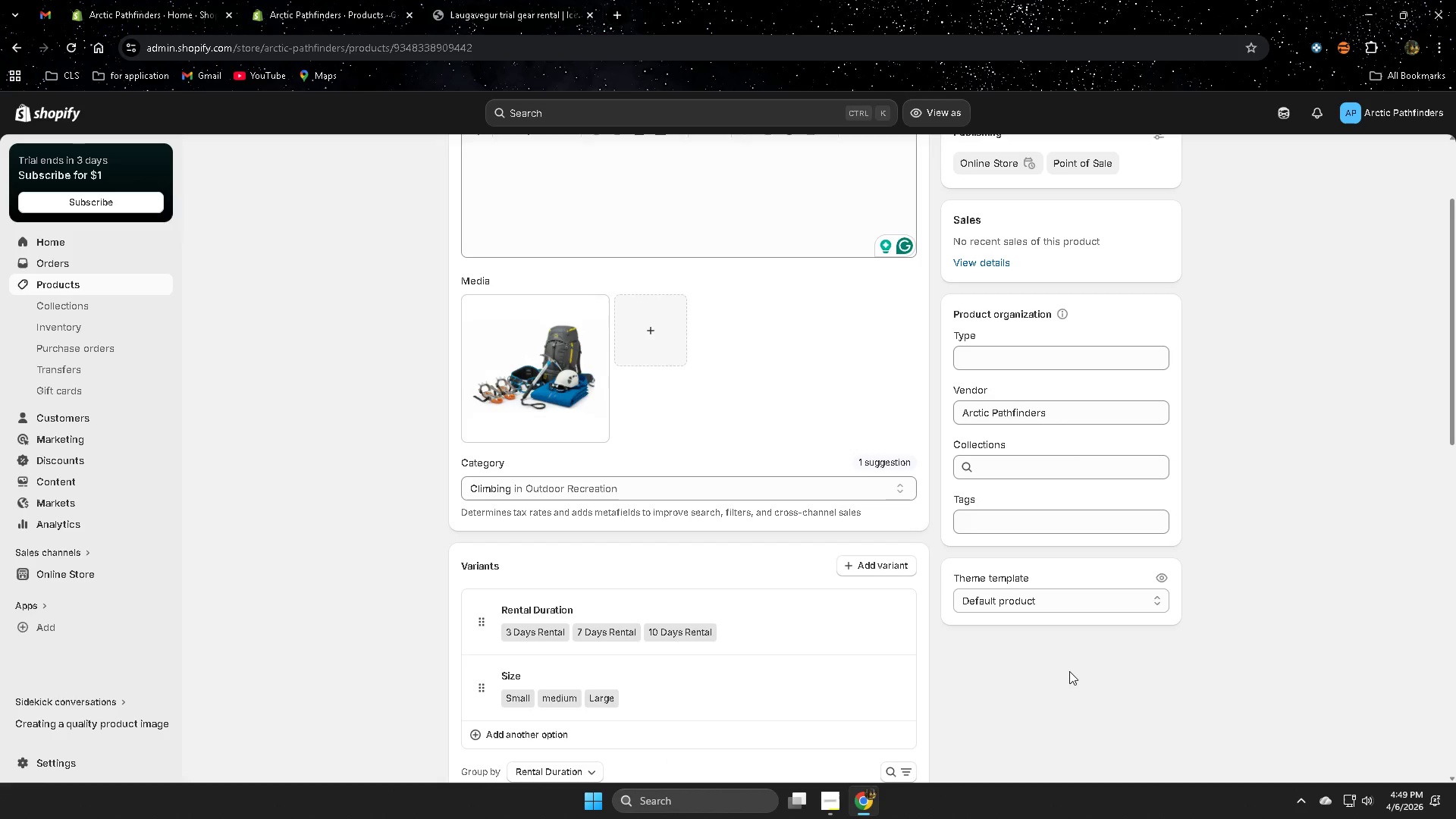 
wait(11.79)
 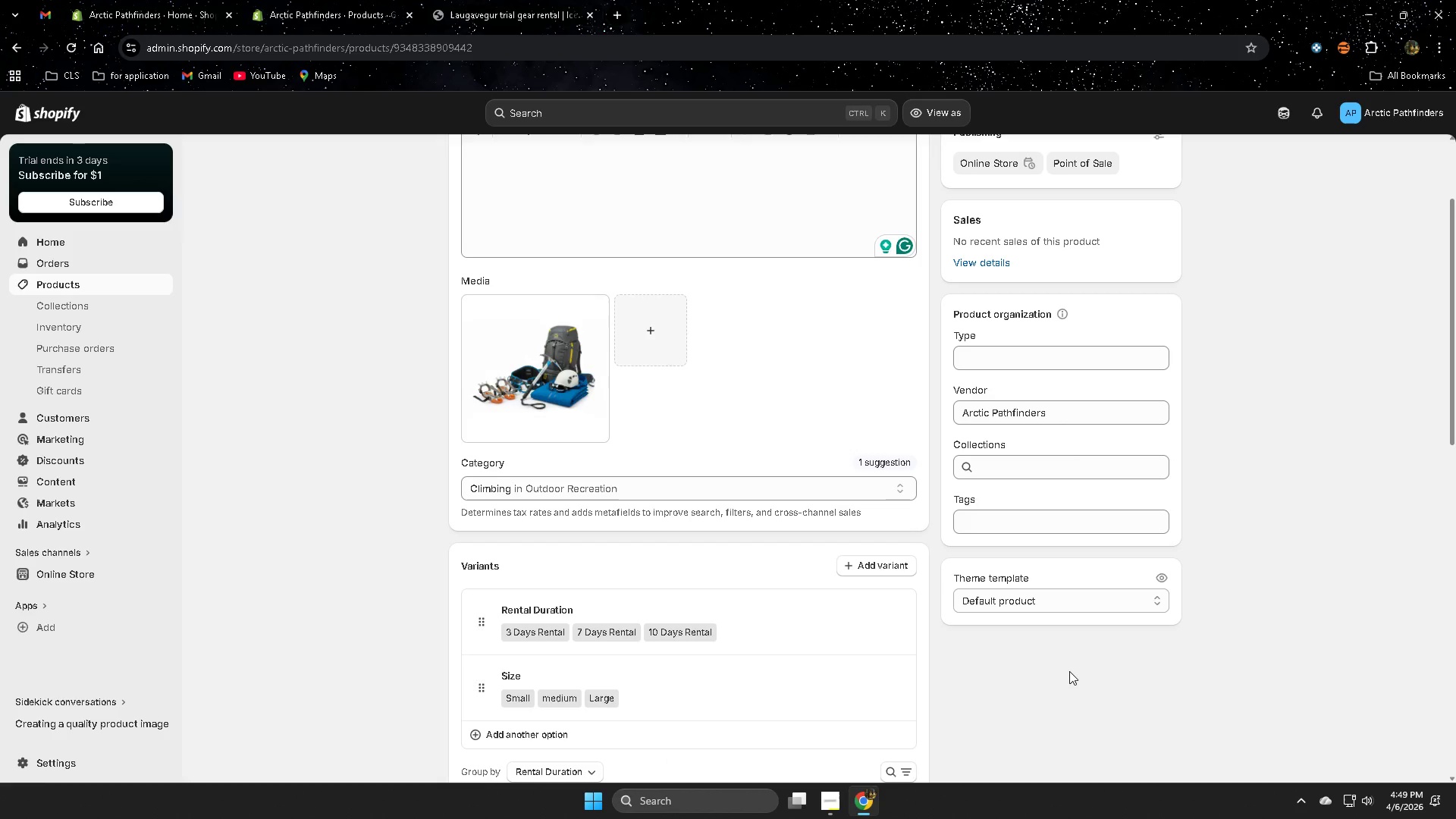 
left_click([1005, 520])
 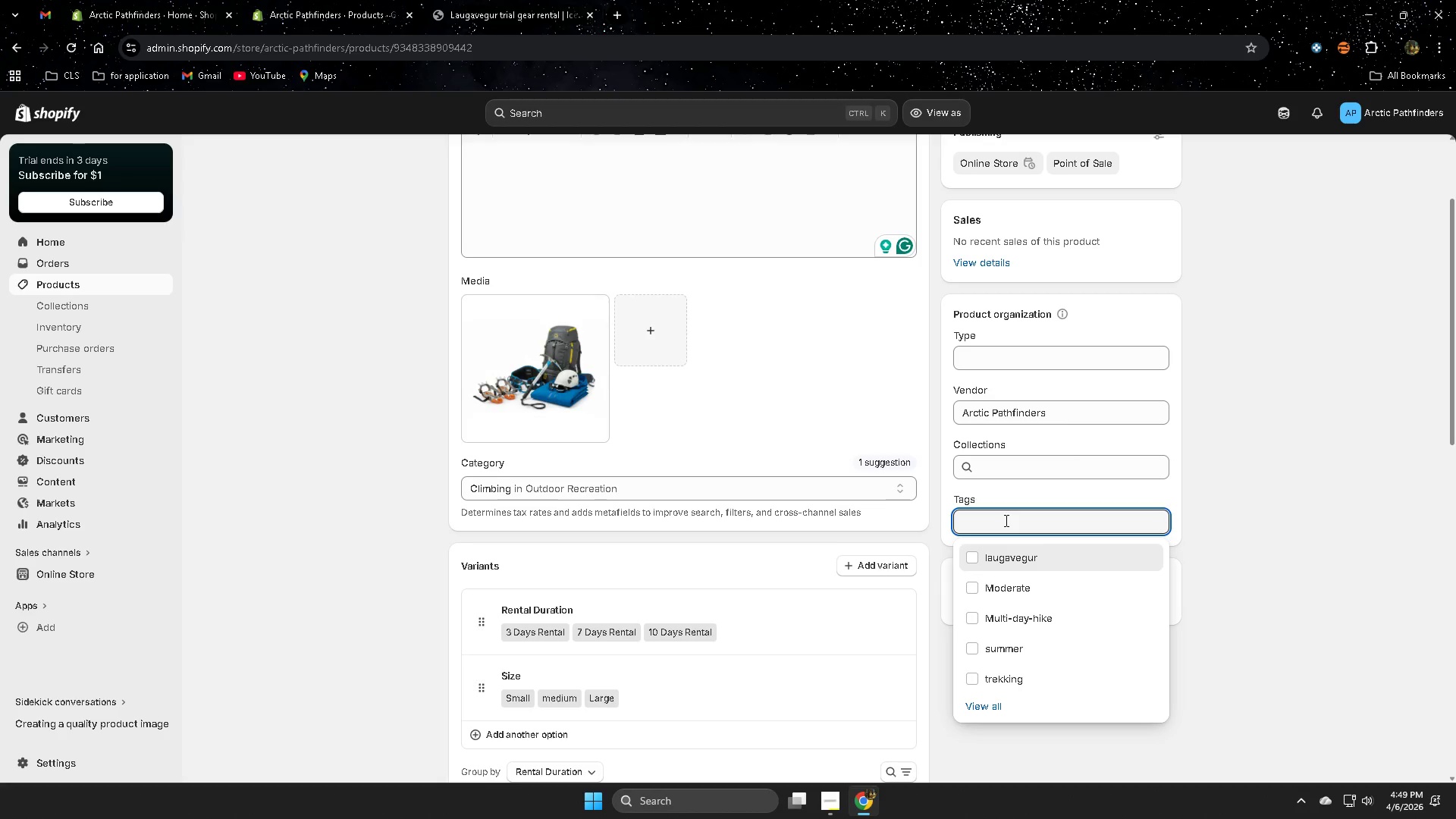 
type(Technical)
 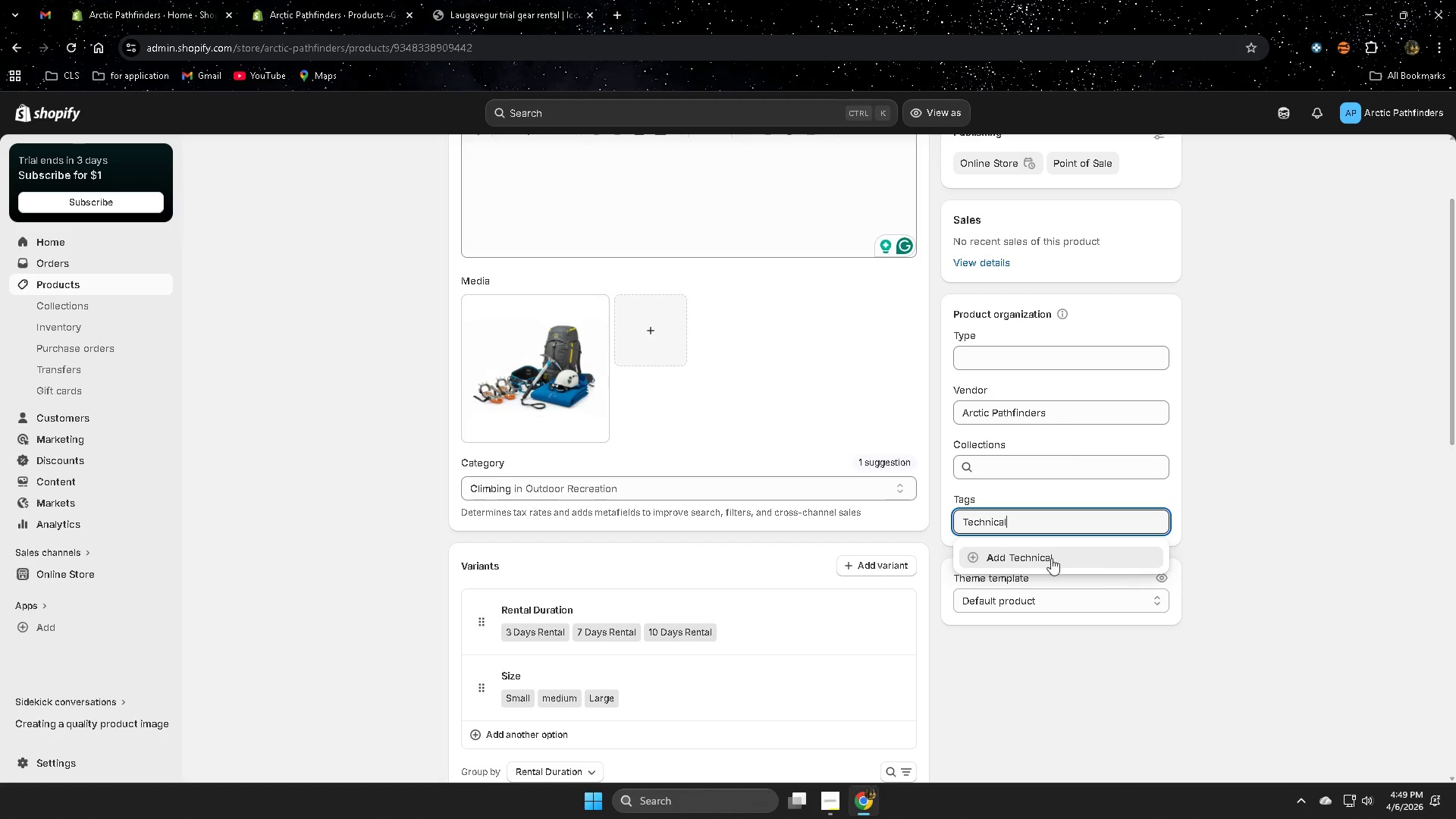 
left_click([1013, 556])
 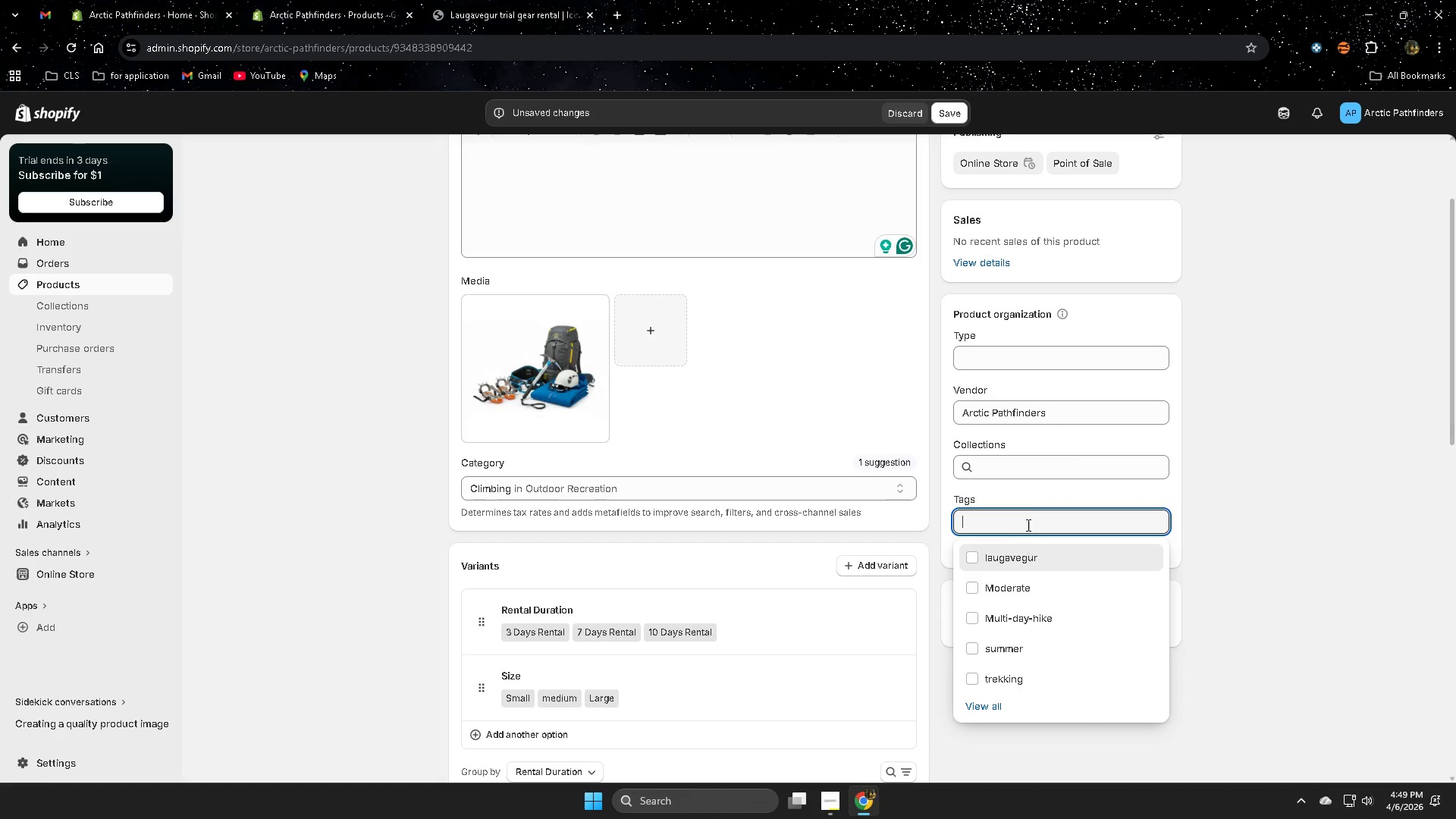 
left_click([1027, 523])
 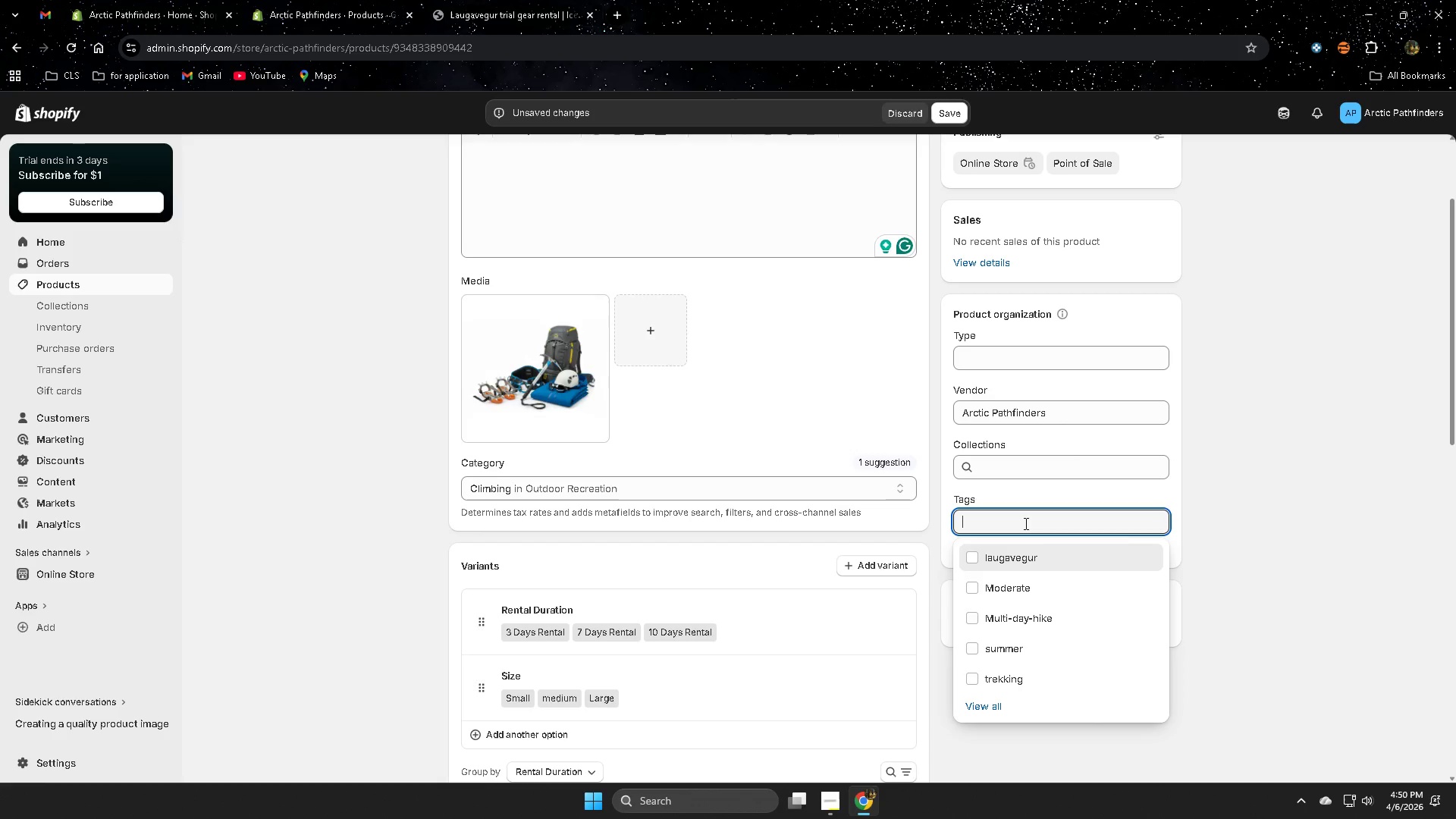 
type(akk)
key(Backspace)
key(Backspace)
type(ll seasoin)
key(Backspace)
key(Backspace)
type(nm)
key(Backspace)
key(Backspace)
type(n)
 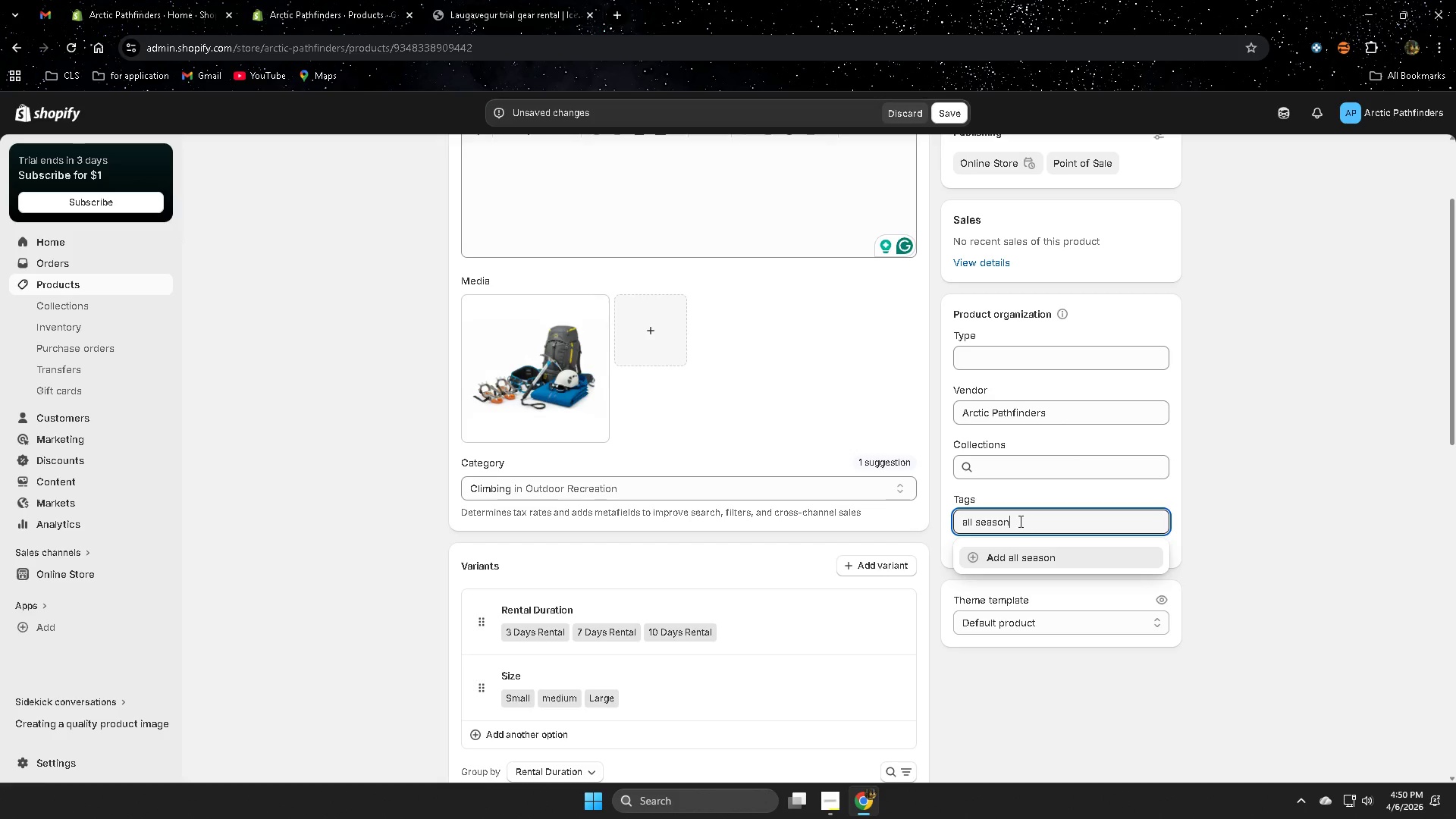 
left_click([1019, 561])
 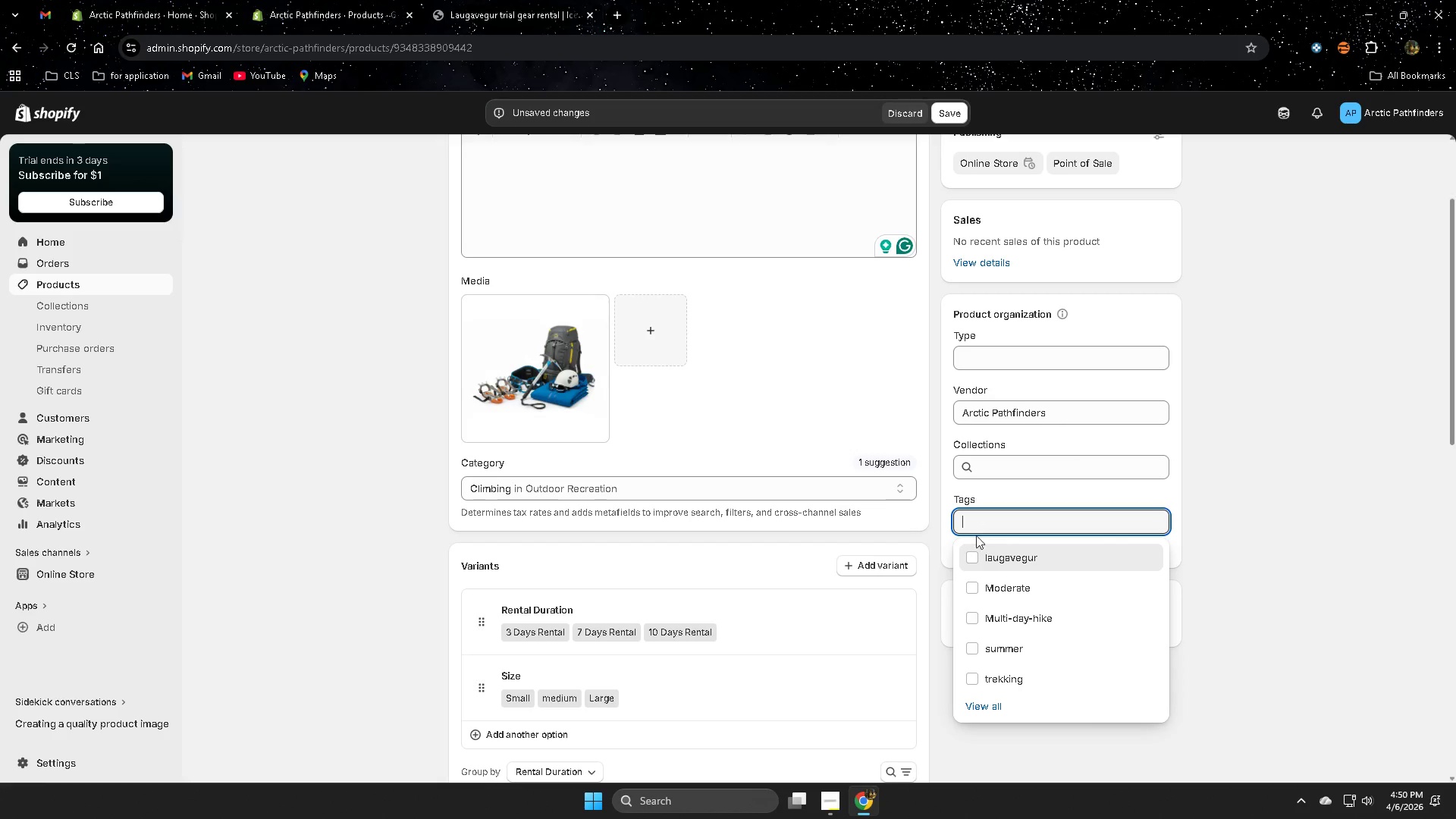 
left_click([990, 520])
 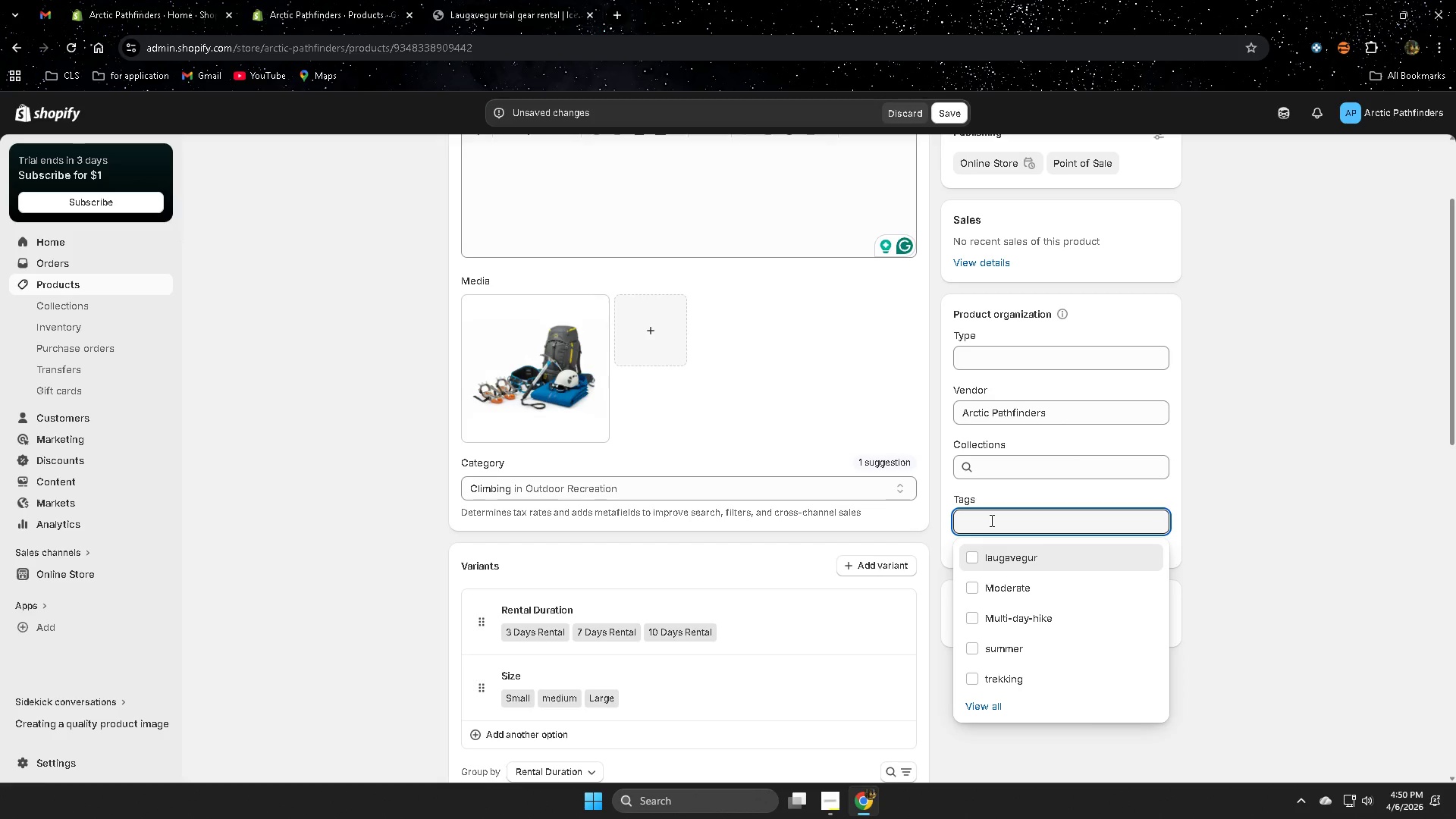 
type(glacier)
 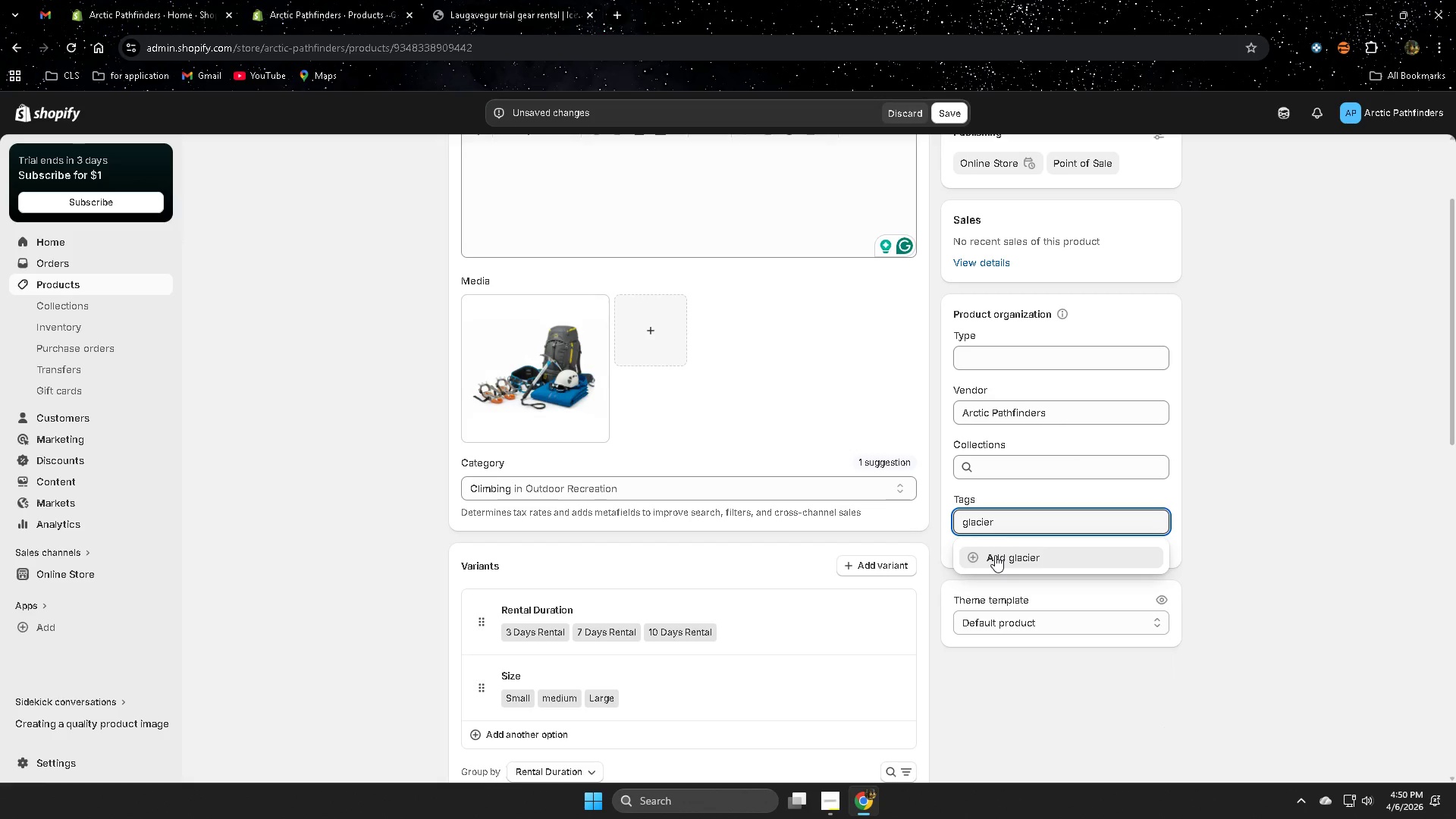 
left_click([997, 555])
 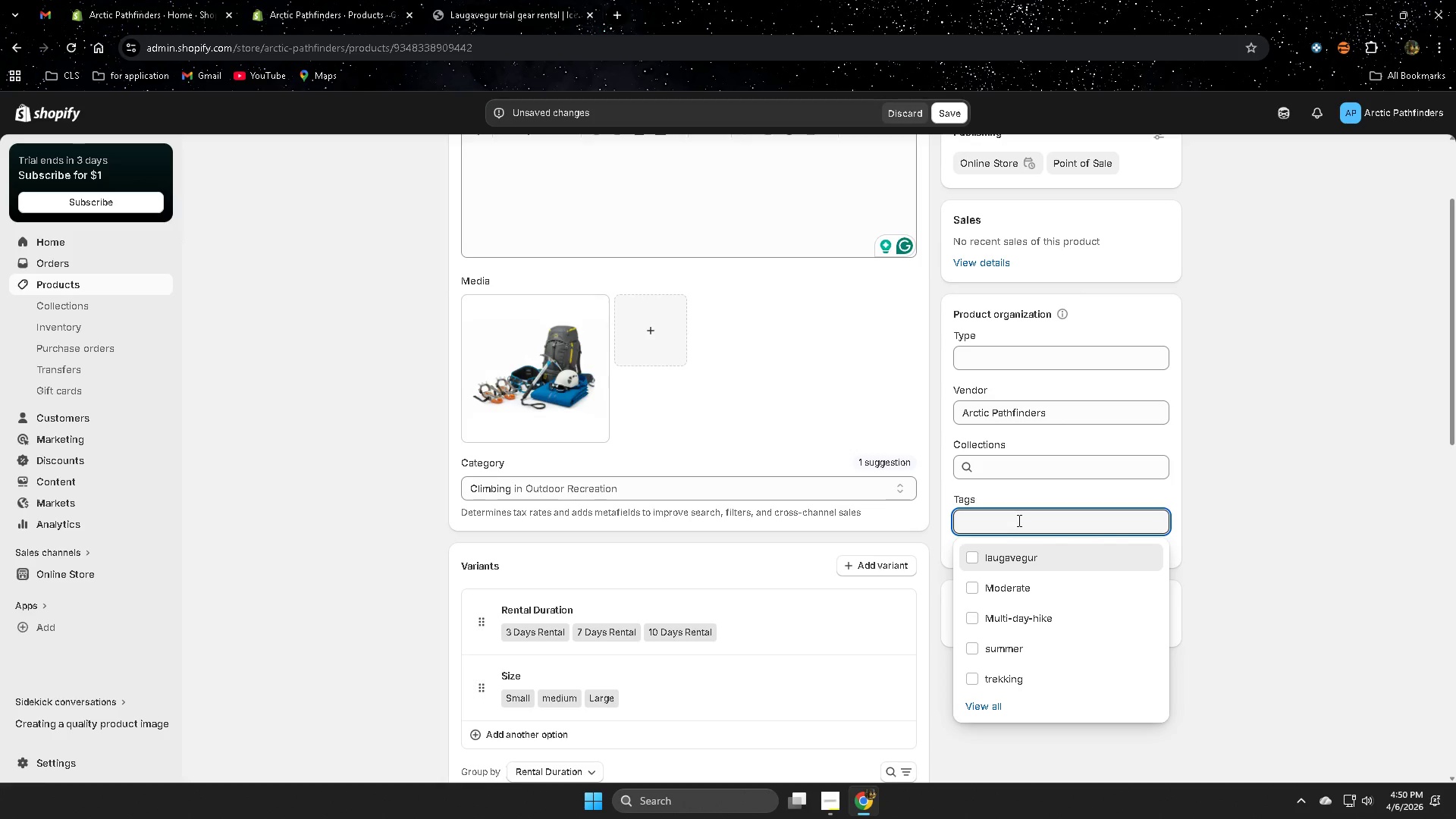 
type(ice hiking)
 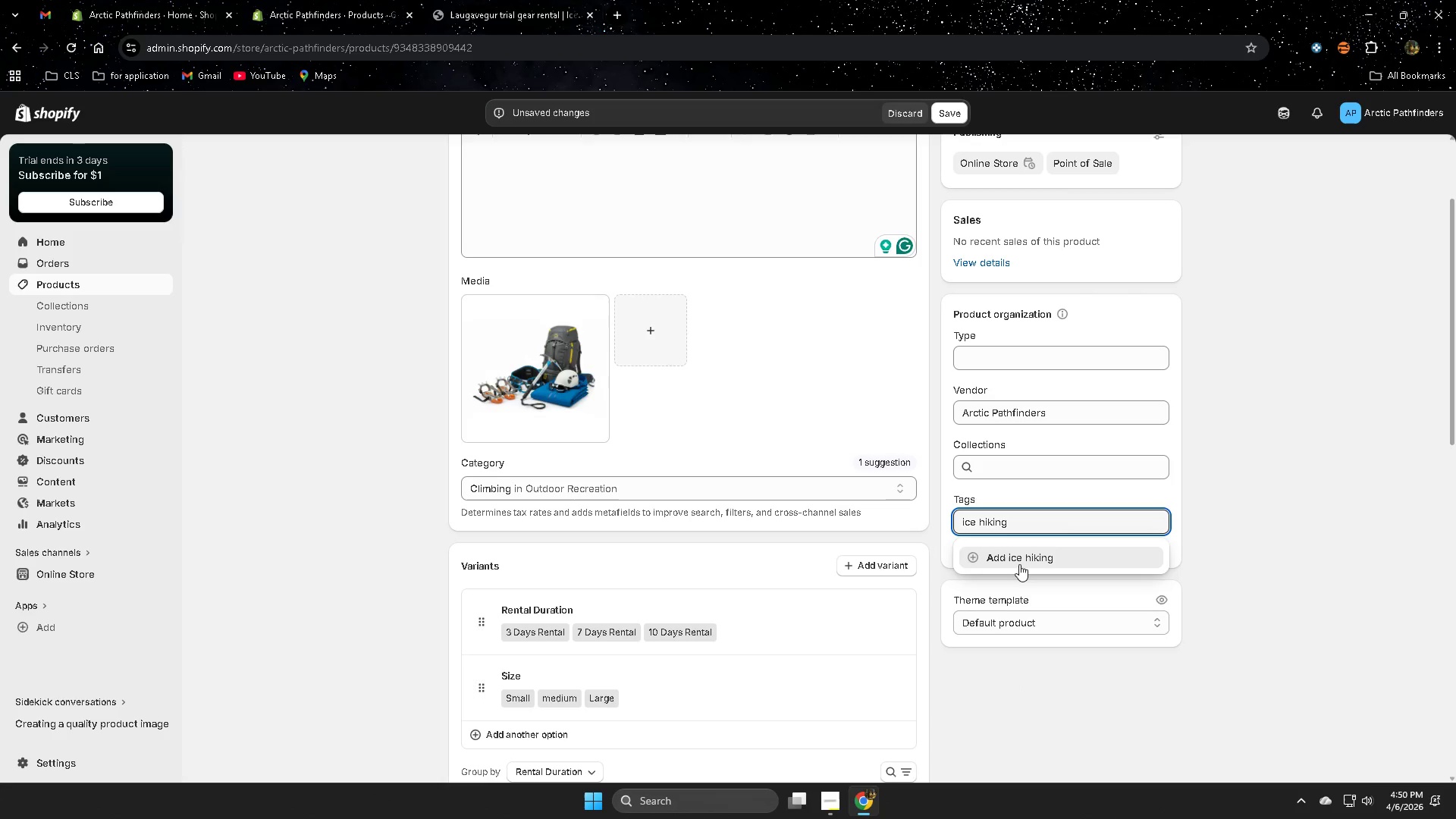 
left_click([1019, 555])
 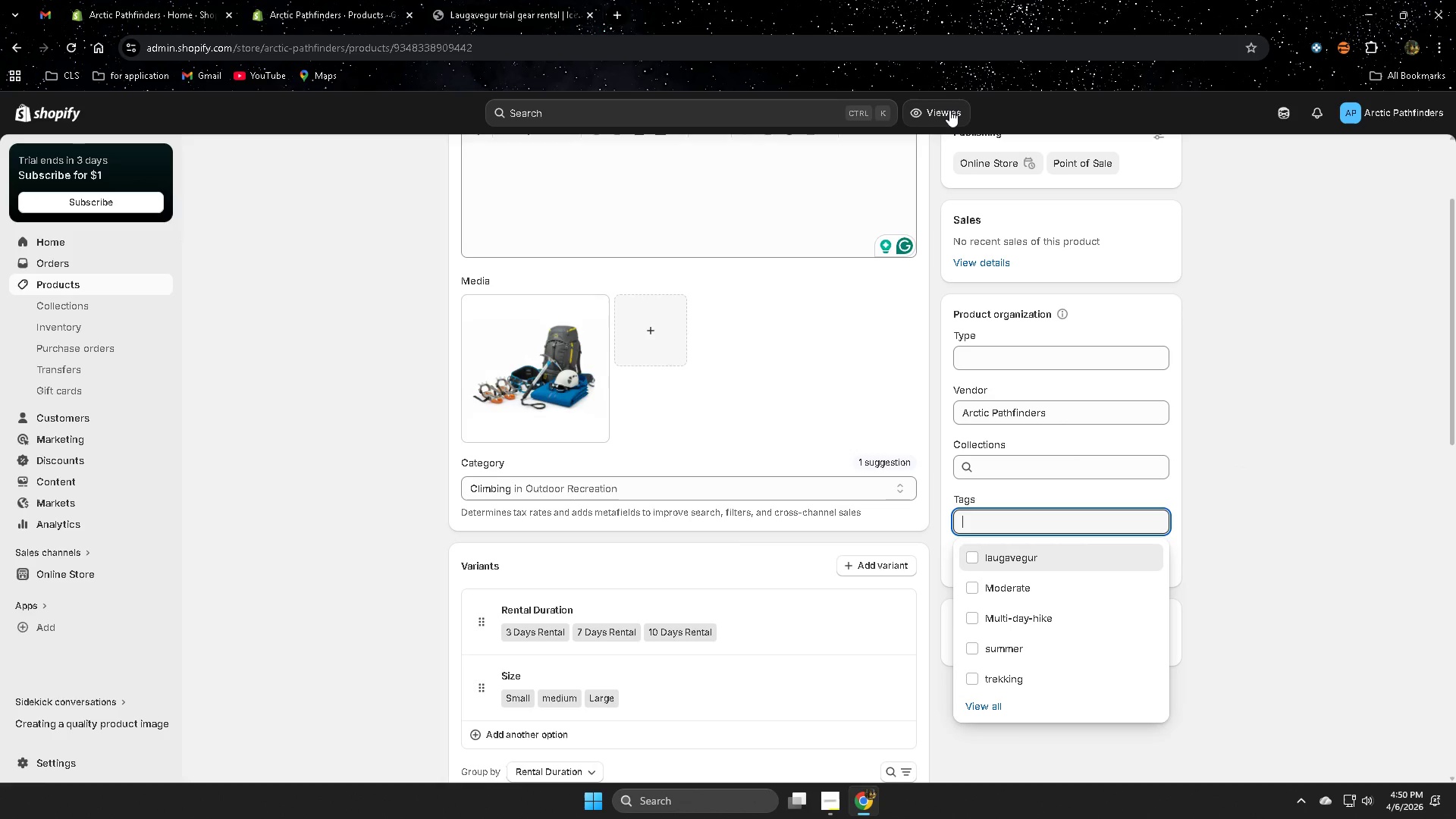 
wait(15.84)
 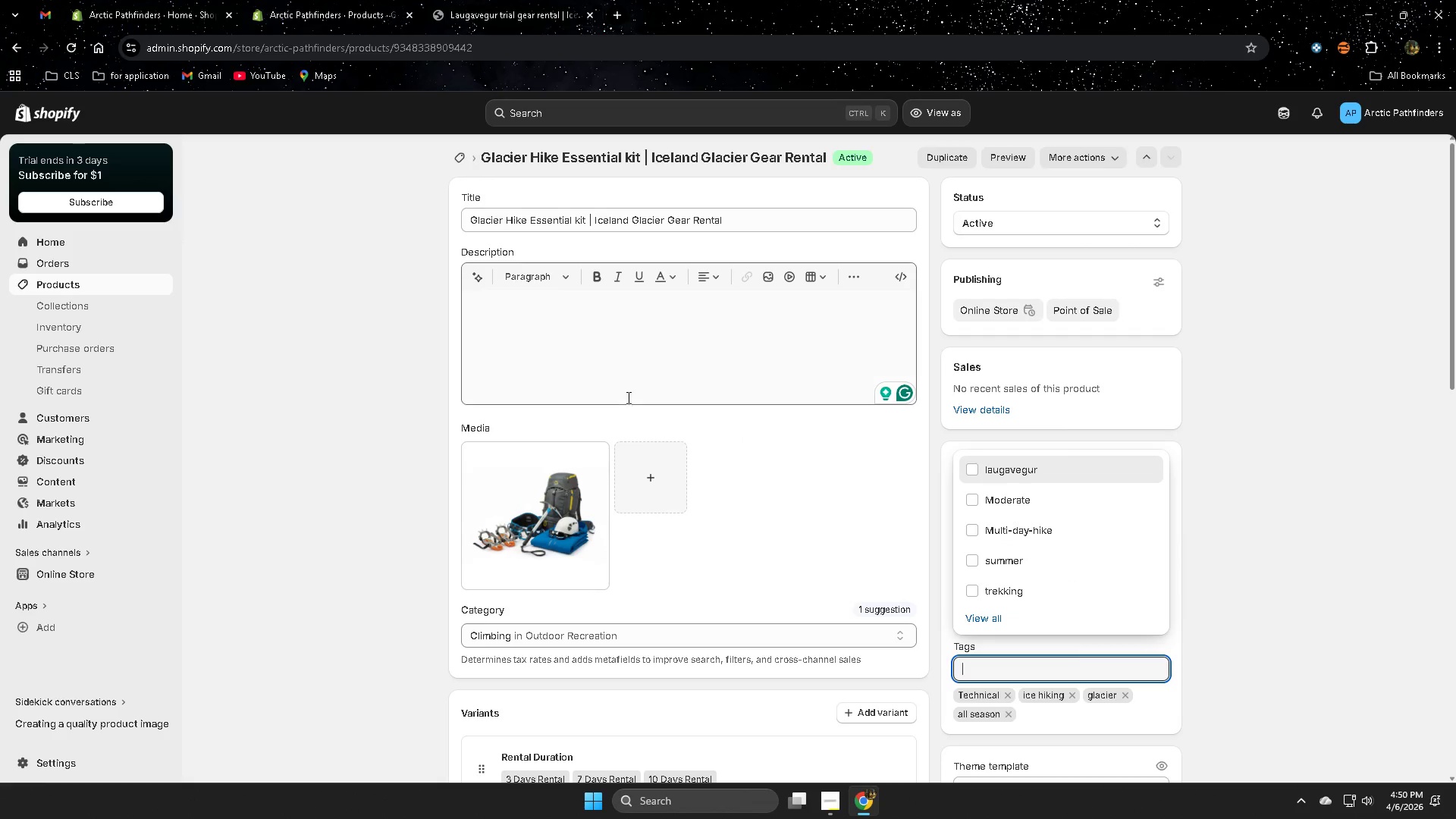 
left_click([617, 337])
 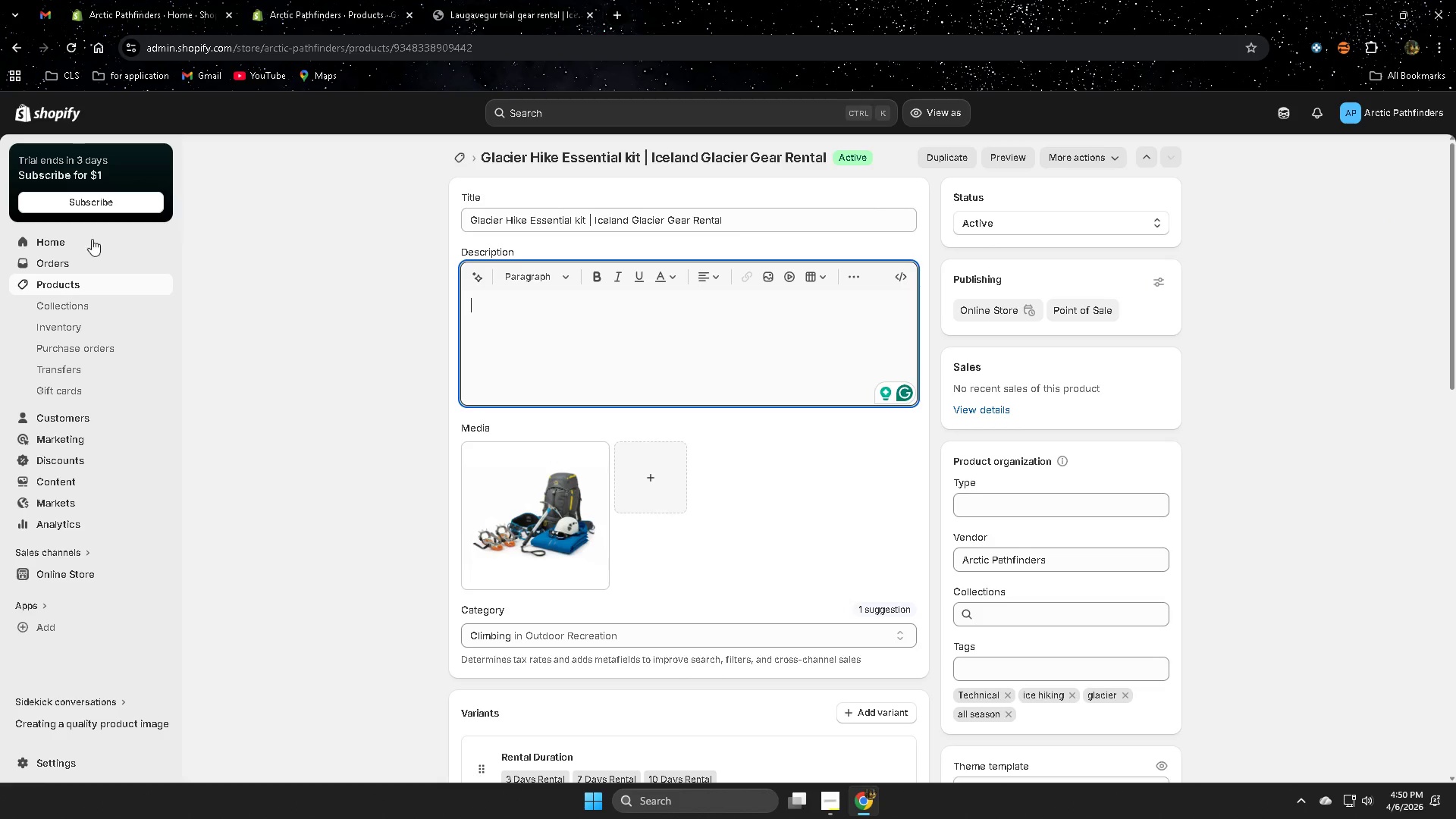 
scroll: coordinate [747, 419], scroll_direction: up, amount: 4.0
 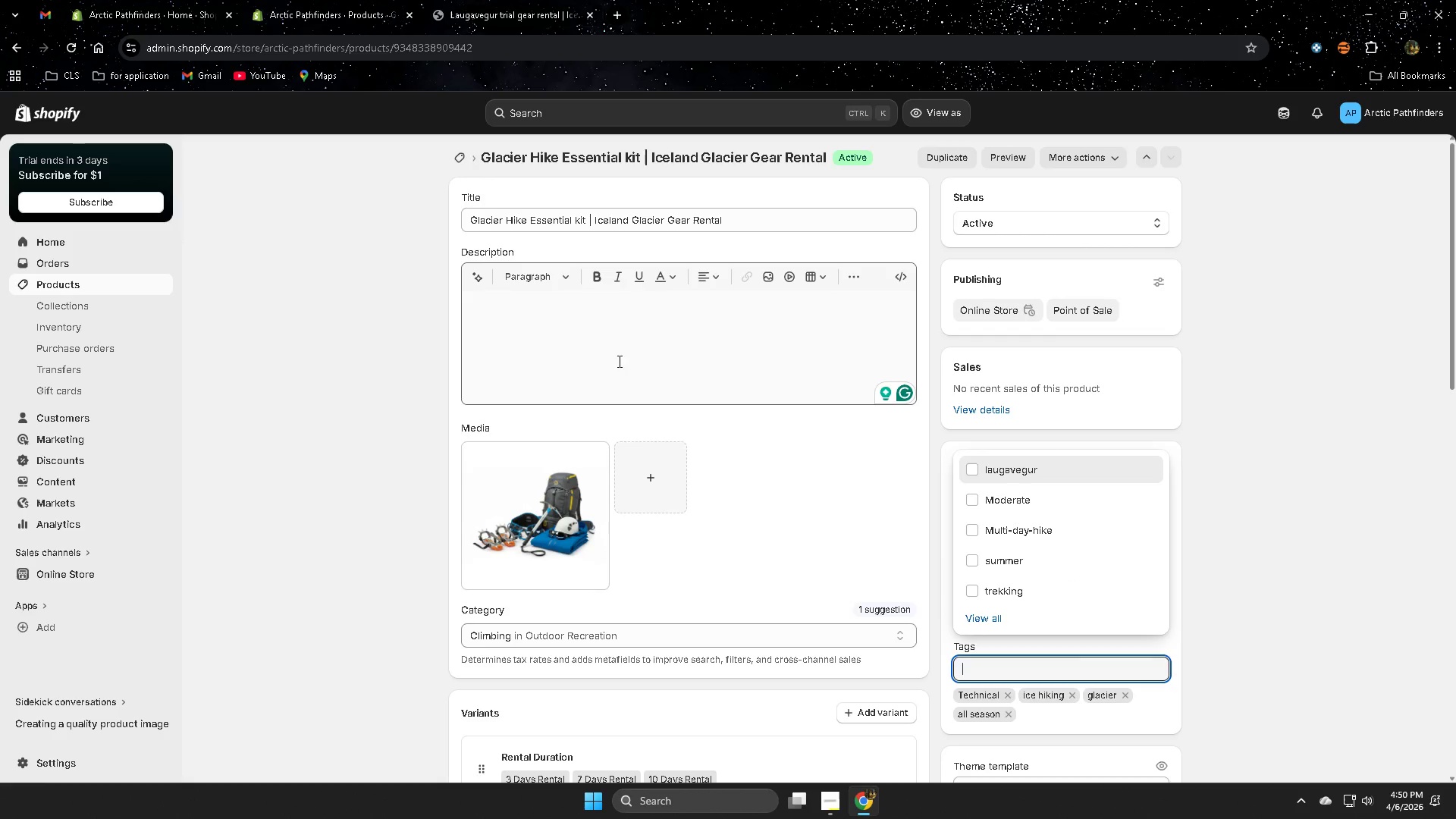 
wait(7.82)
 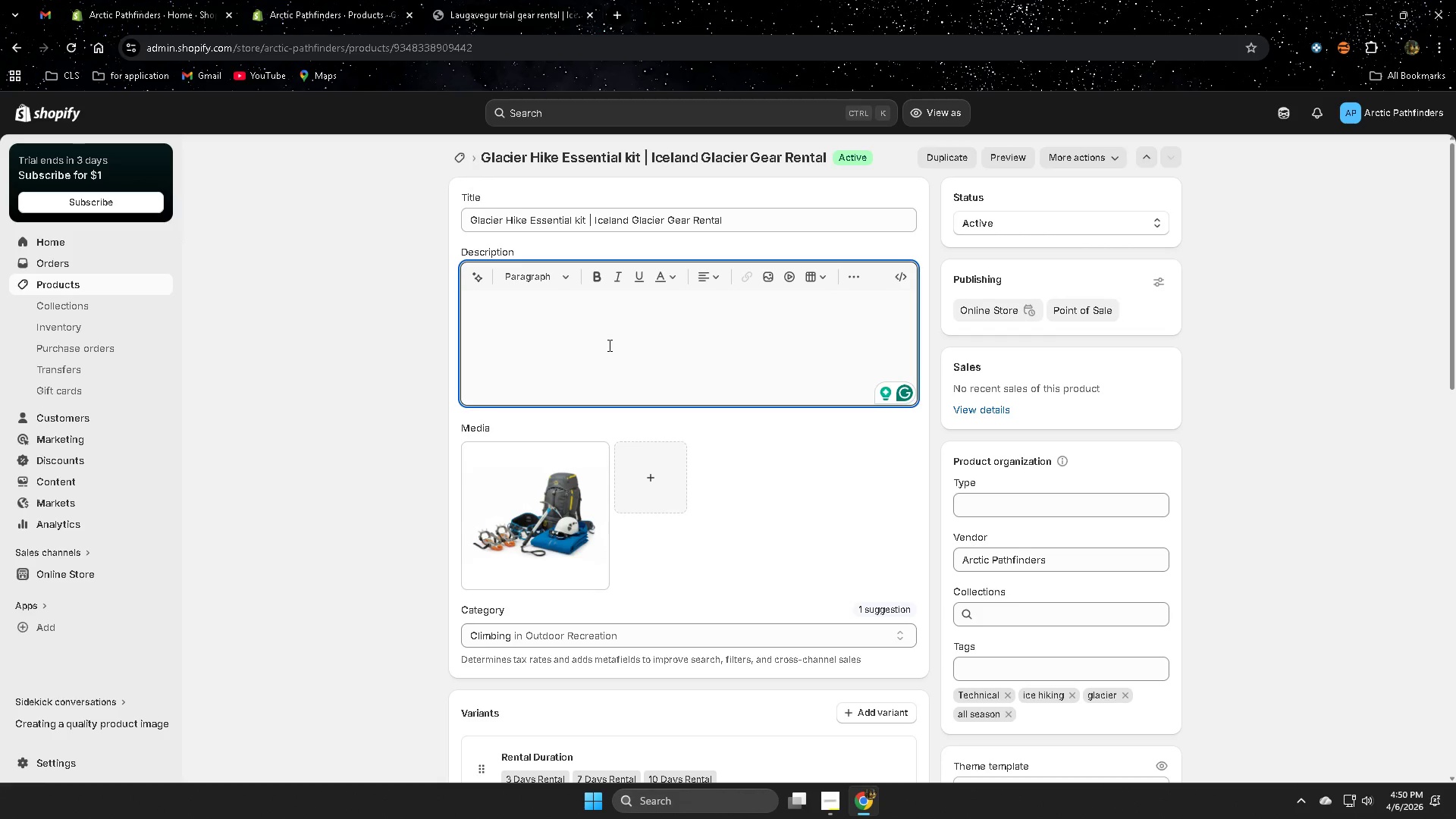 
scroll: coordinate [580, 348], scroll_direction: down, amount: 3.0
 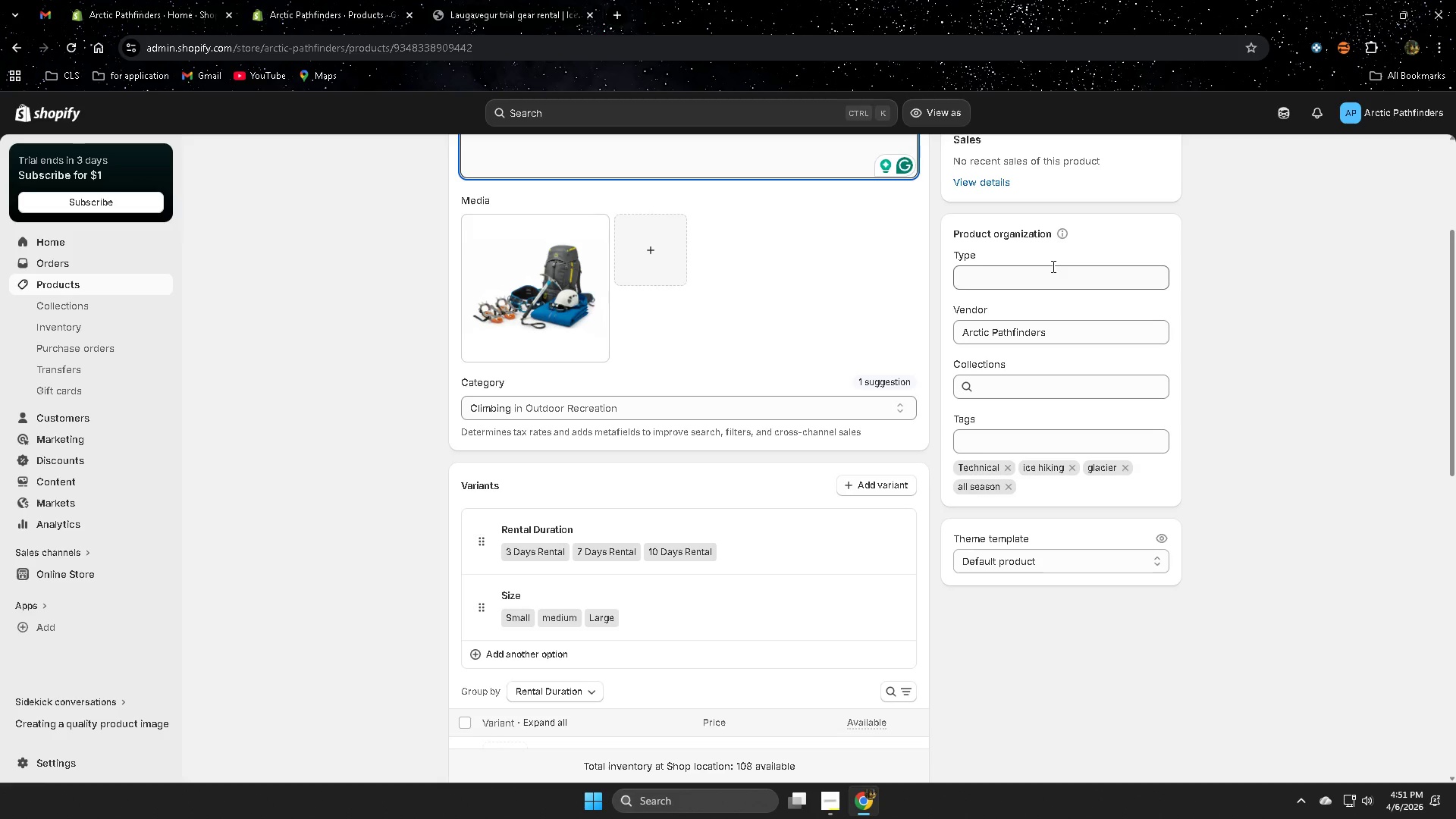 
wait(35.82)
 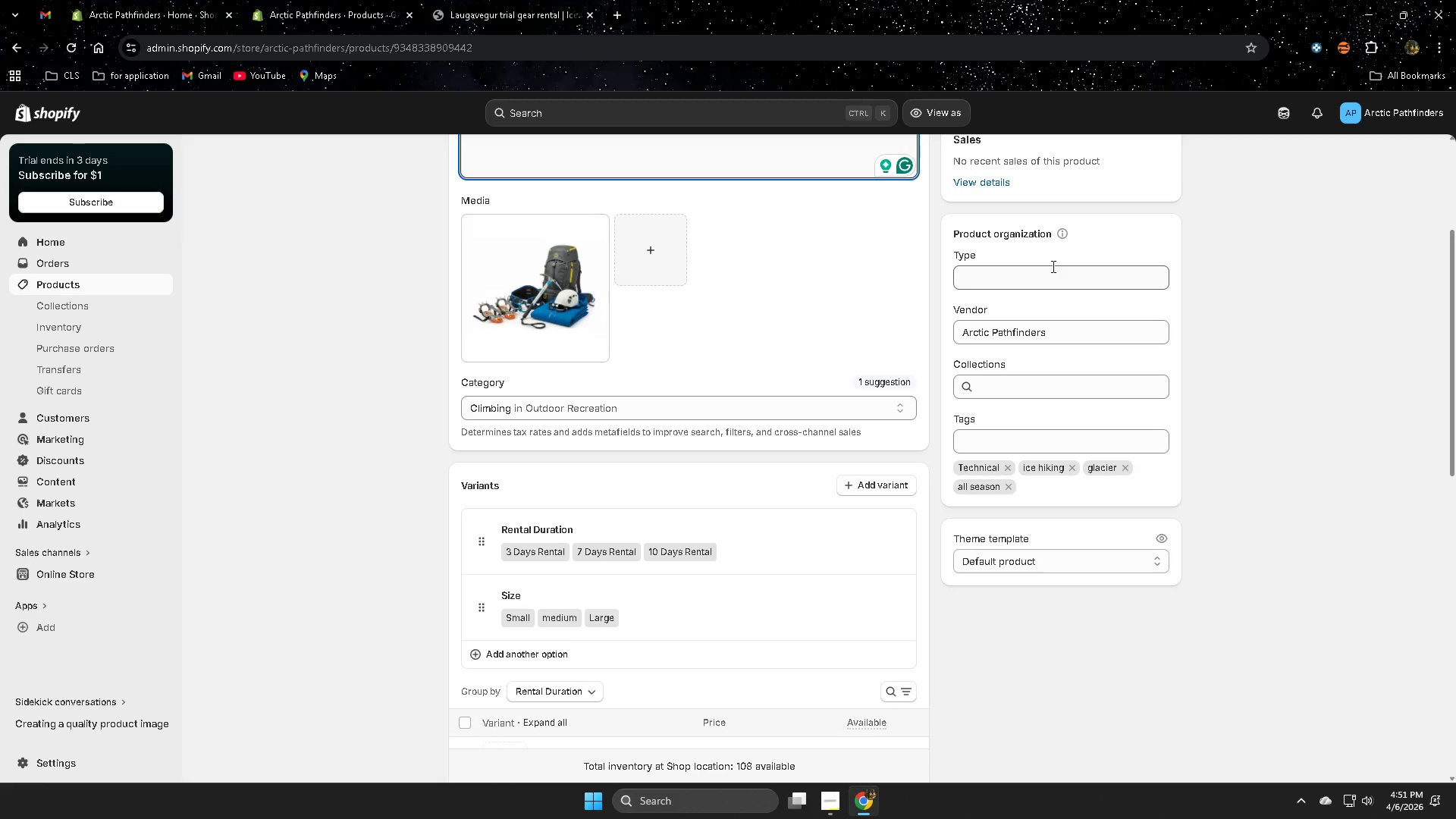 
left_click([295, 0])
 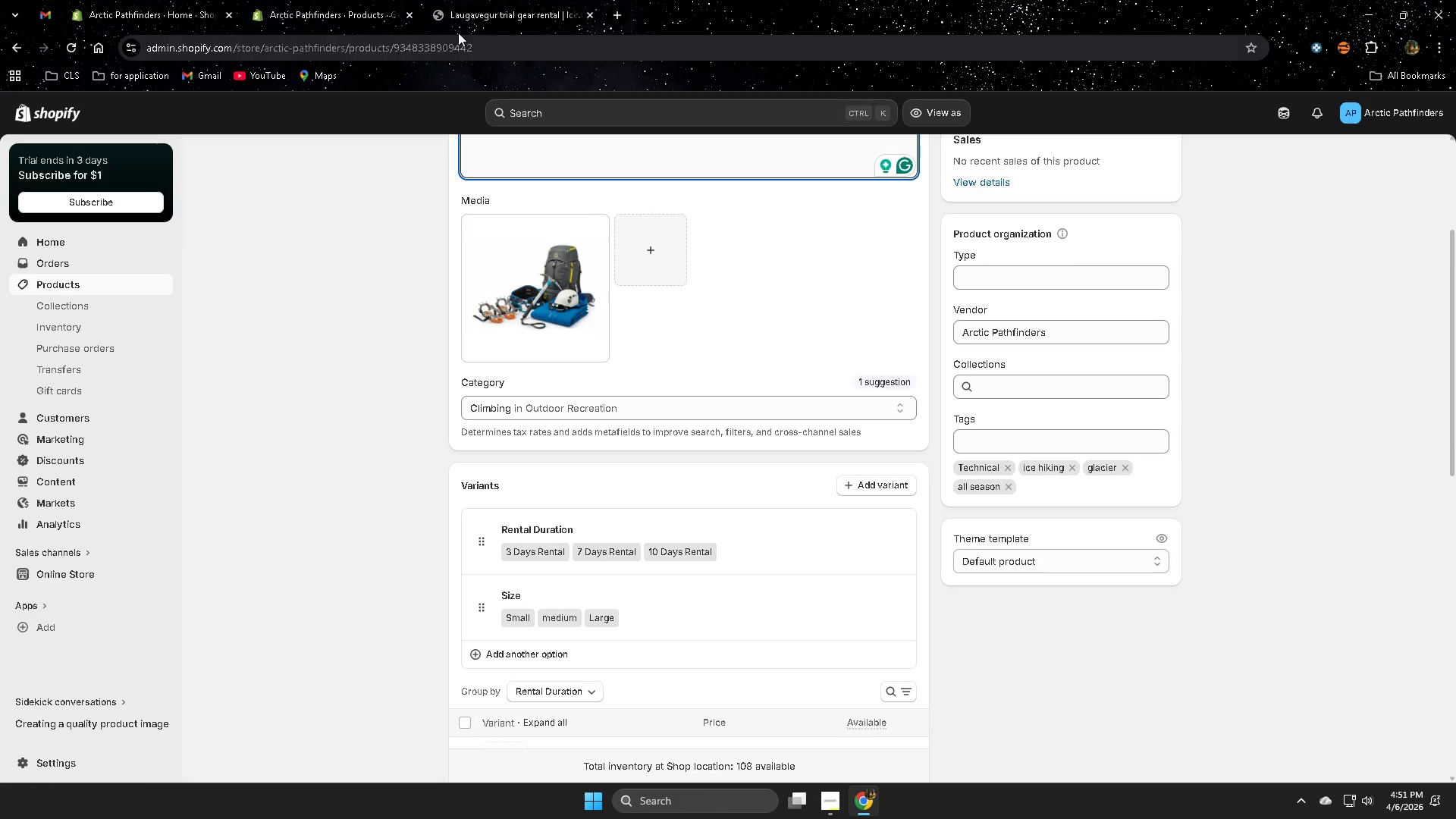 
left_click([520, 0])
 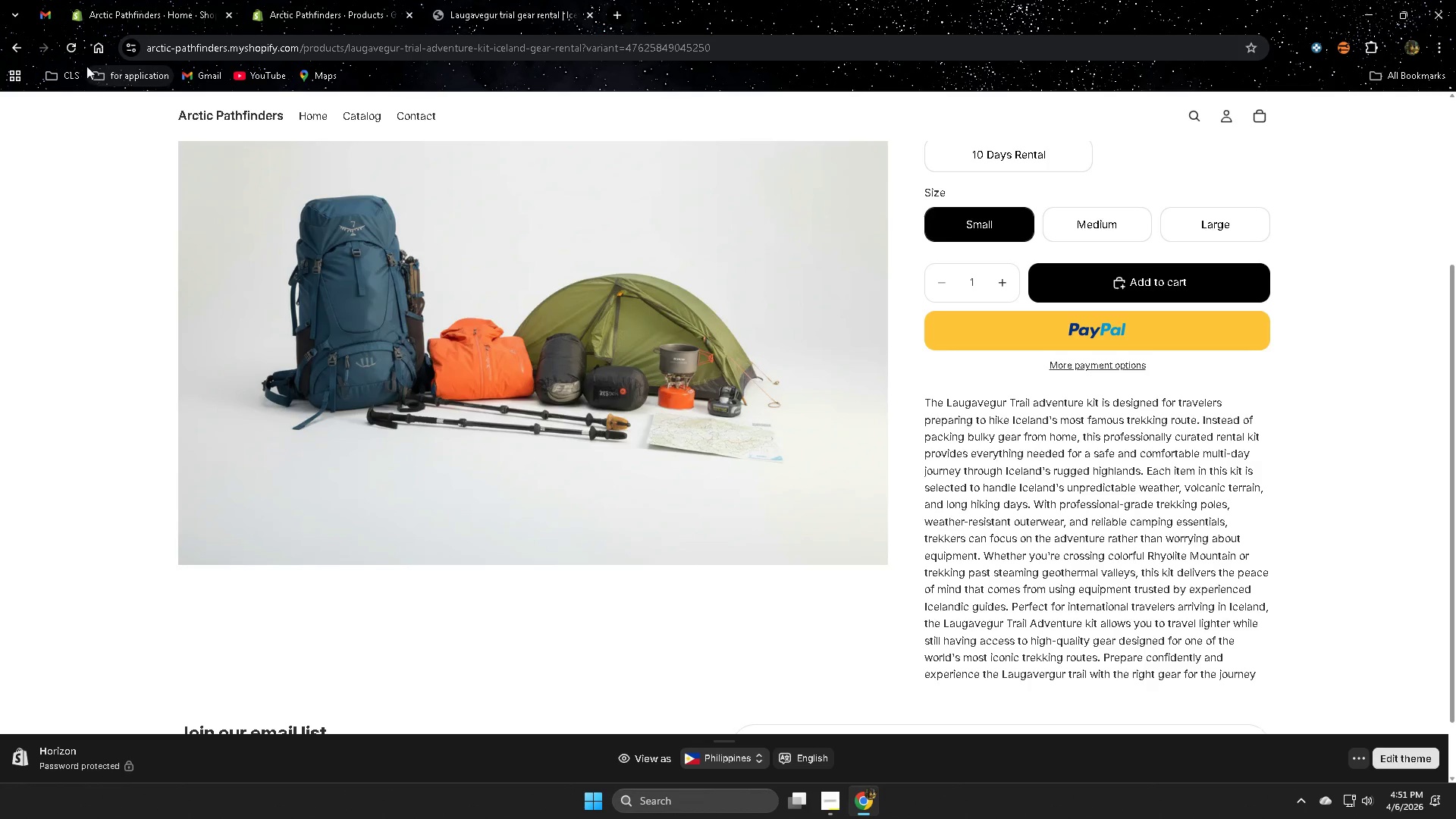 
left_click([72, 46])
 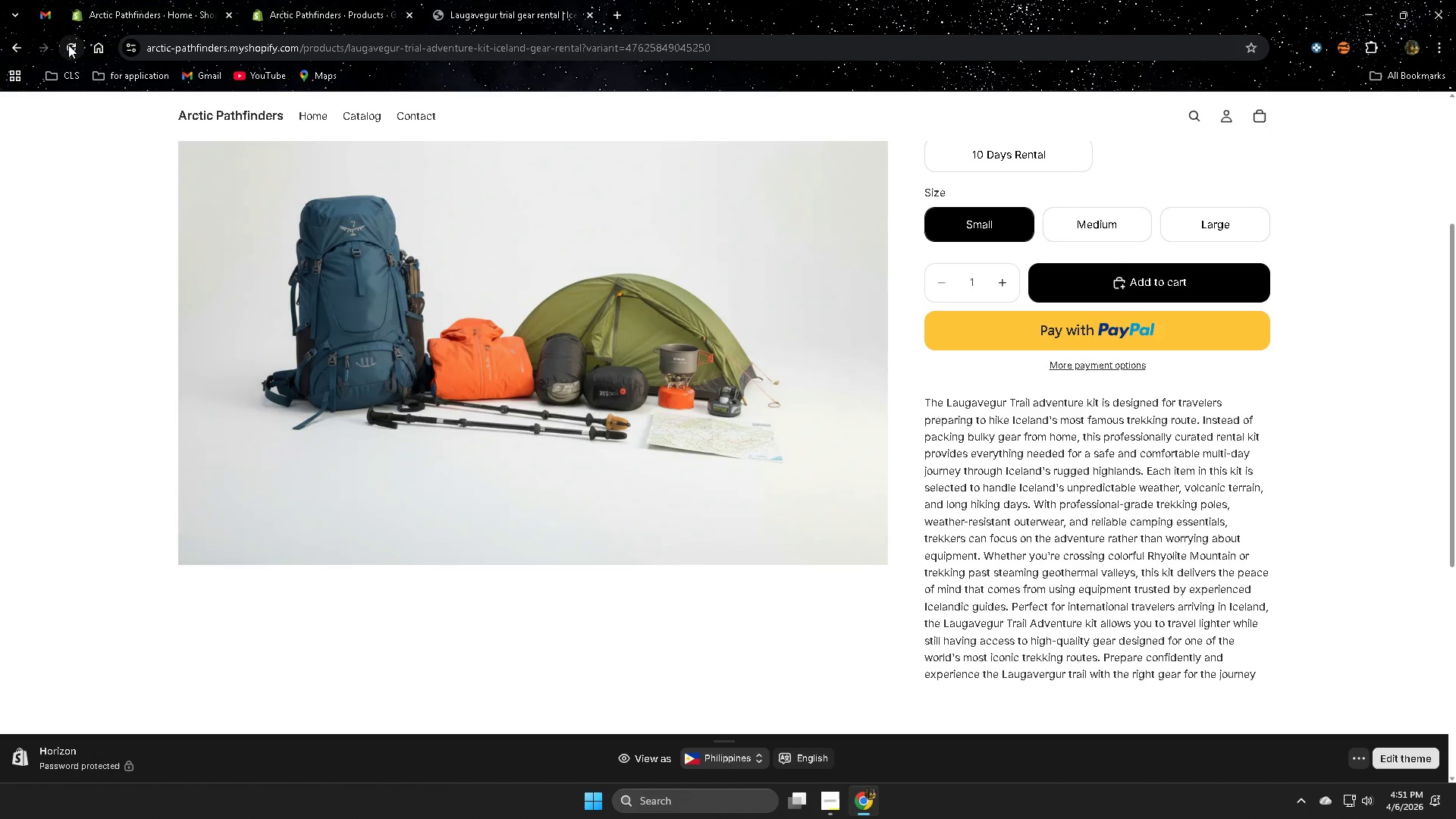 
wait(18.83)
 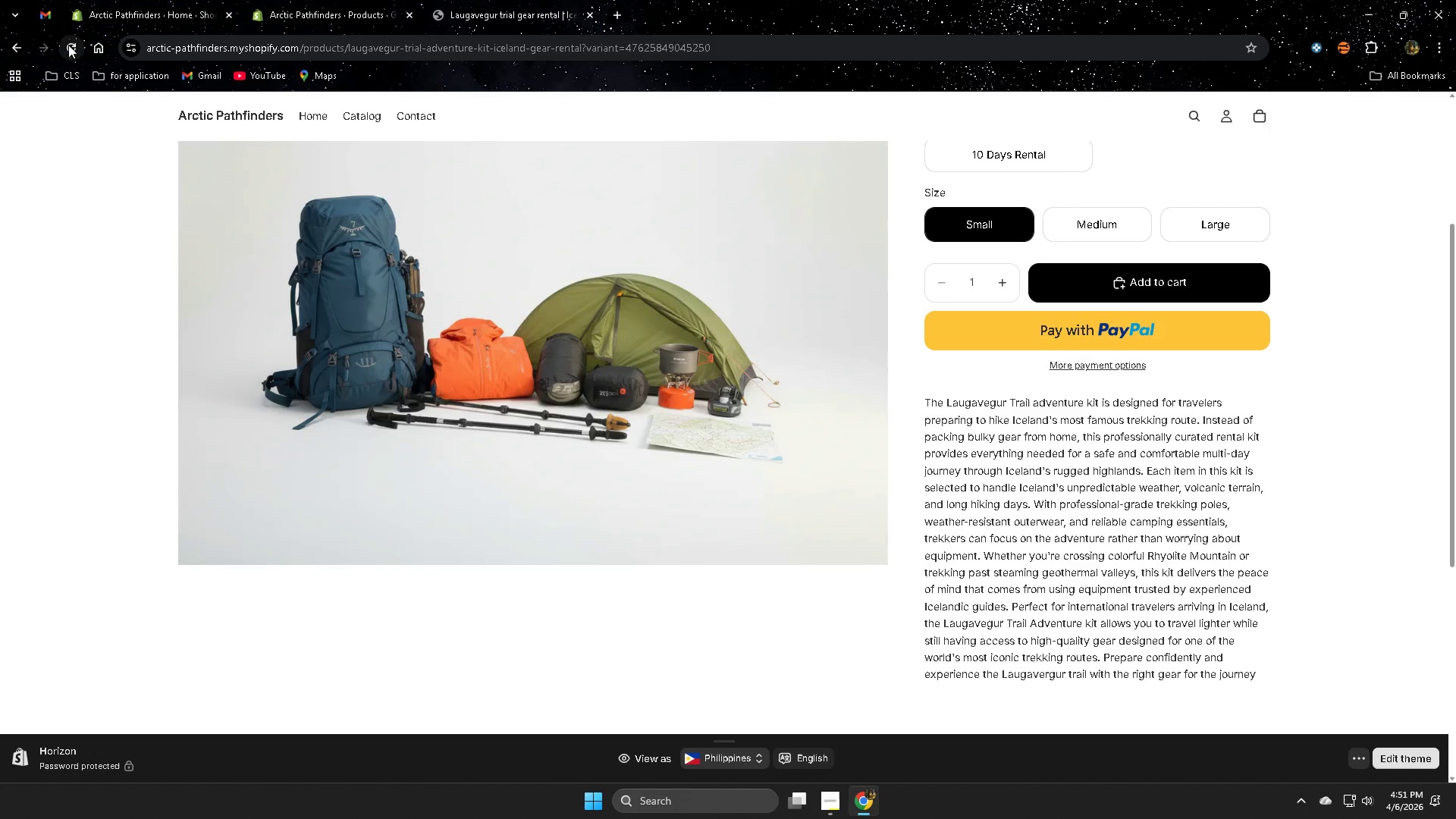 
scroll: coordinate [1300, 423], scroll_direction: up, amount: 2.0
 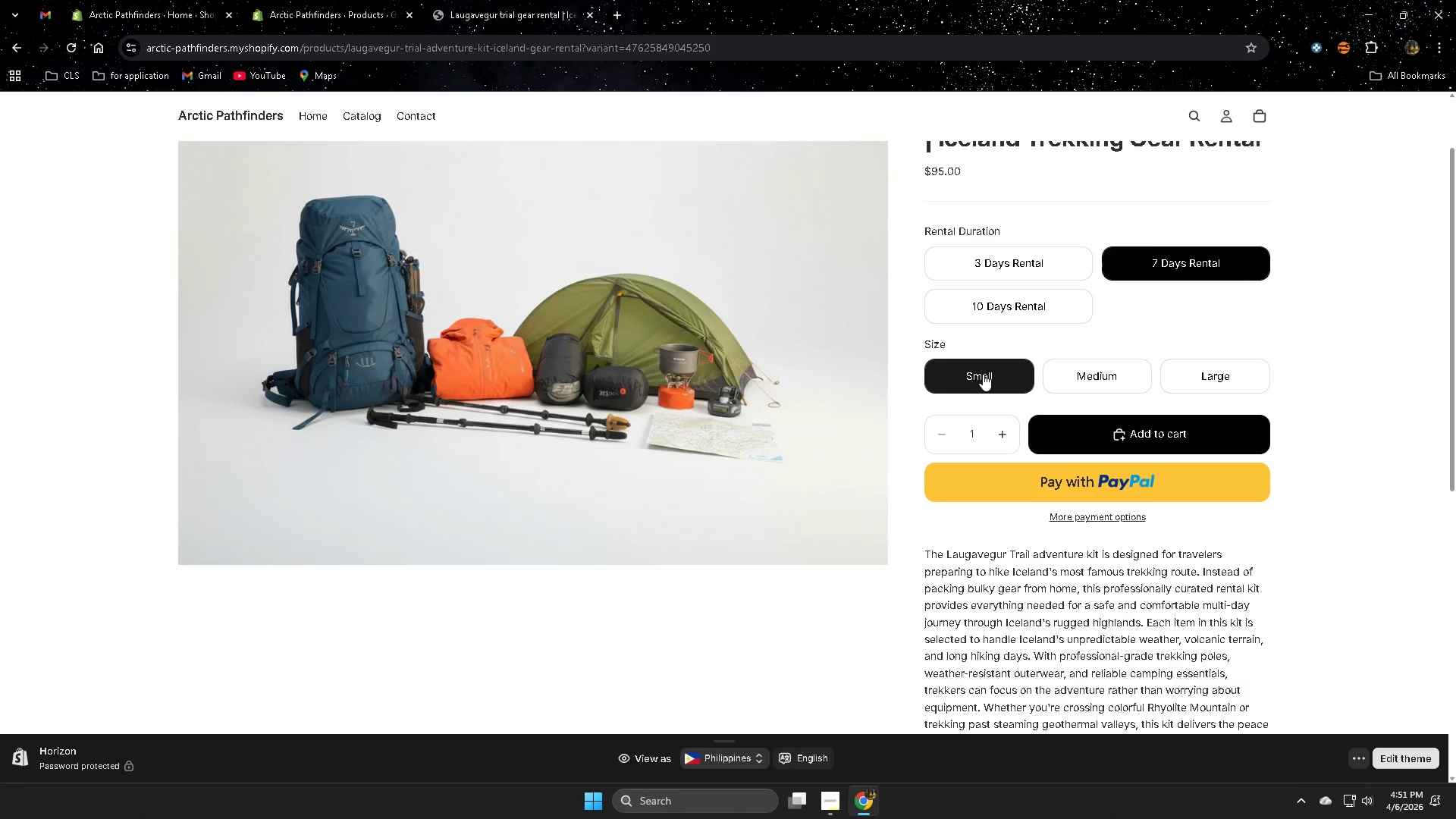 
left_click([1095, 375])
 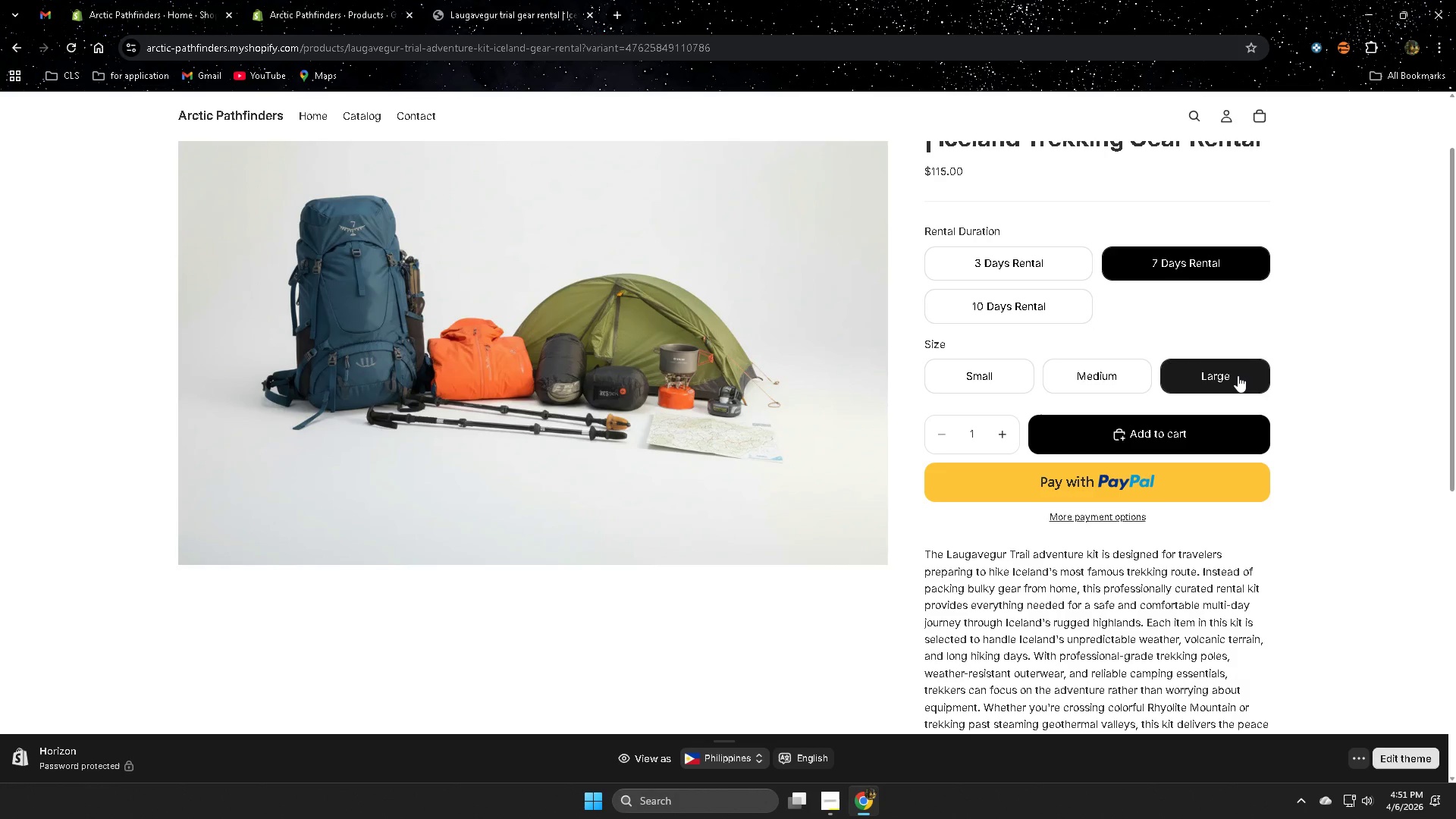 
wait(5.01)
 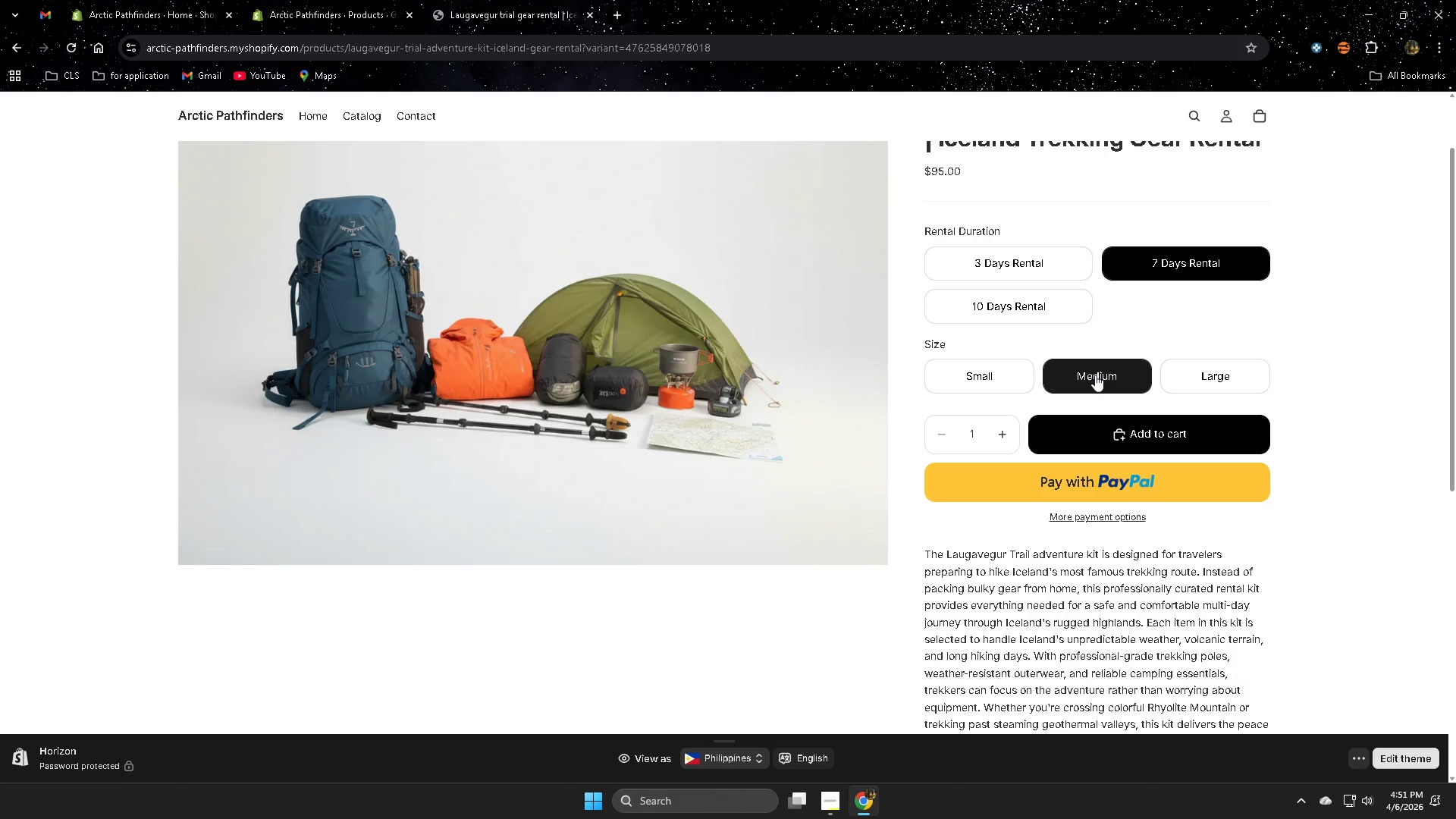 
left_click([298, 5])
 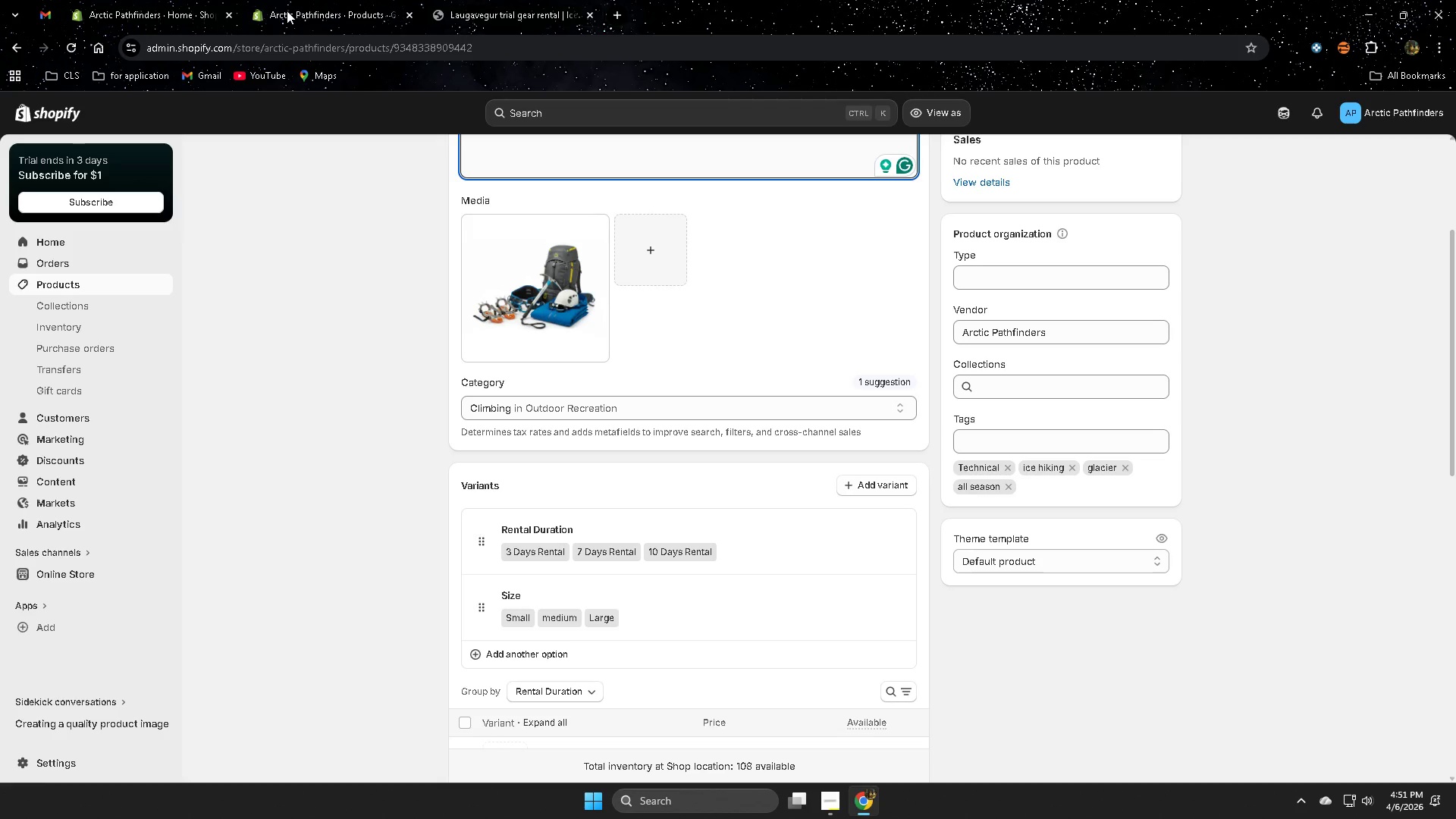 
wait(9.3)
 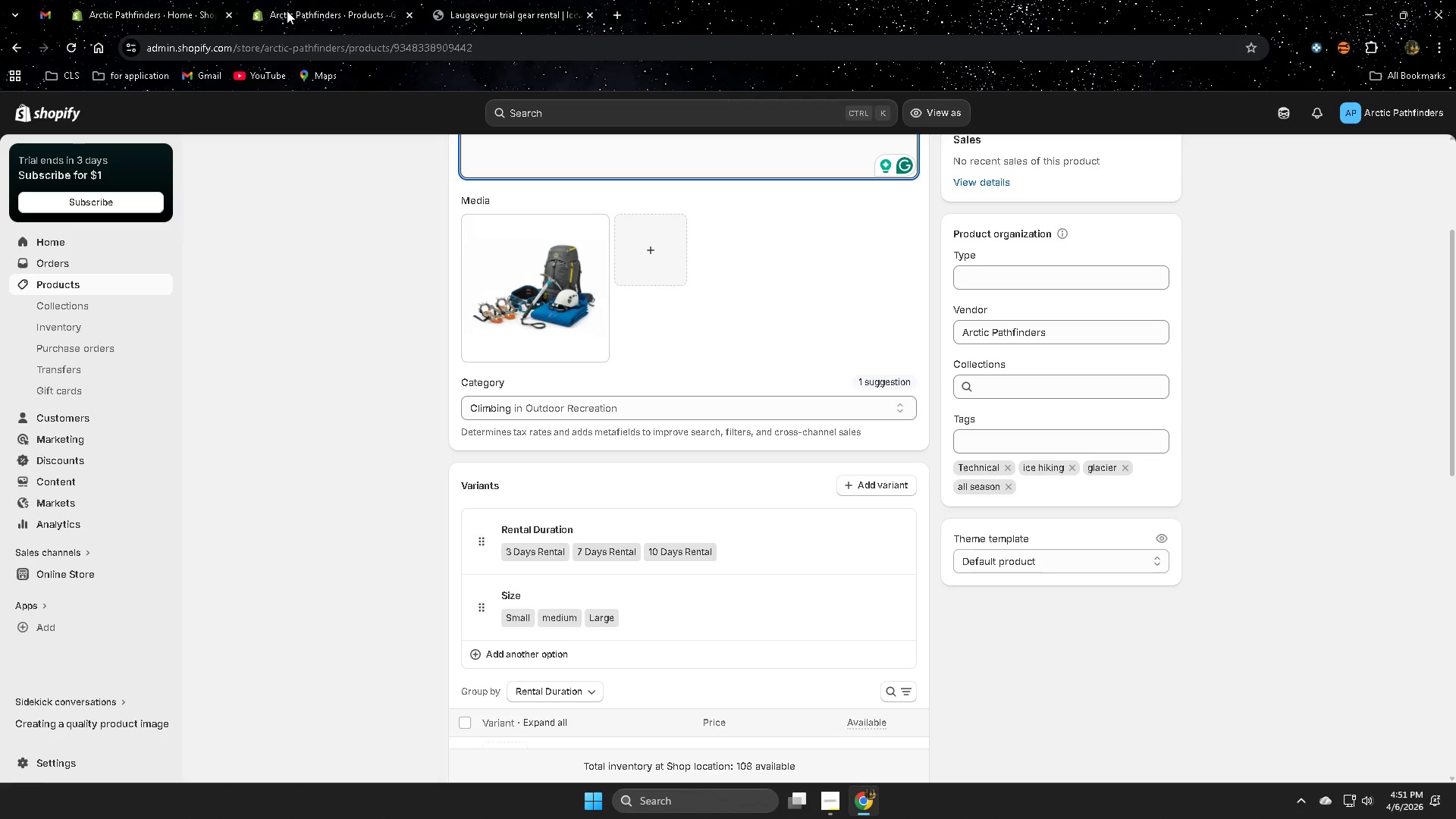 
scroll: coordinate [716, 569], scroll_direction: up, amount: 4.0
 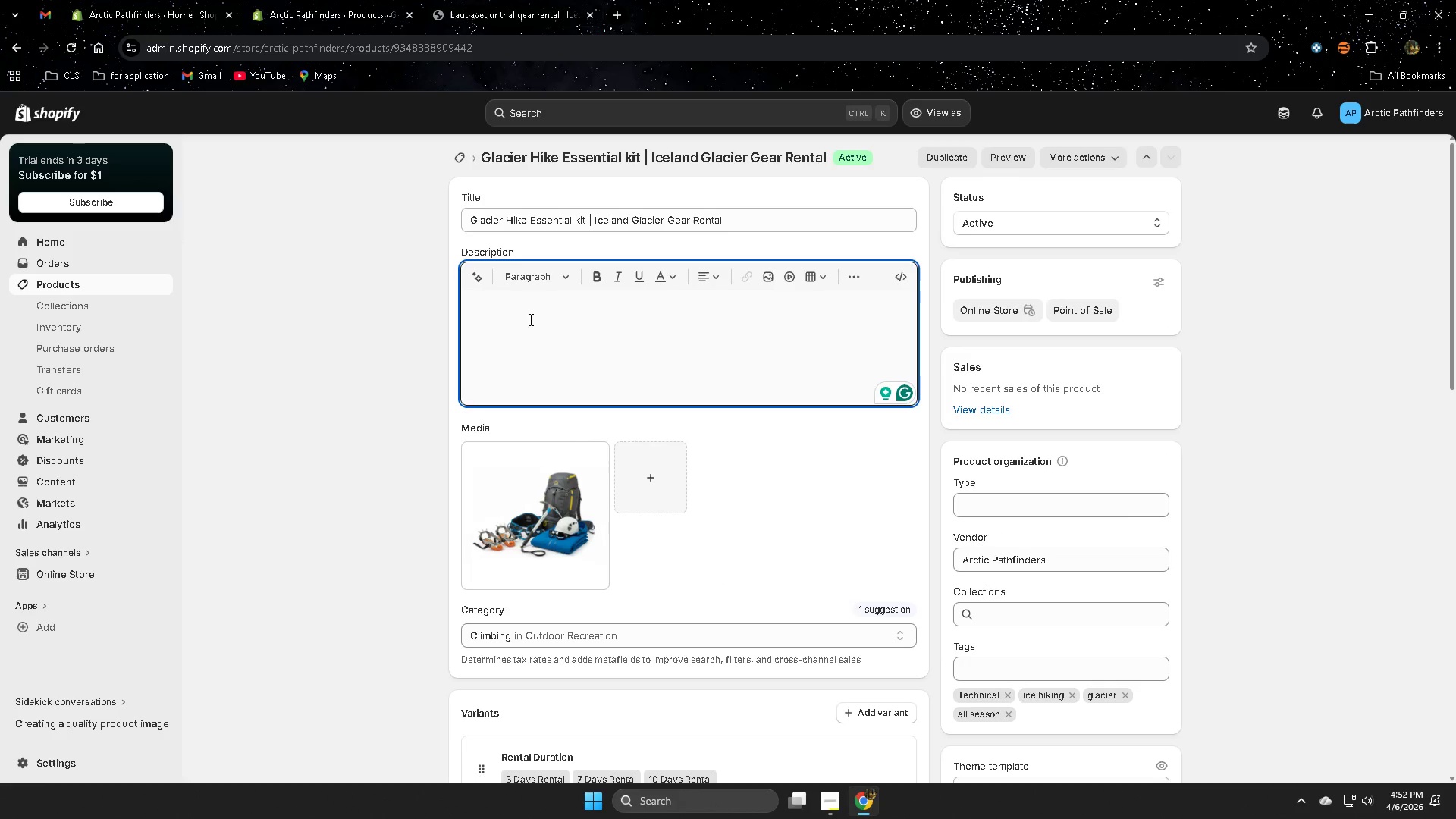 
left_click([528, 312])
 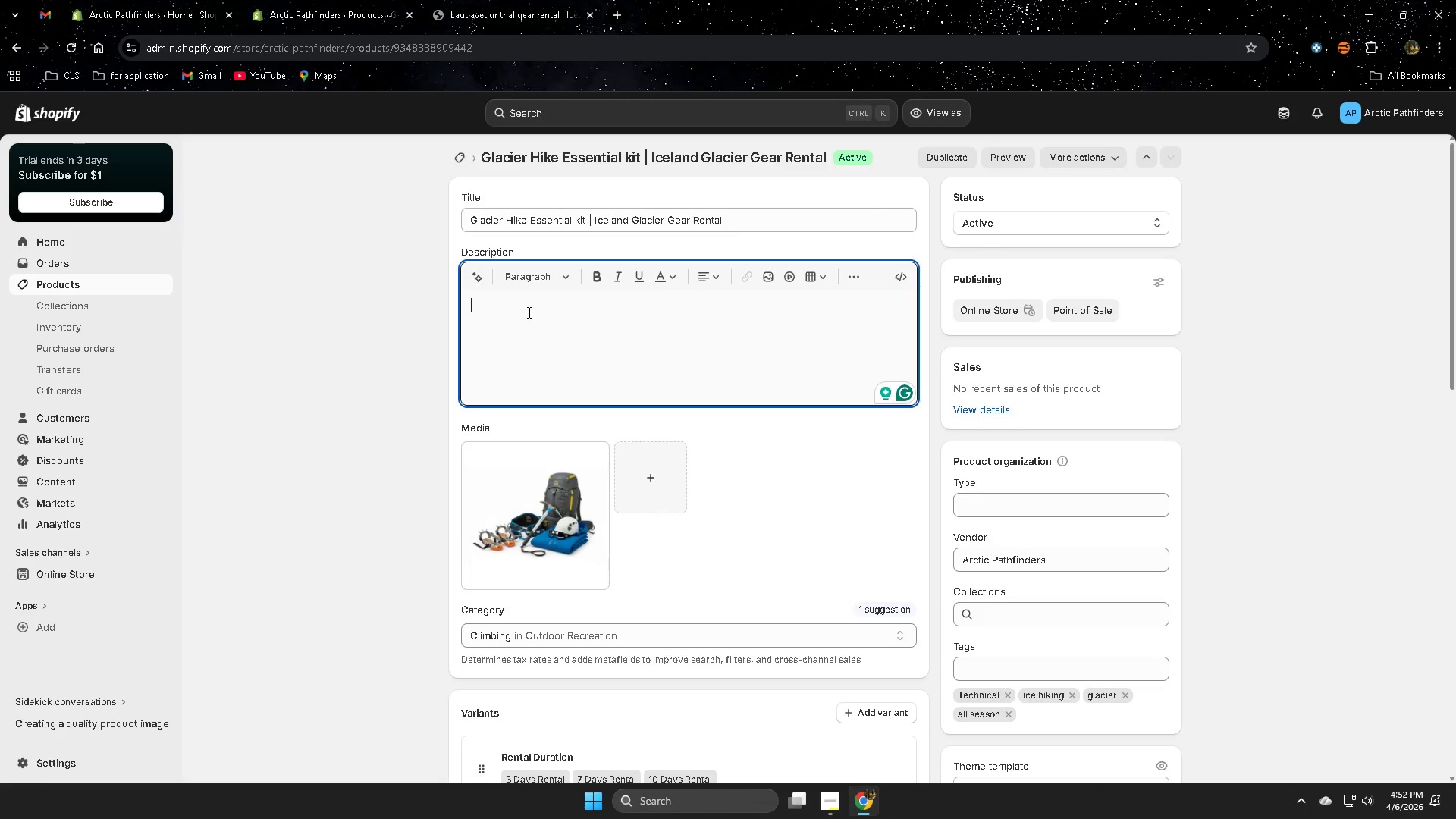 
wait(21.75)
 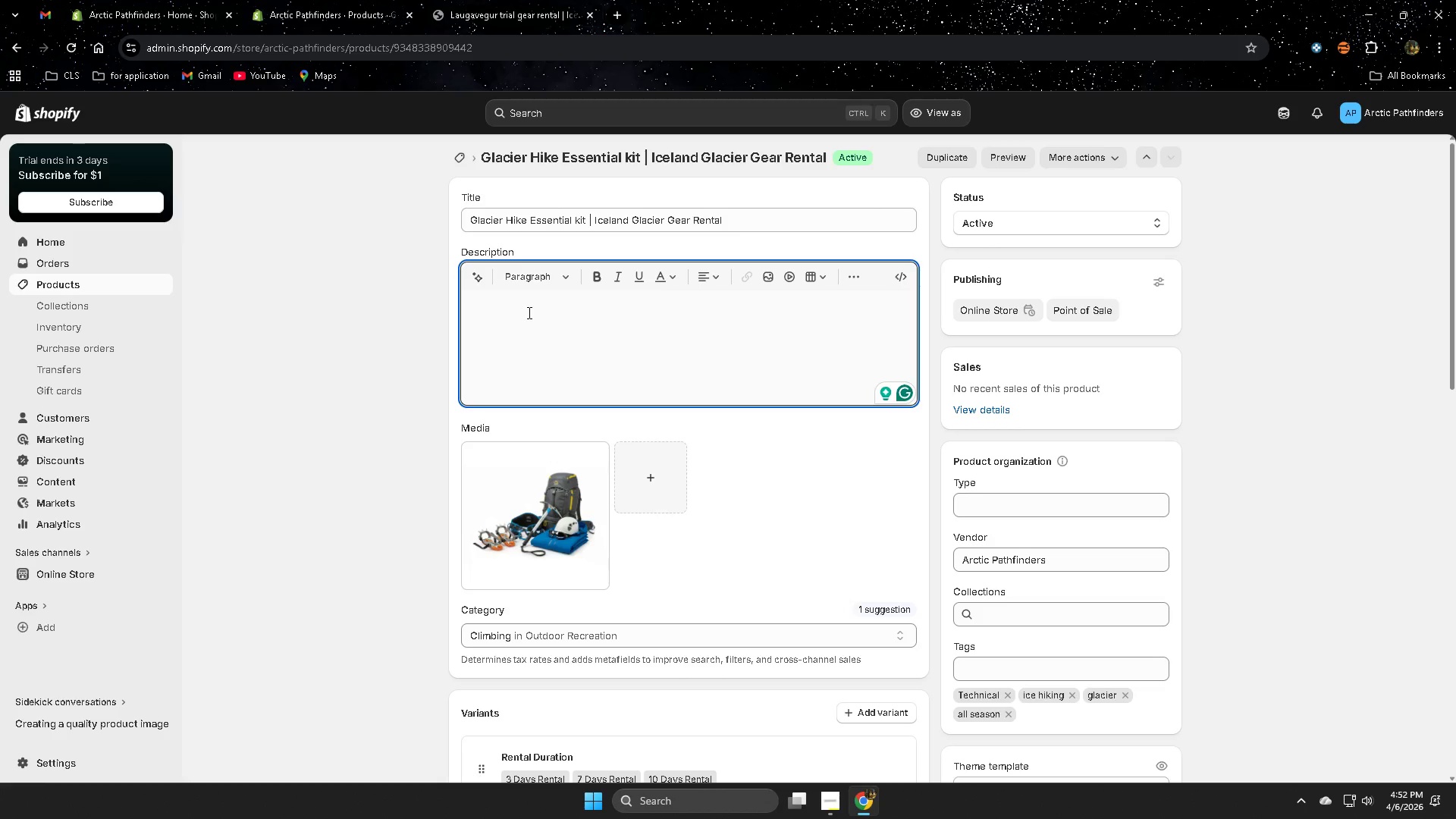 
type(Step safely onto Iceland)
 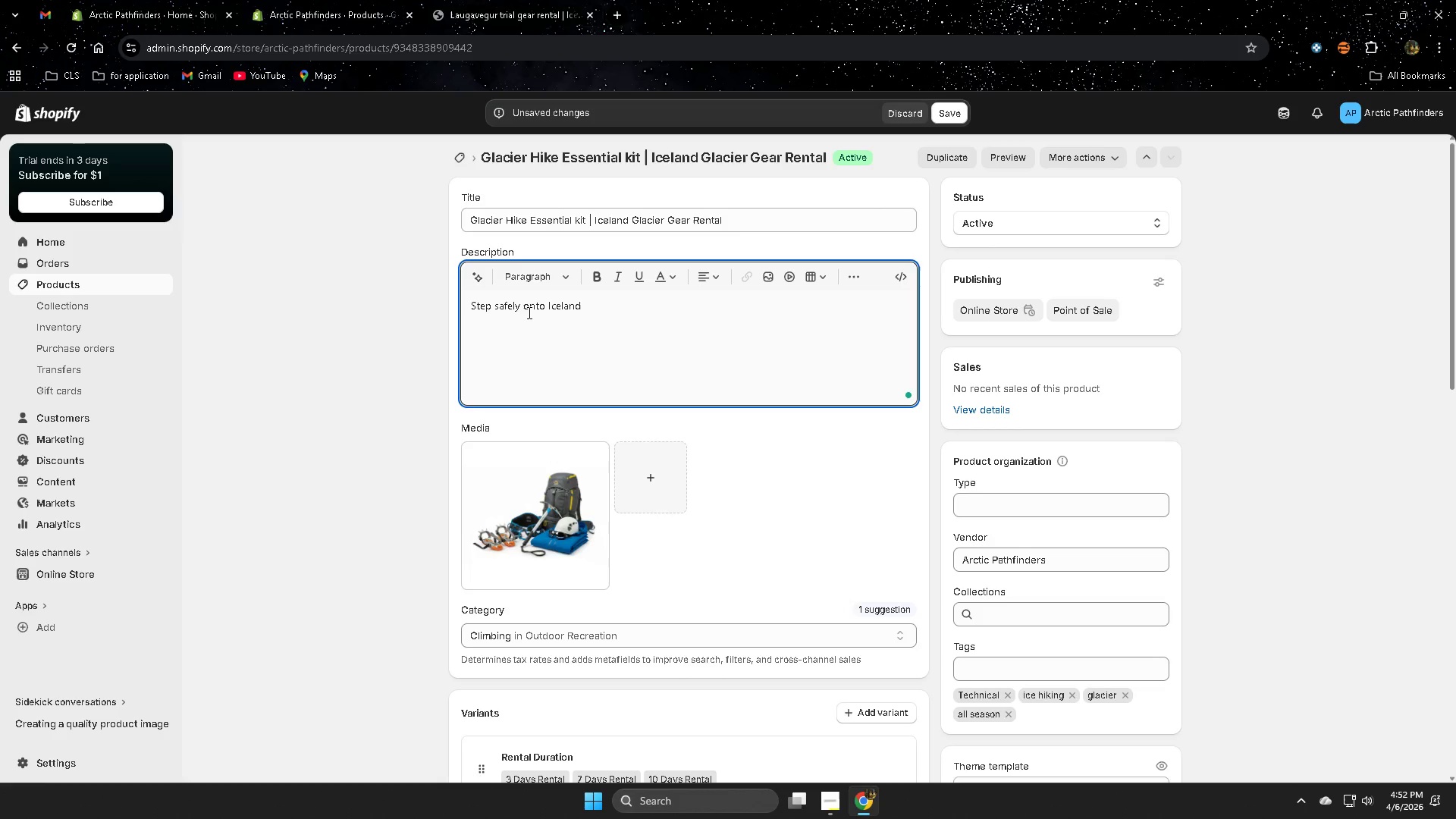 
type('s ber)
key(Backspace)
key(Backspace)
type(reath)
 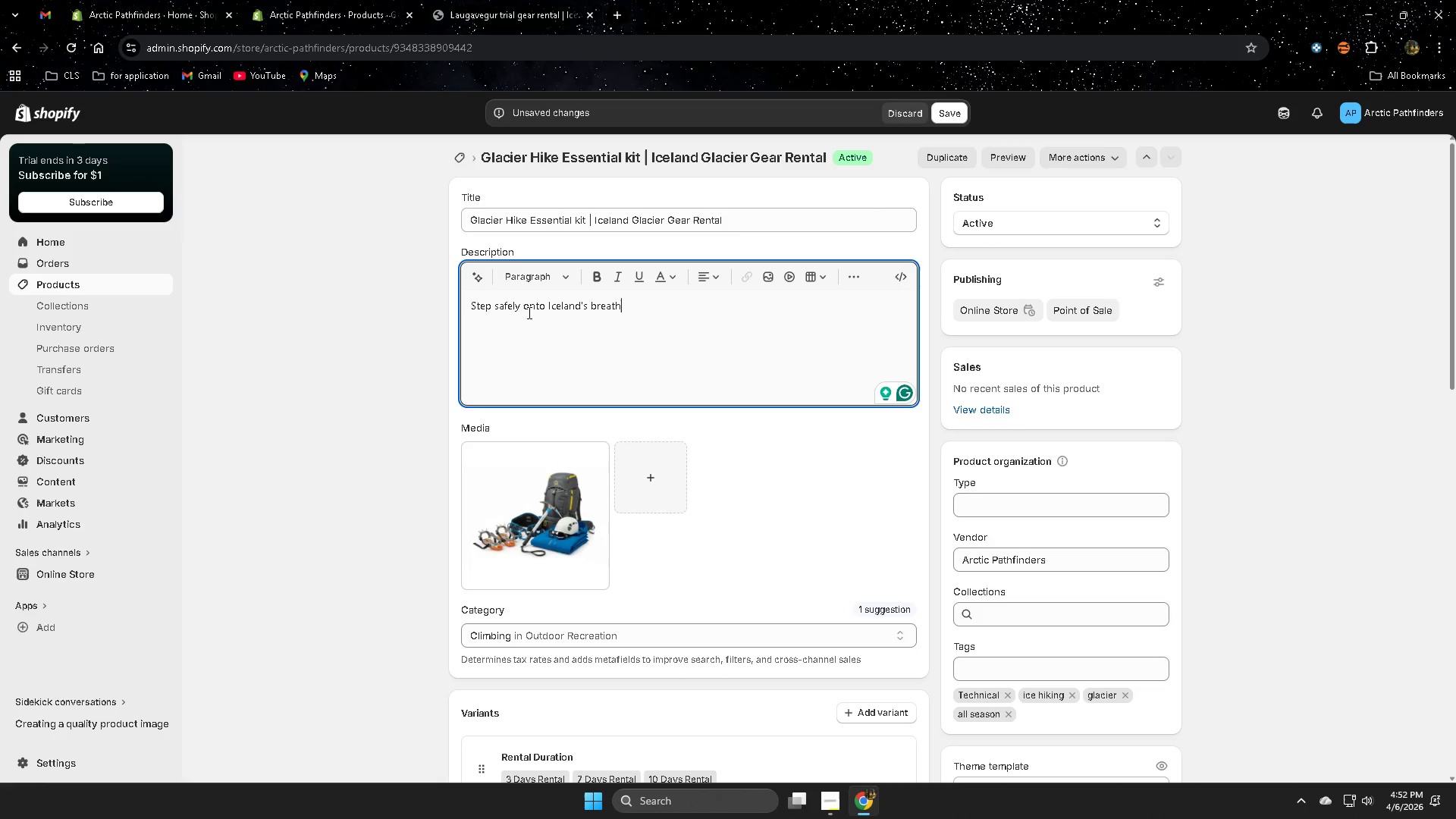 
wait(7.31)
 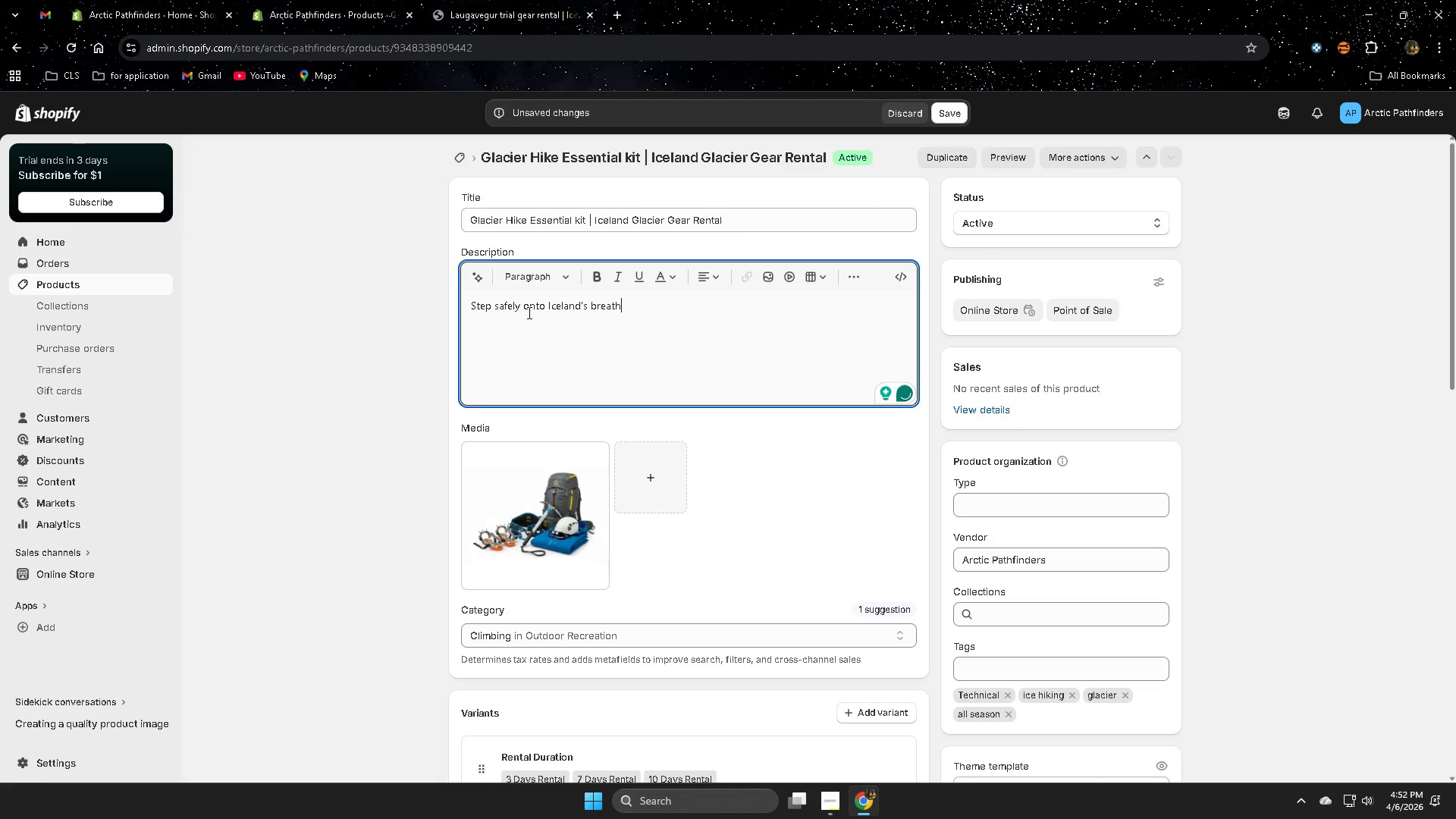 
type(taking glaciers)
 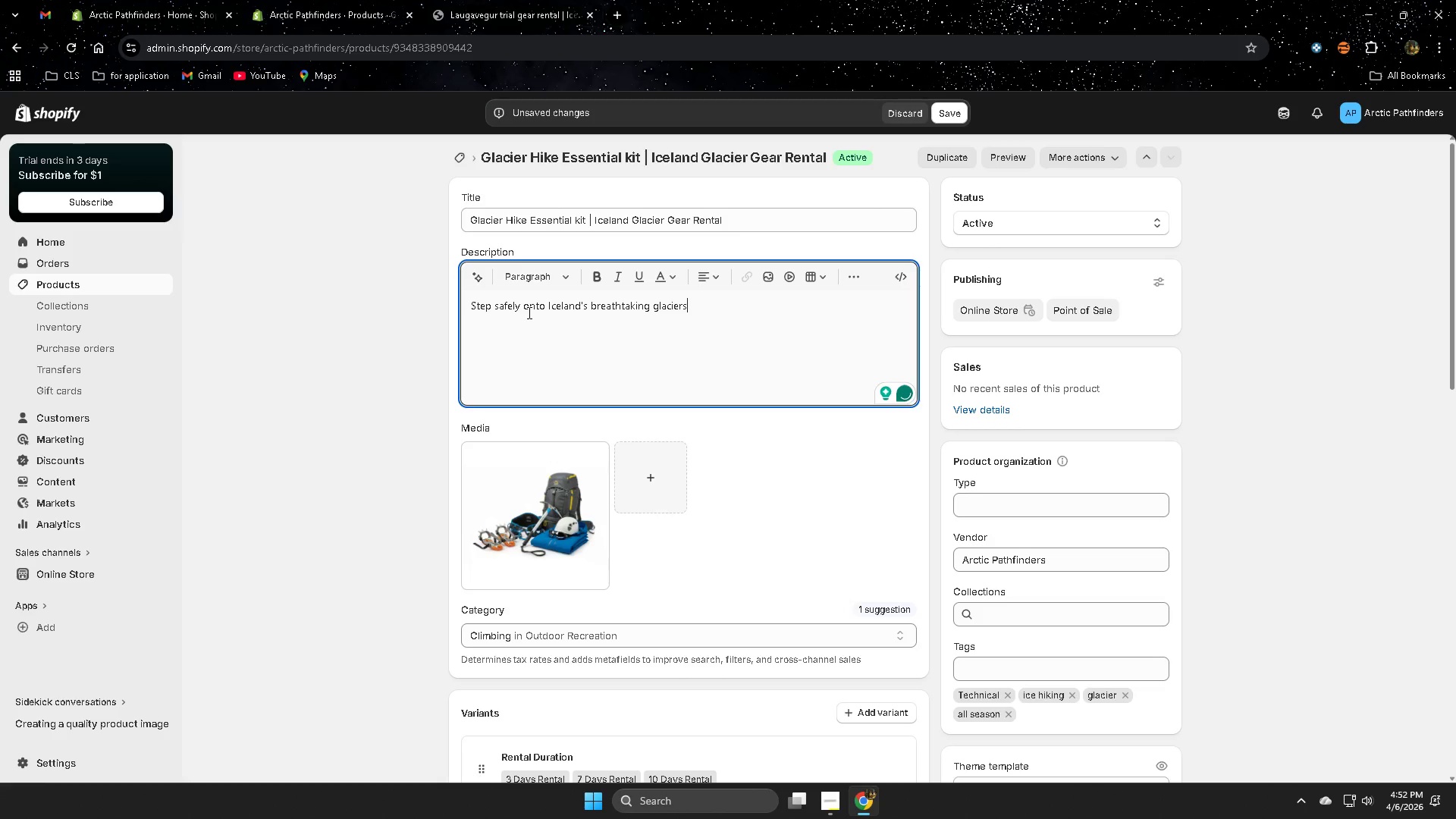 
type( with the )
 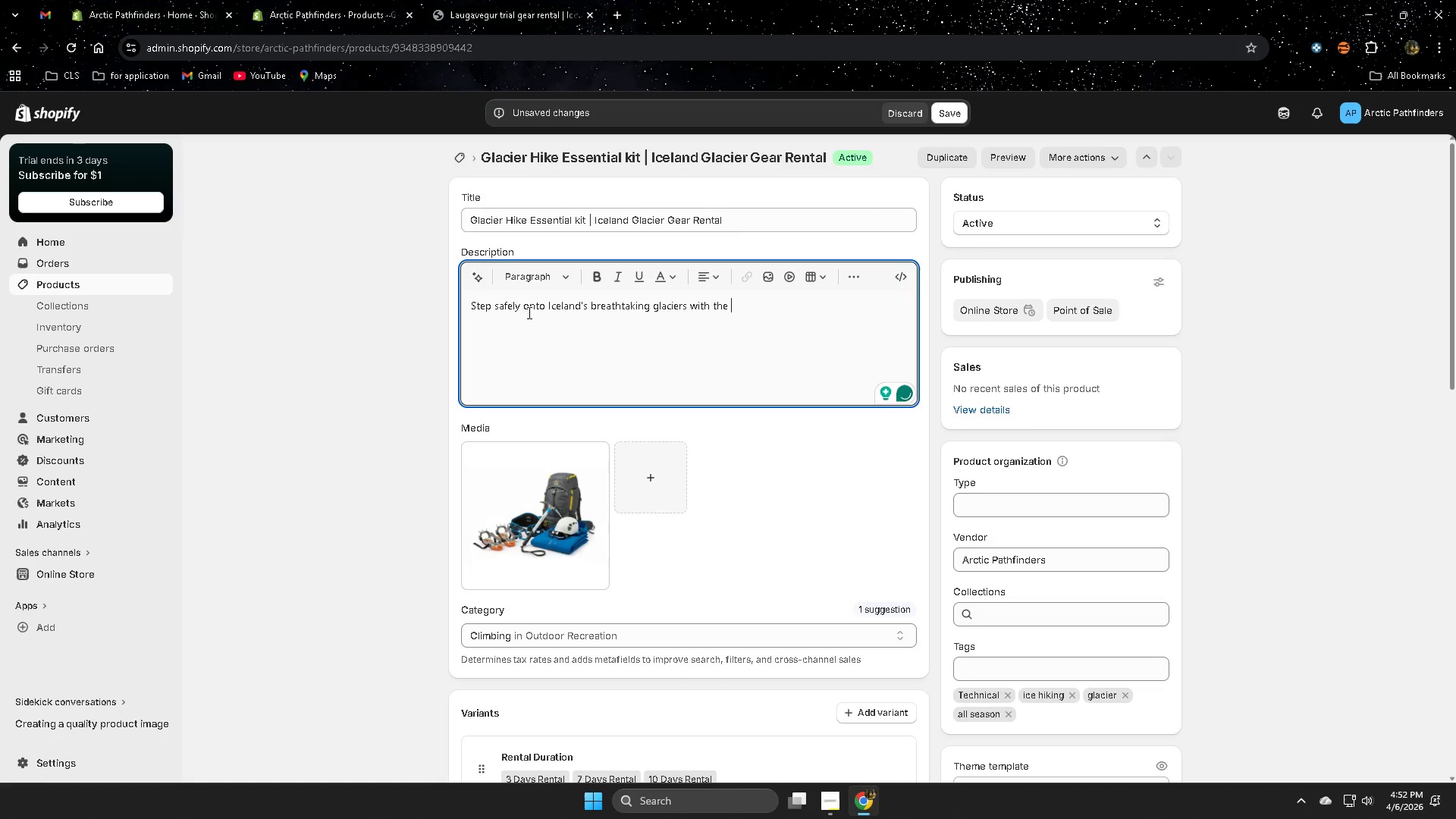 
type(Glacier Ki)
key(Backspace)
key(Backspace)
type(Hike Esse)
 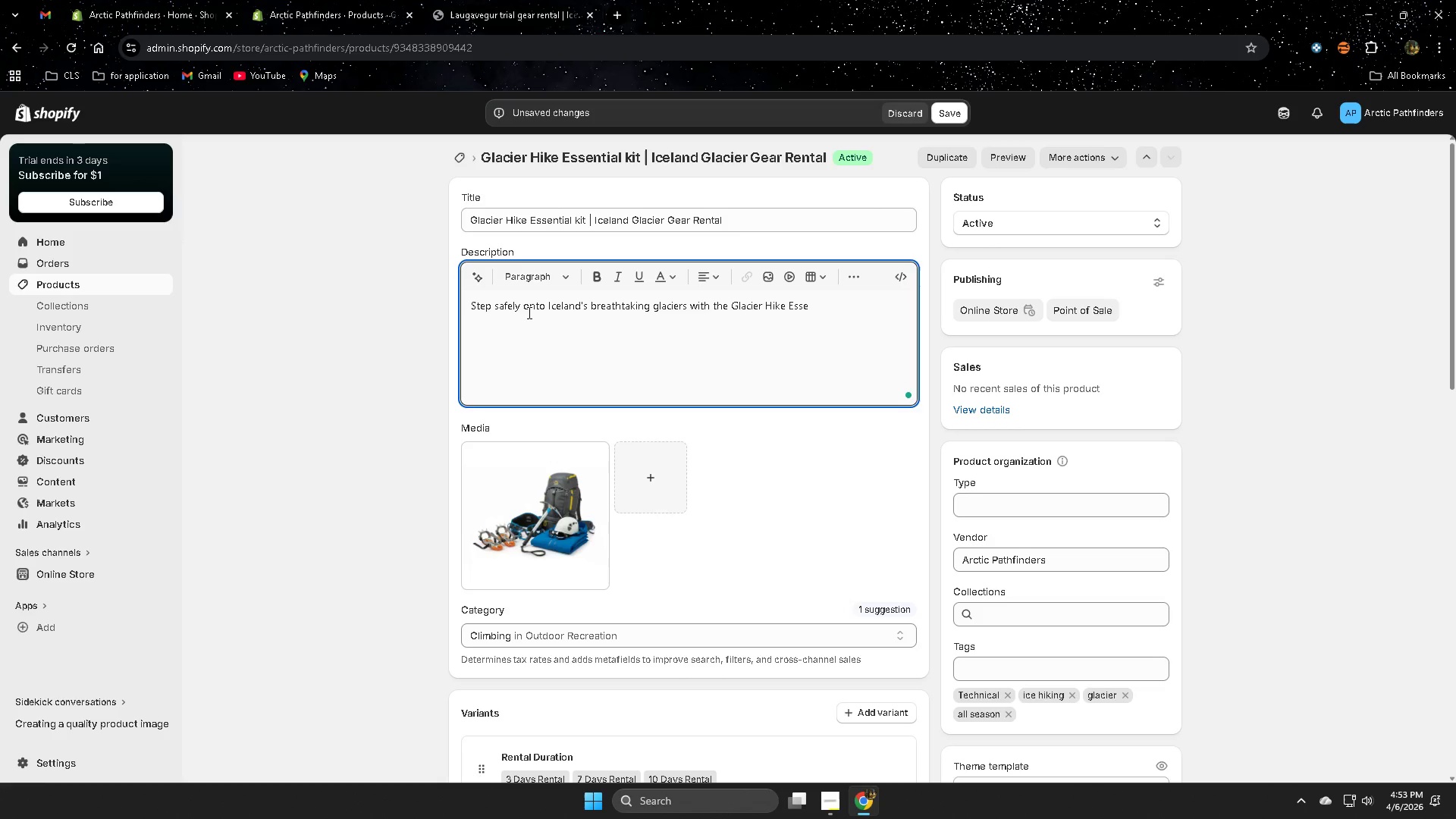 